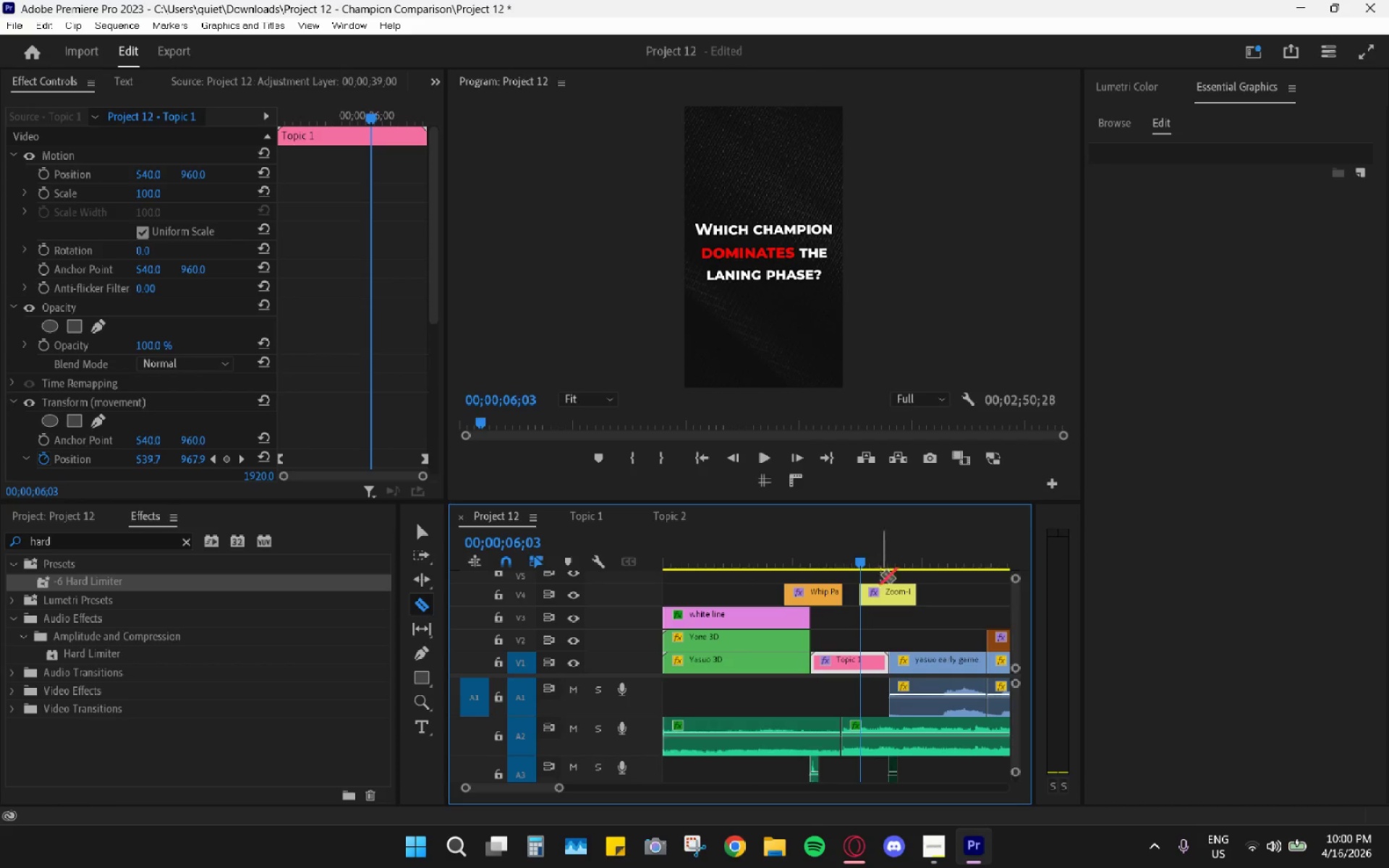 
hold_key(key=AltLeft, duration=0.5)
scroll: coordinate [857, 639], scroll_direction: down, amount: 5.0
 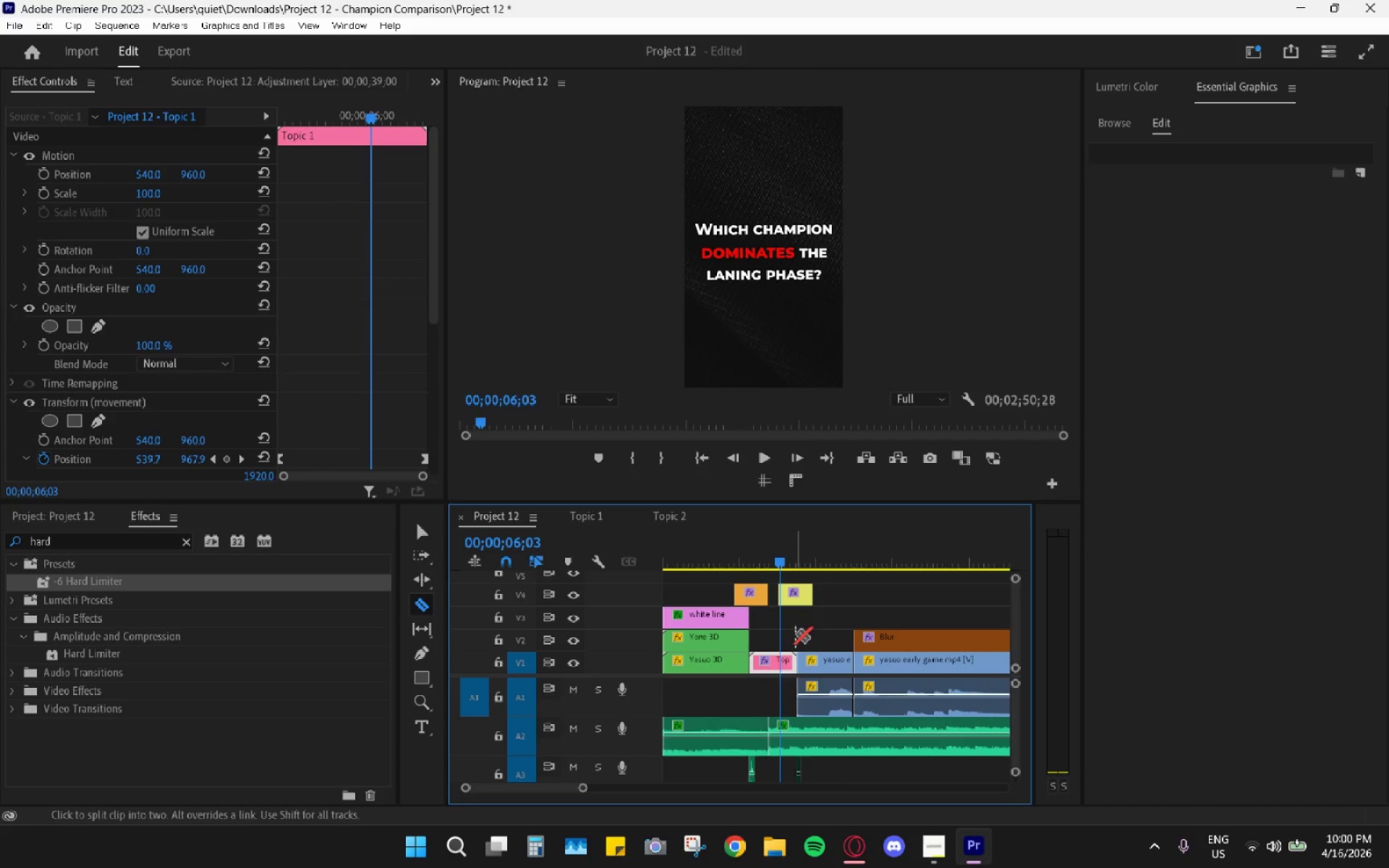 
key(V)
 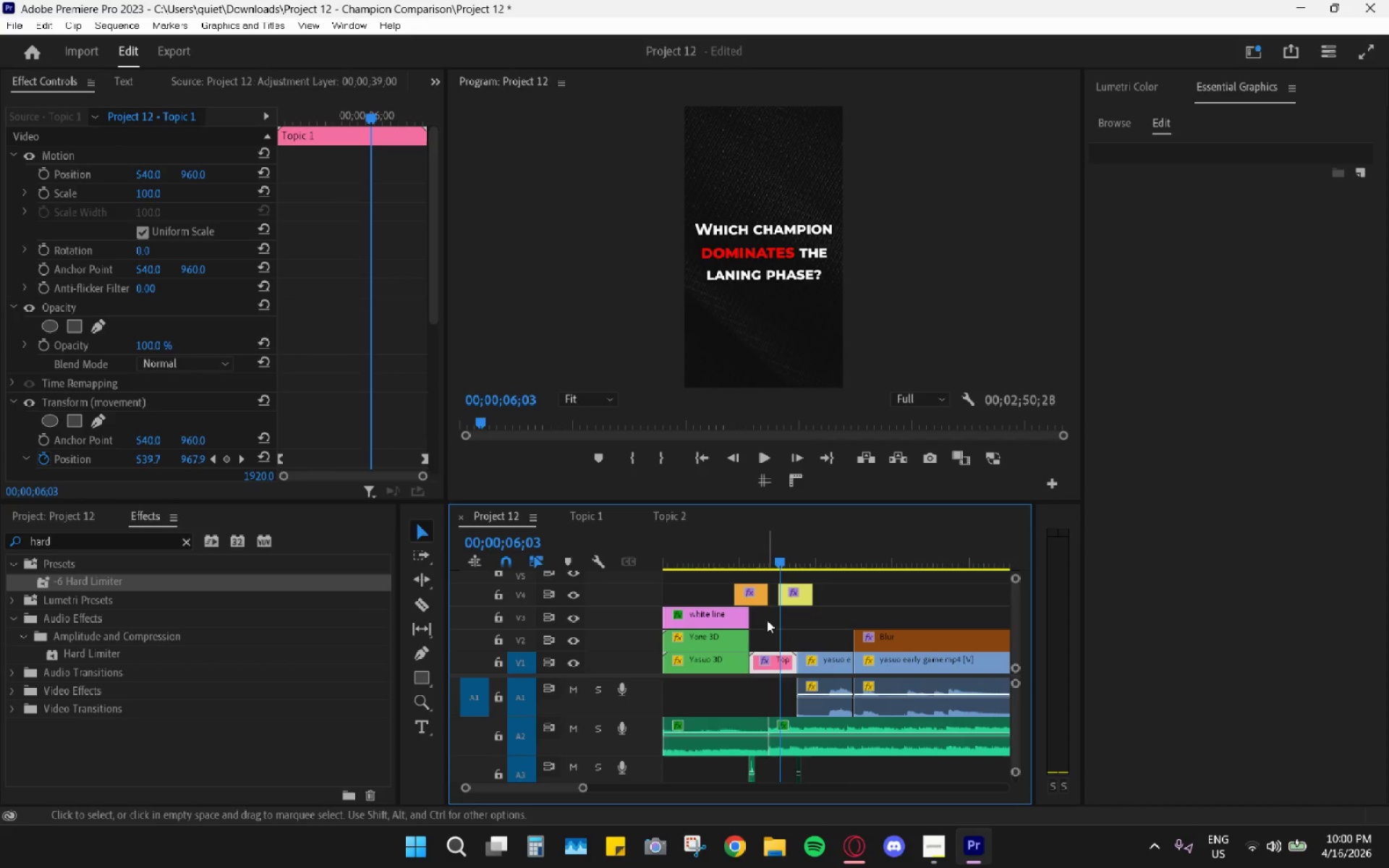 
left_click_drag(start_coordinate=[770, 612], to_coordinate=[806, 631])
 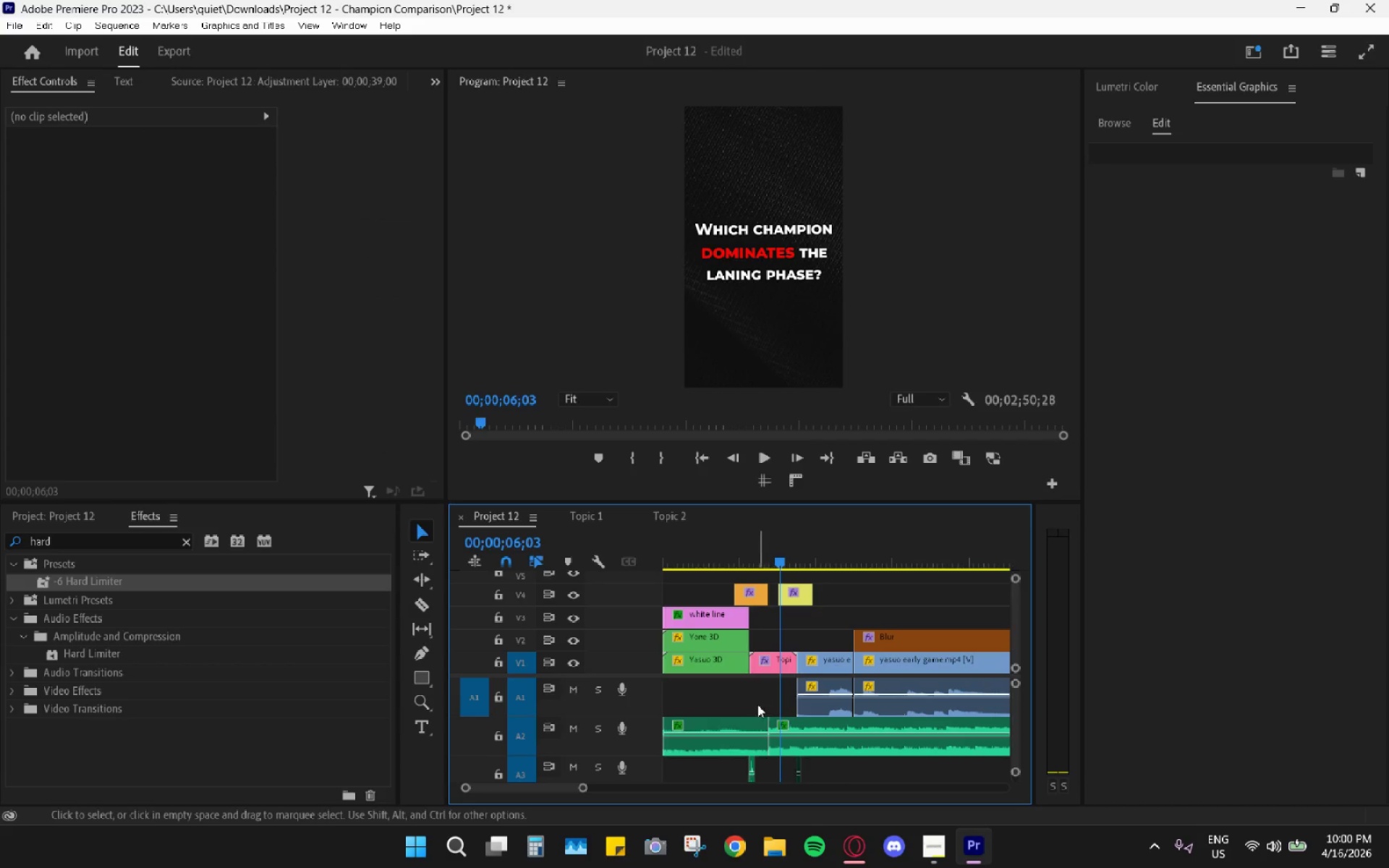 
left_click_drag(start_coordinate=[757, 705], to_coordinate=[930, 597])
 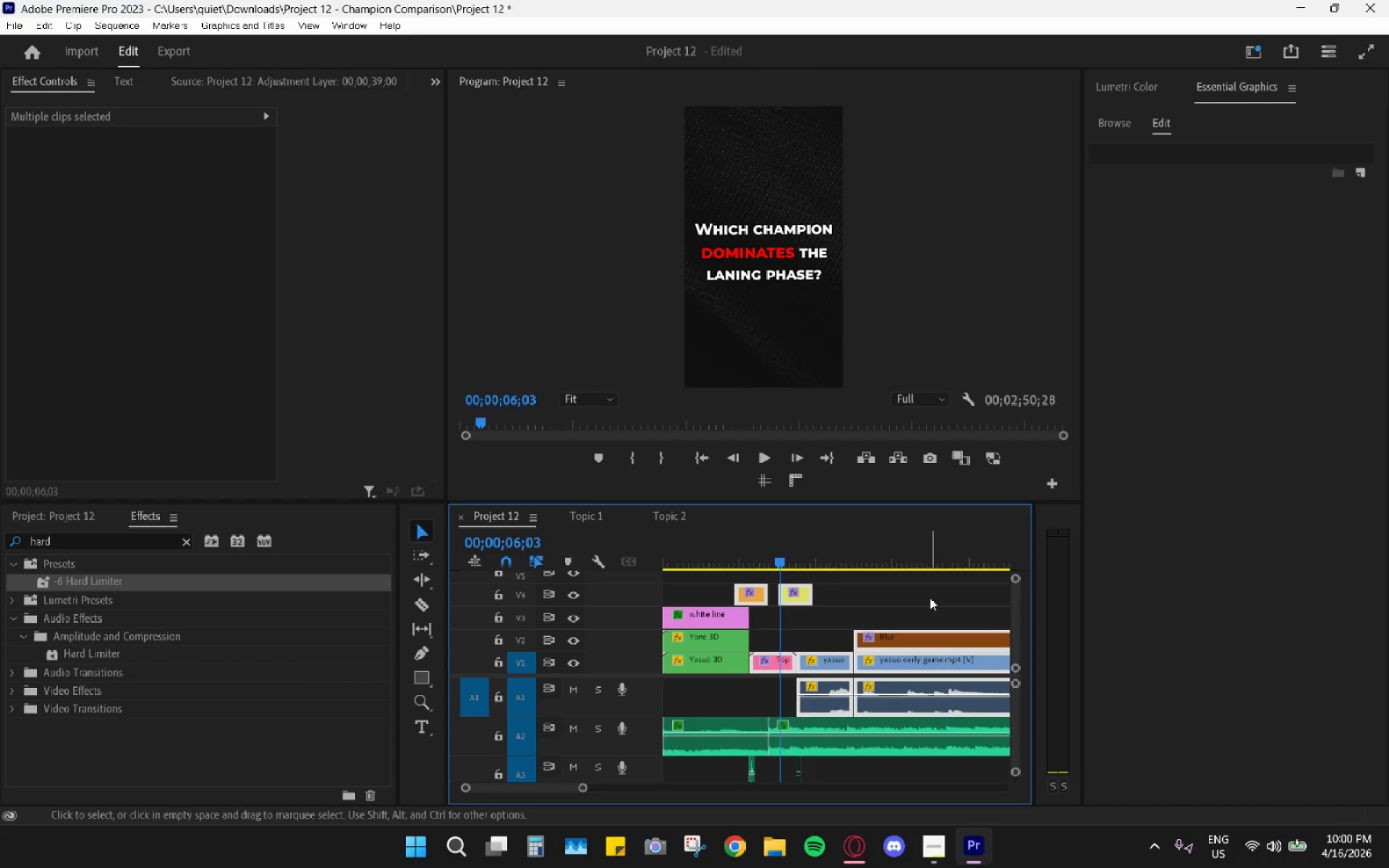 
hold_key(key=AltLeft, duration=0.91)
 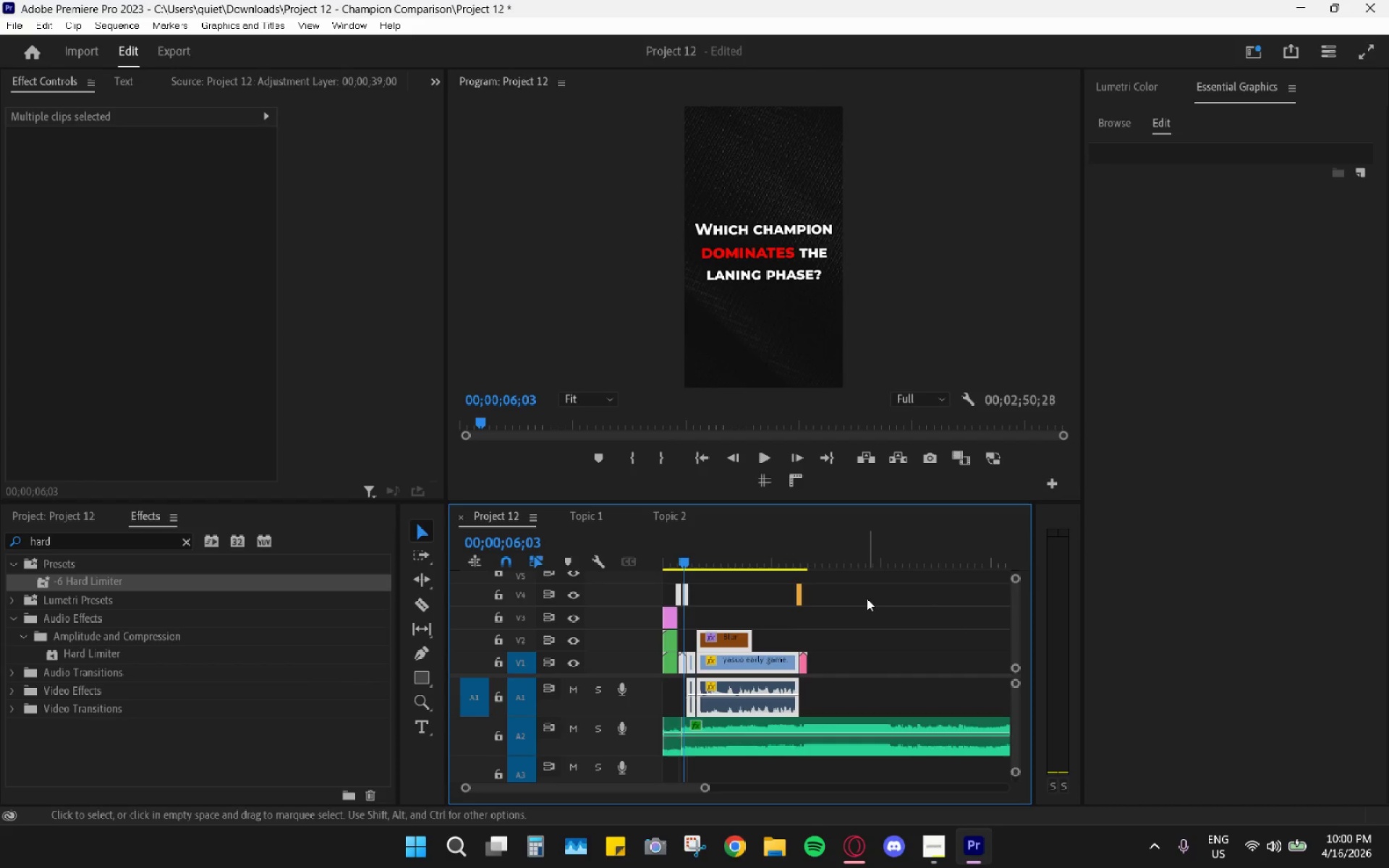 
left_click([873, 641])
 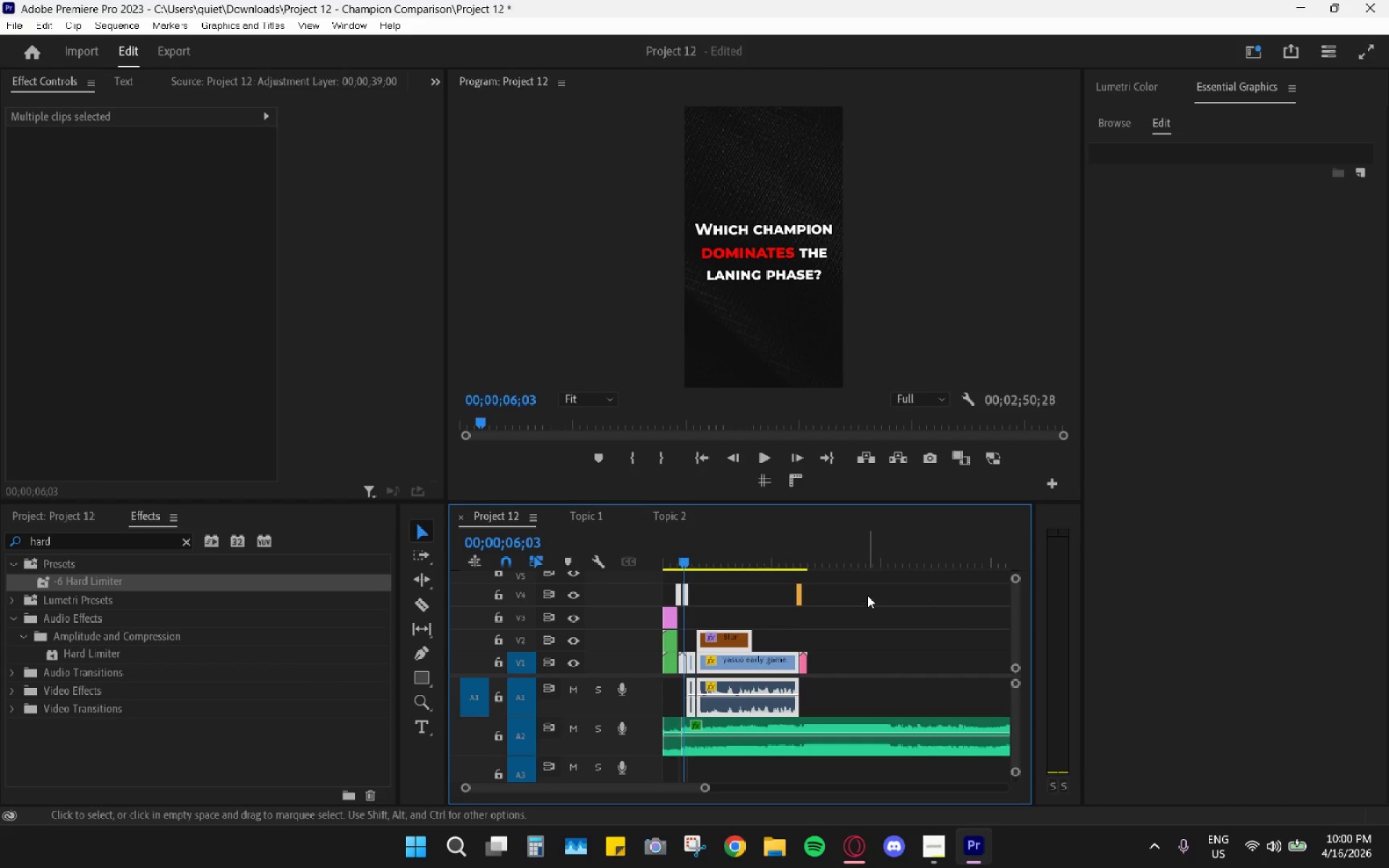 
scroll: coordinate [930, 597], scroll_direction: down, amount: 16.0
 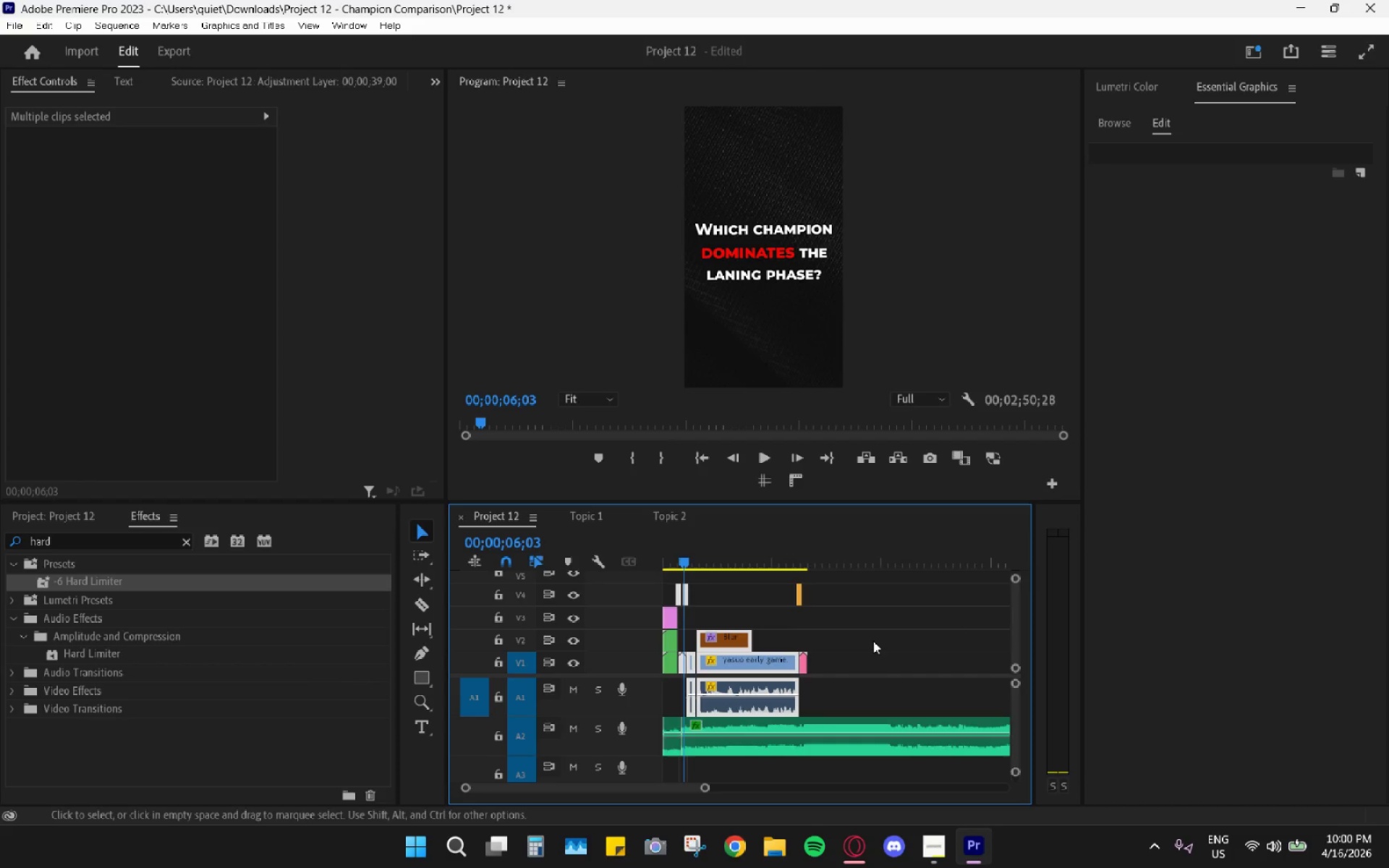 
left_click_drag(start_coordinate=[870, 594], to_coordinate=[679, 712])
 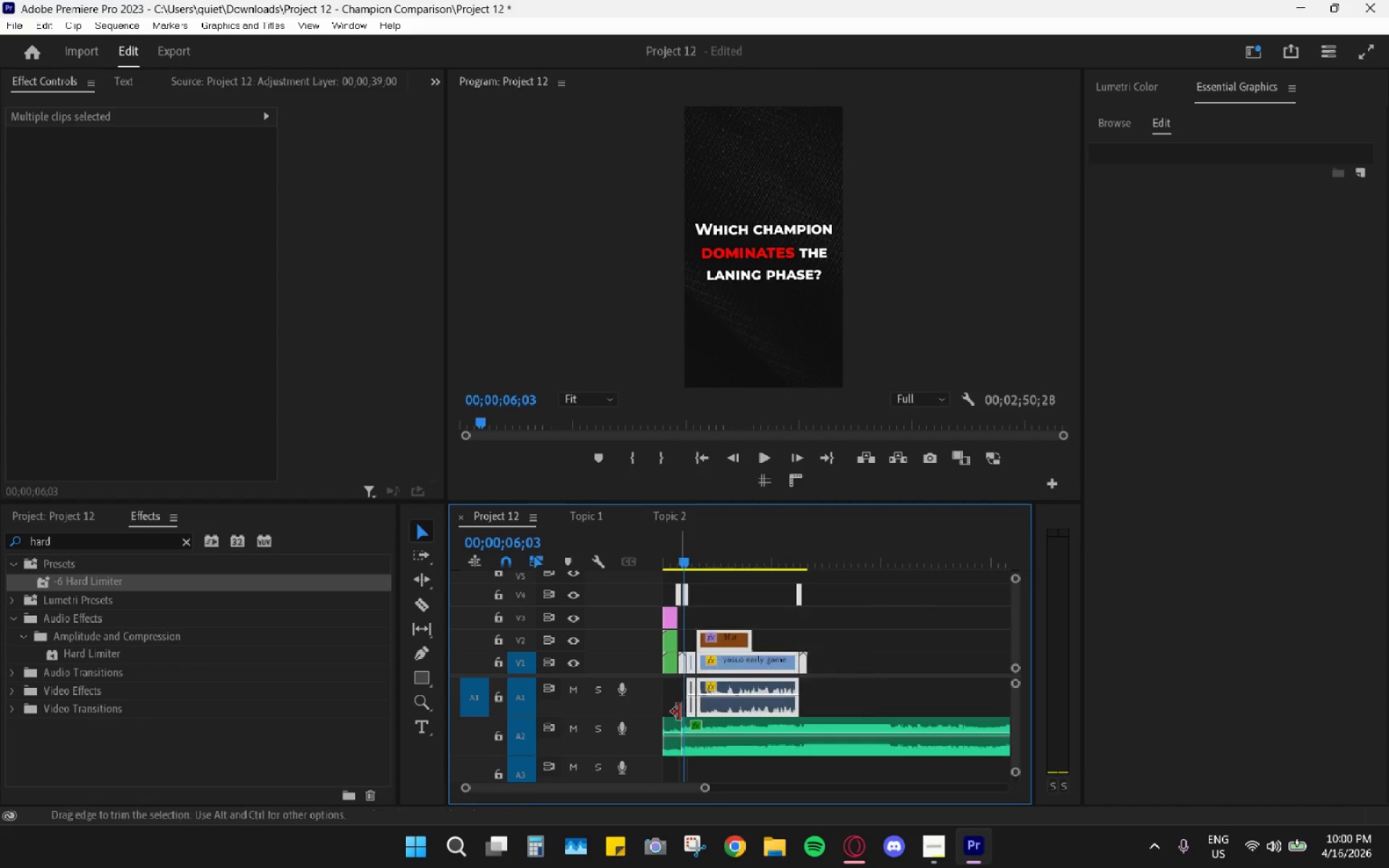 
hold_key(key=AltLeft, duration=1.24)
scroll: coordinate [698, 686], scroll_direction: up, amount: 21.0
 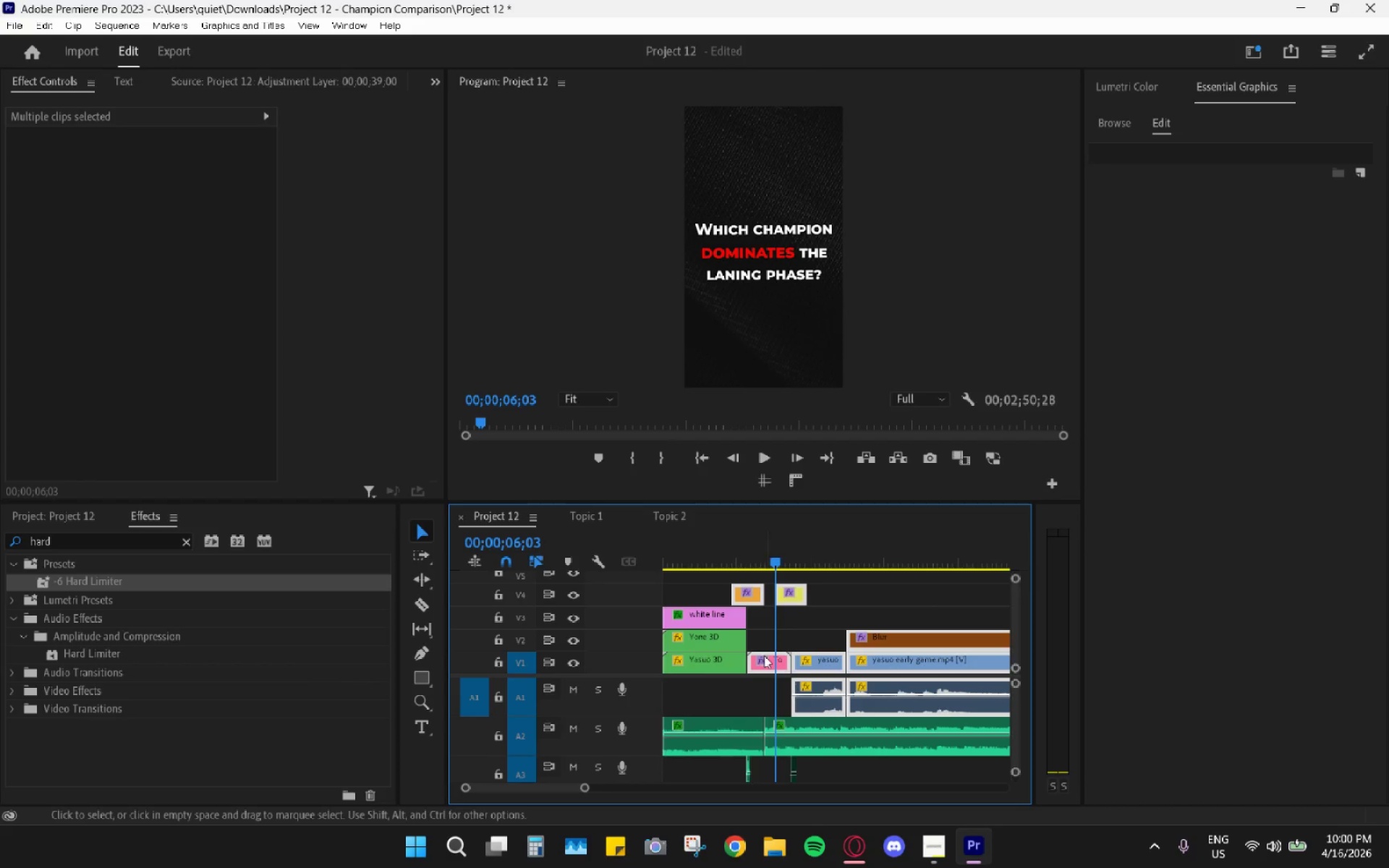 
left_click_drag(start_coordinate=[767, 658], to_coordinate=[784, 660])
 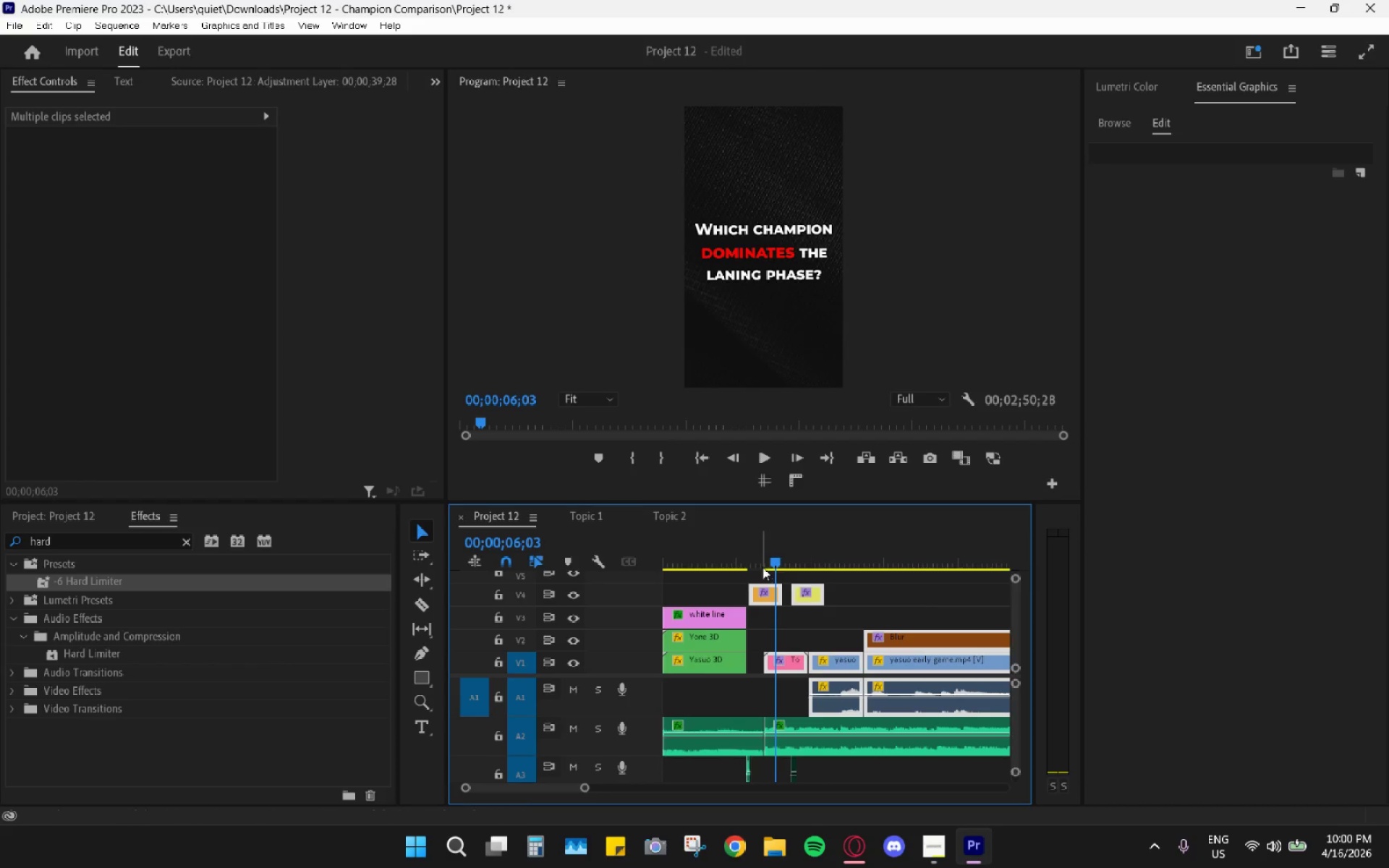 
left_click([745, 548])
 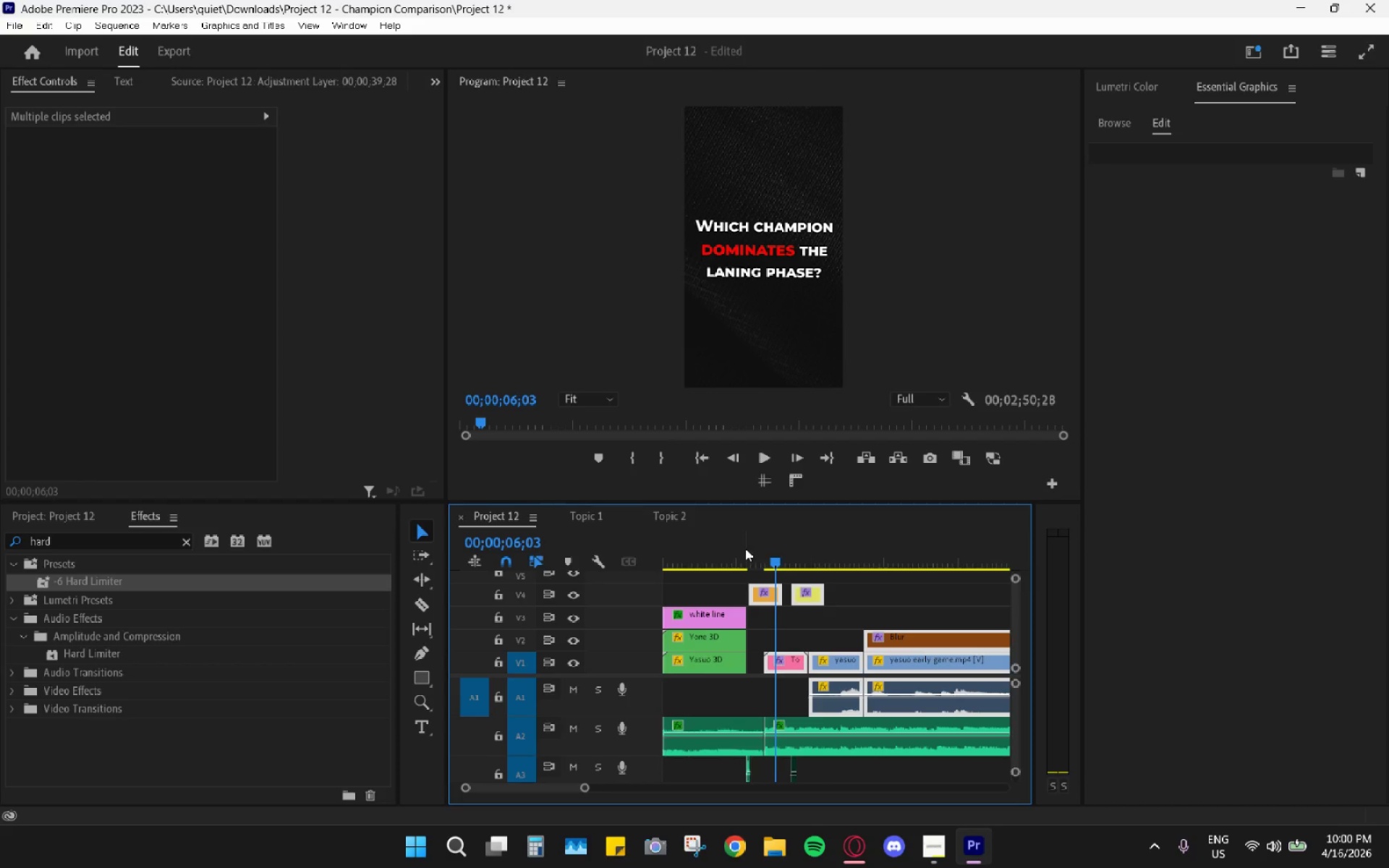 
key(Space)
 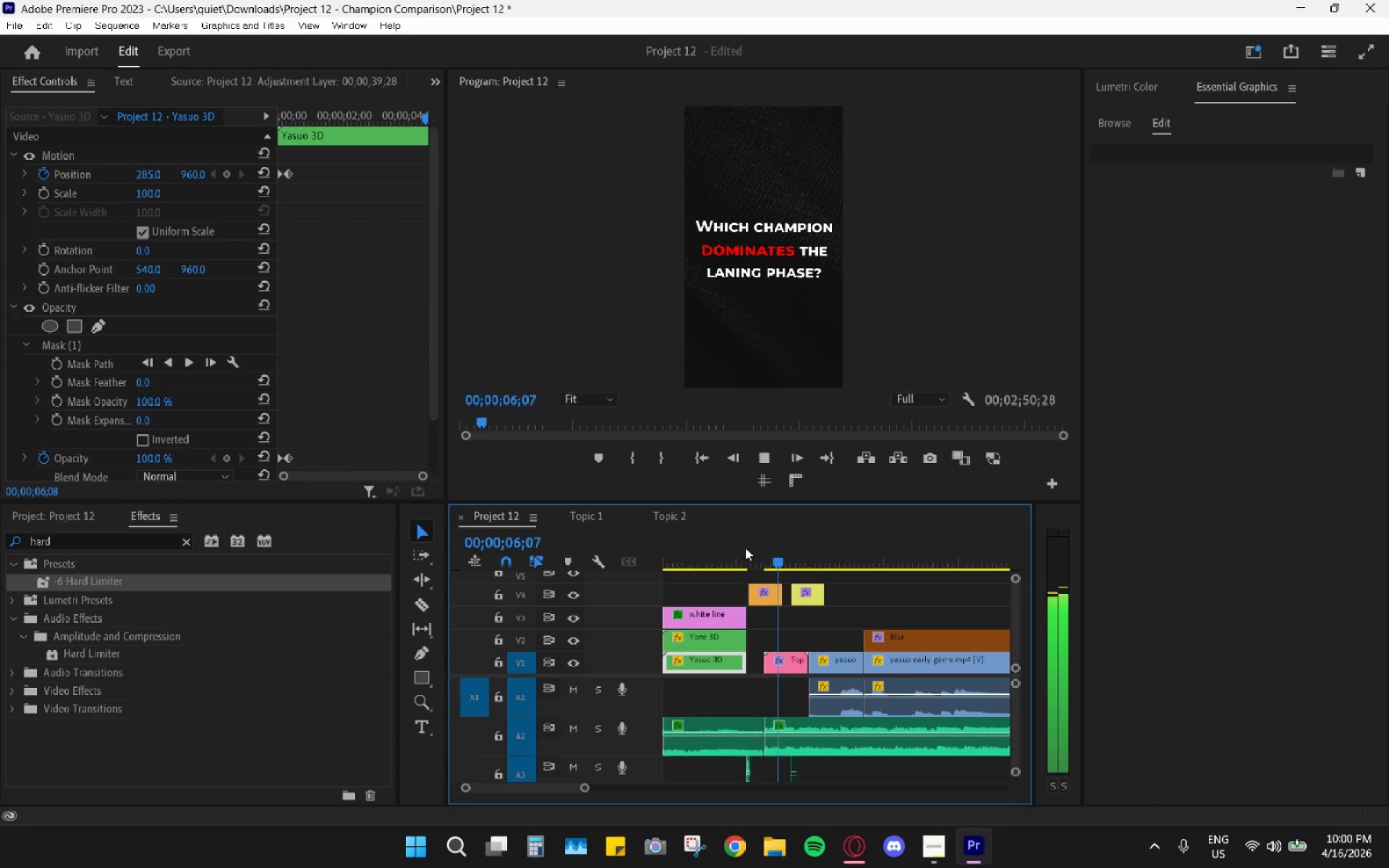 
left_click_drag(start_coordinate=[728, 524], to_coordinate=[738, 532])
 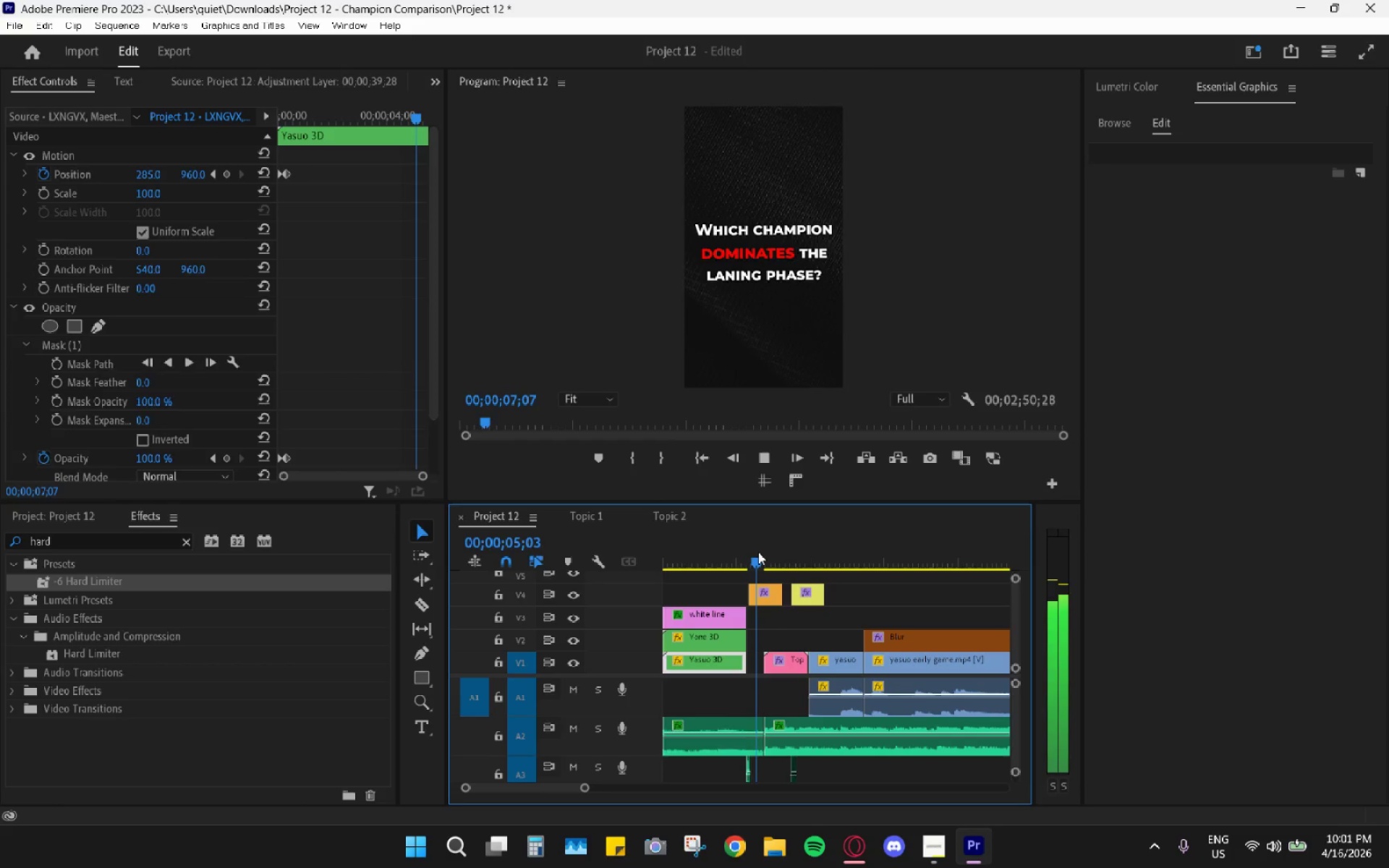 
double_click([758, 552])
 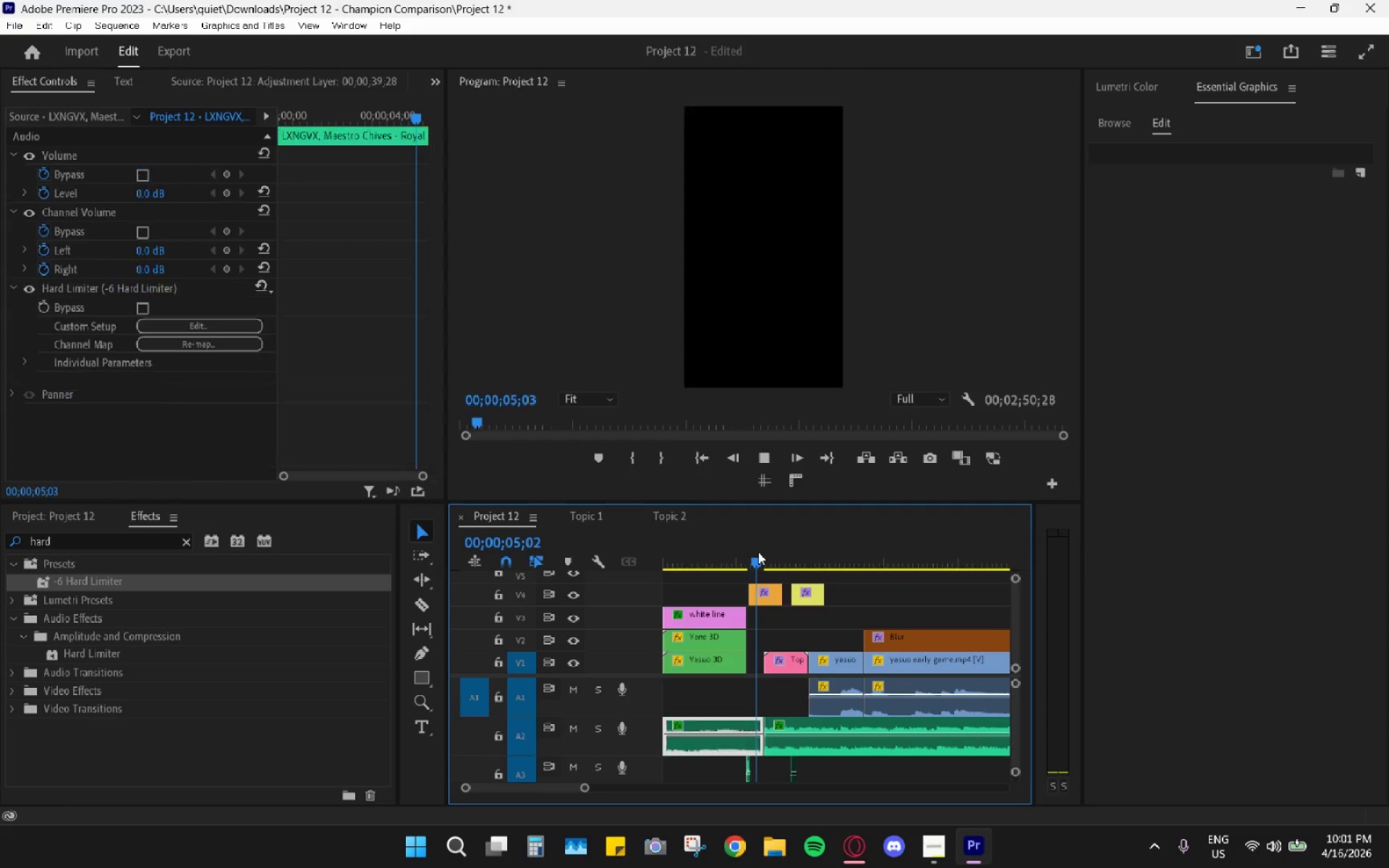 
key(Space)
 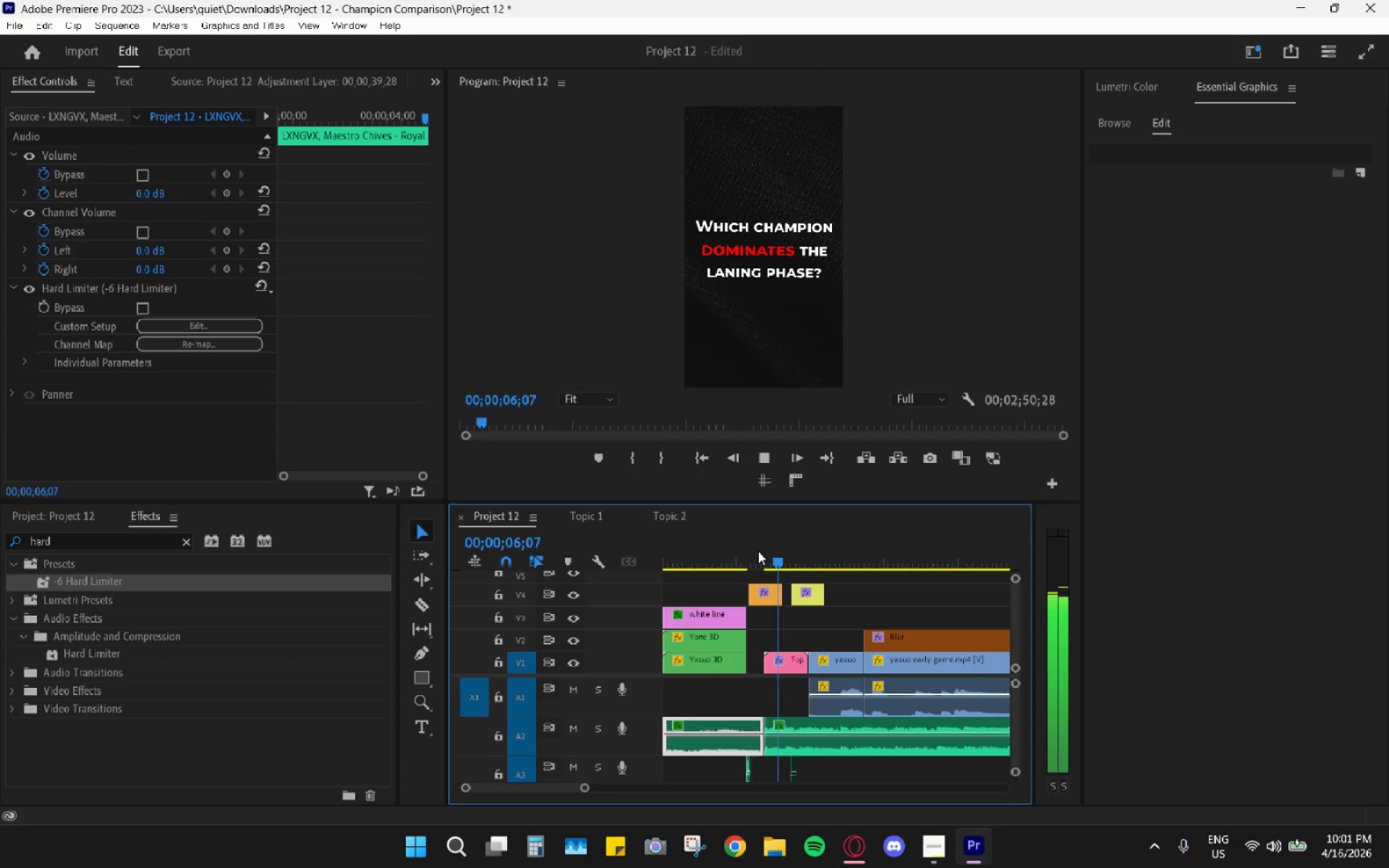 
key(Space)
 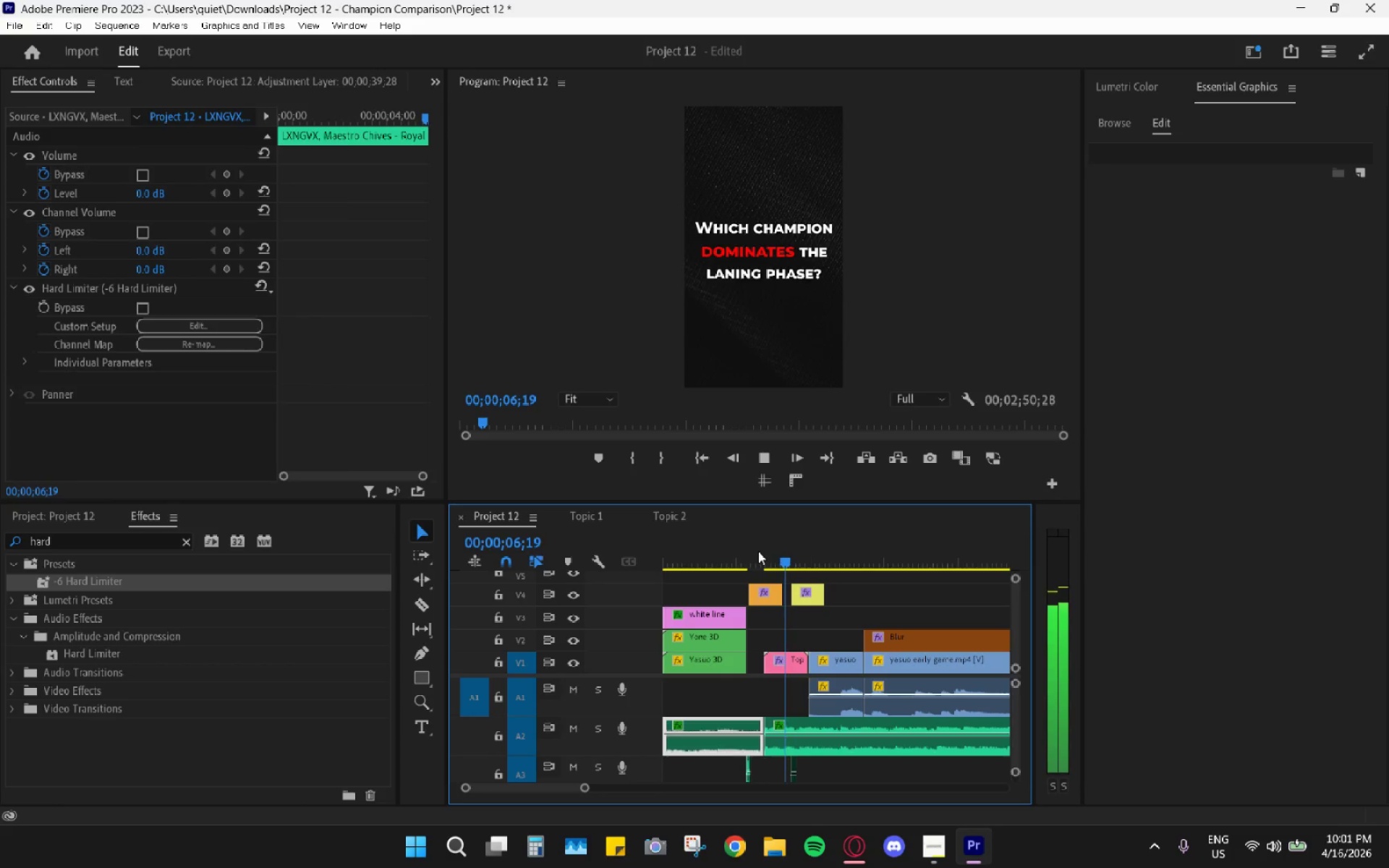 
left_click([758, 551])
 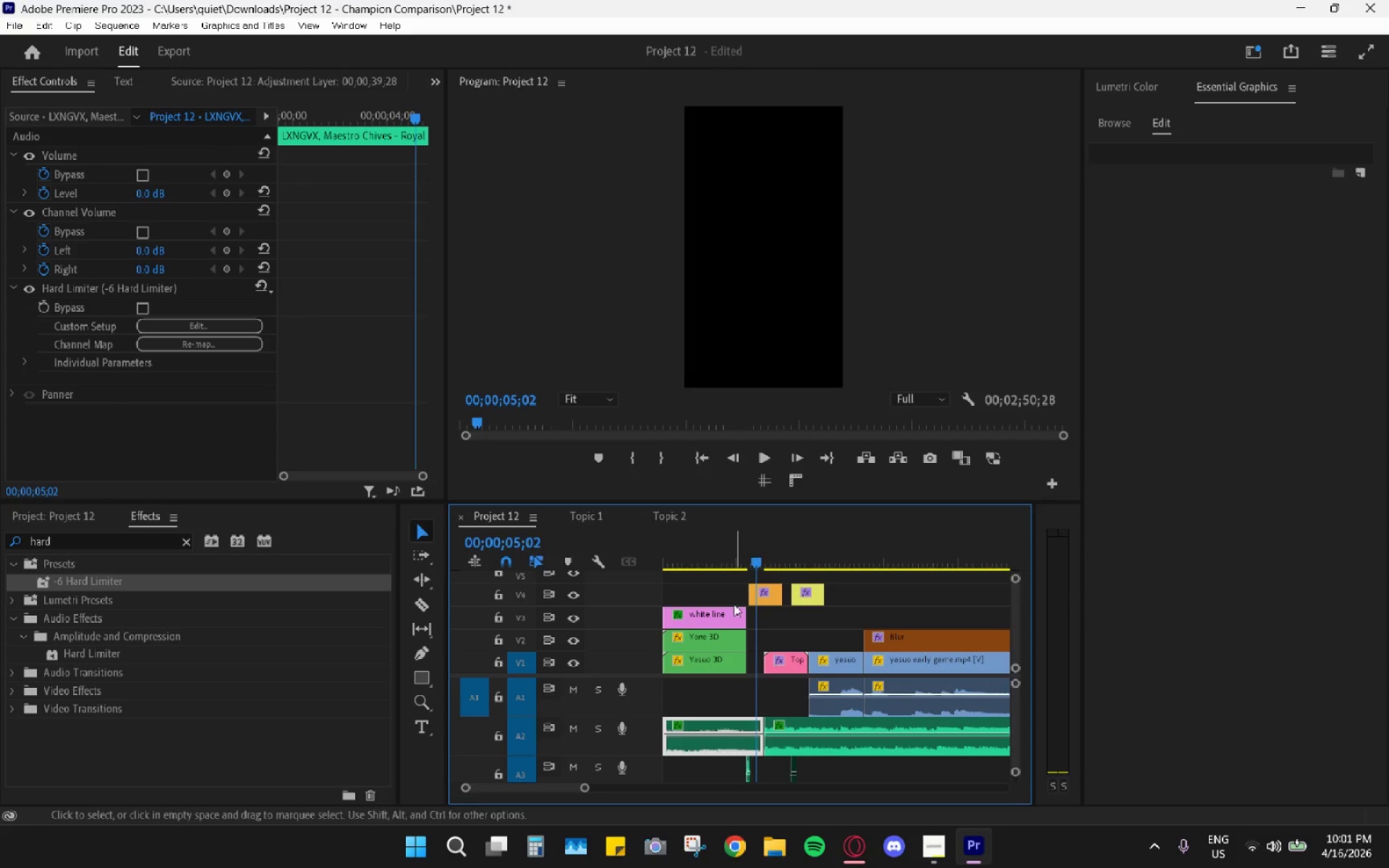 
hold_key(key=AltLeft, duration=0.34)
 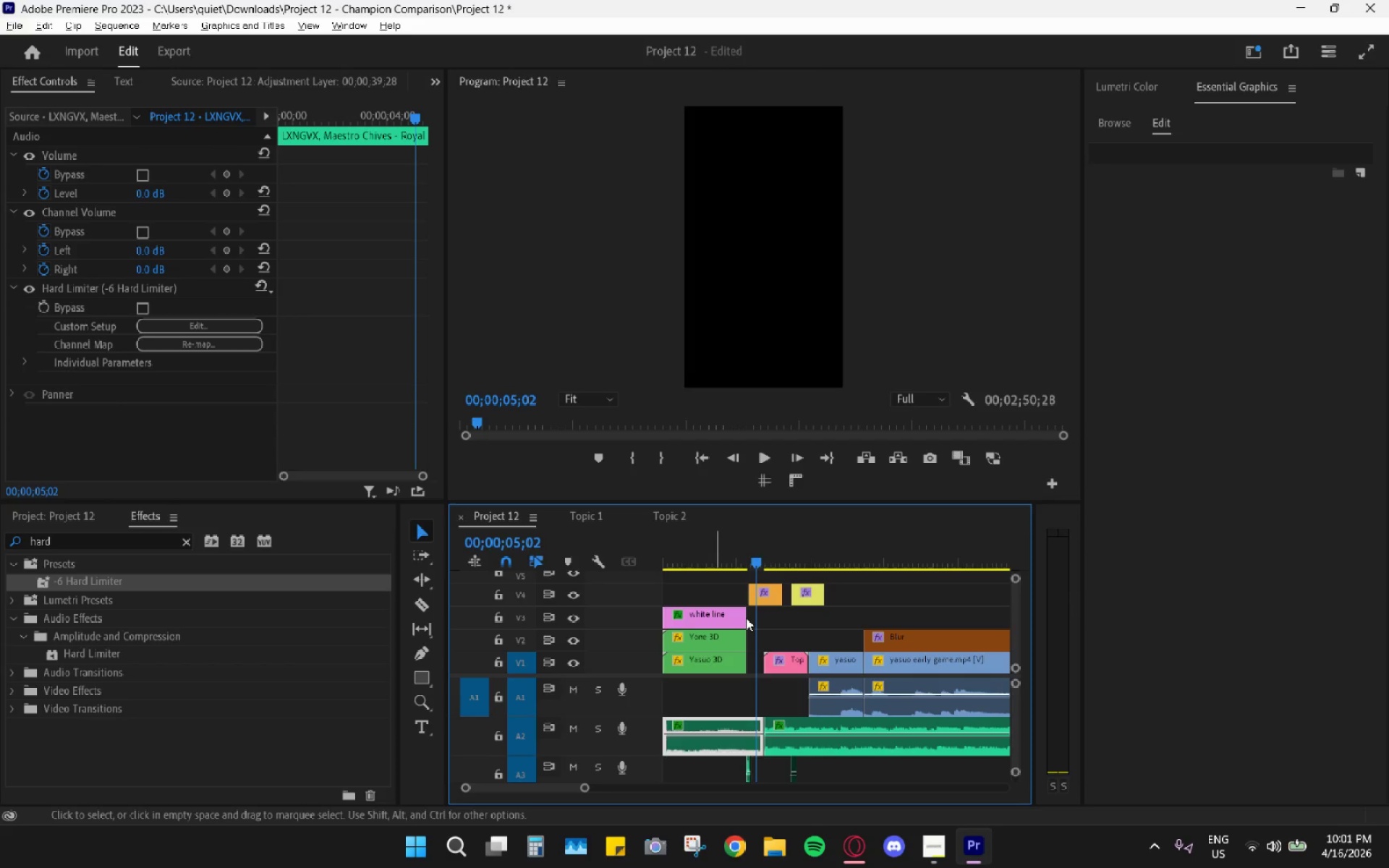 
left_click([747, 618])
 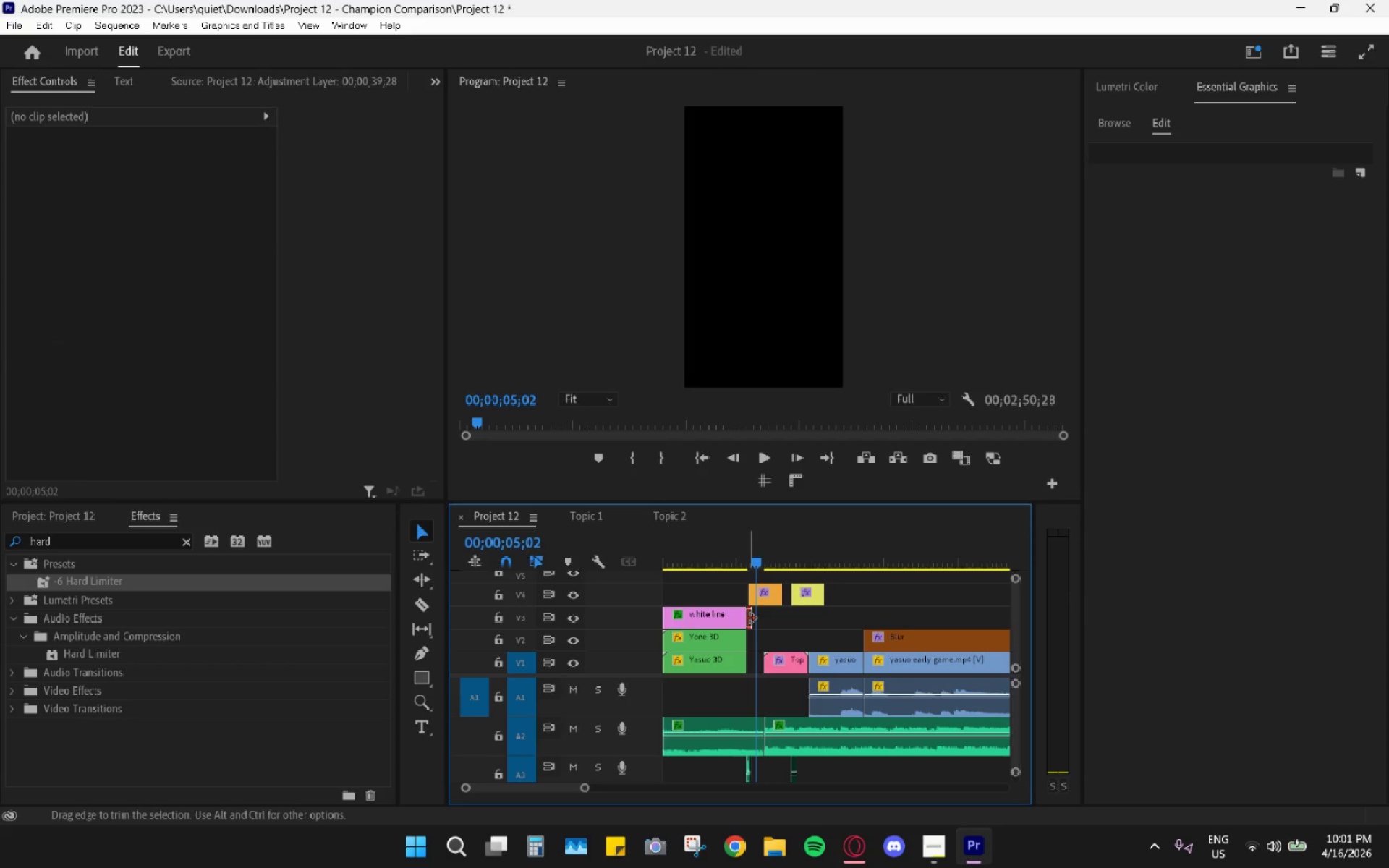 
hold_key(key=AltLeft, duration=0.69)
scroll: coordinate [749, 621], scroll_direction: up, amount: 5.0
 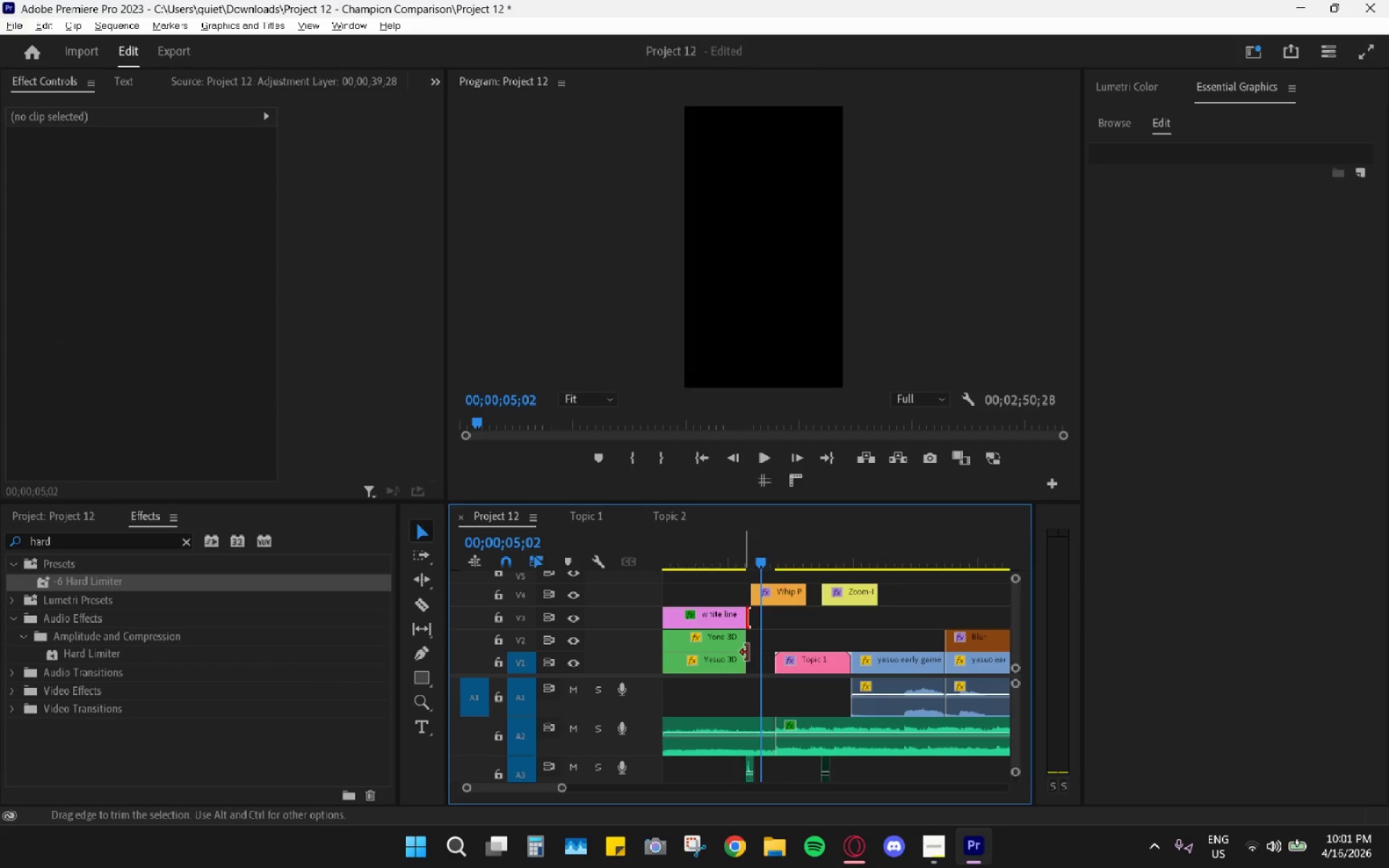 
left_click_drag(start_coordinate=[747, 662], to_coordinate=[771, 667])
 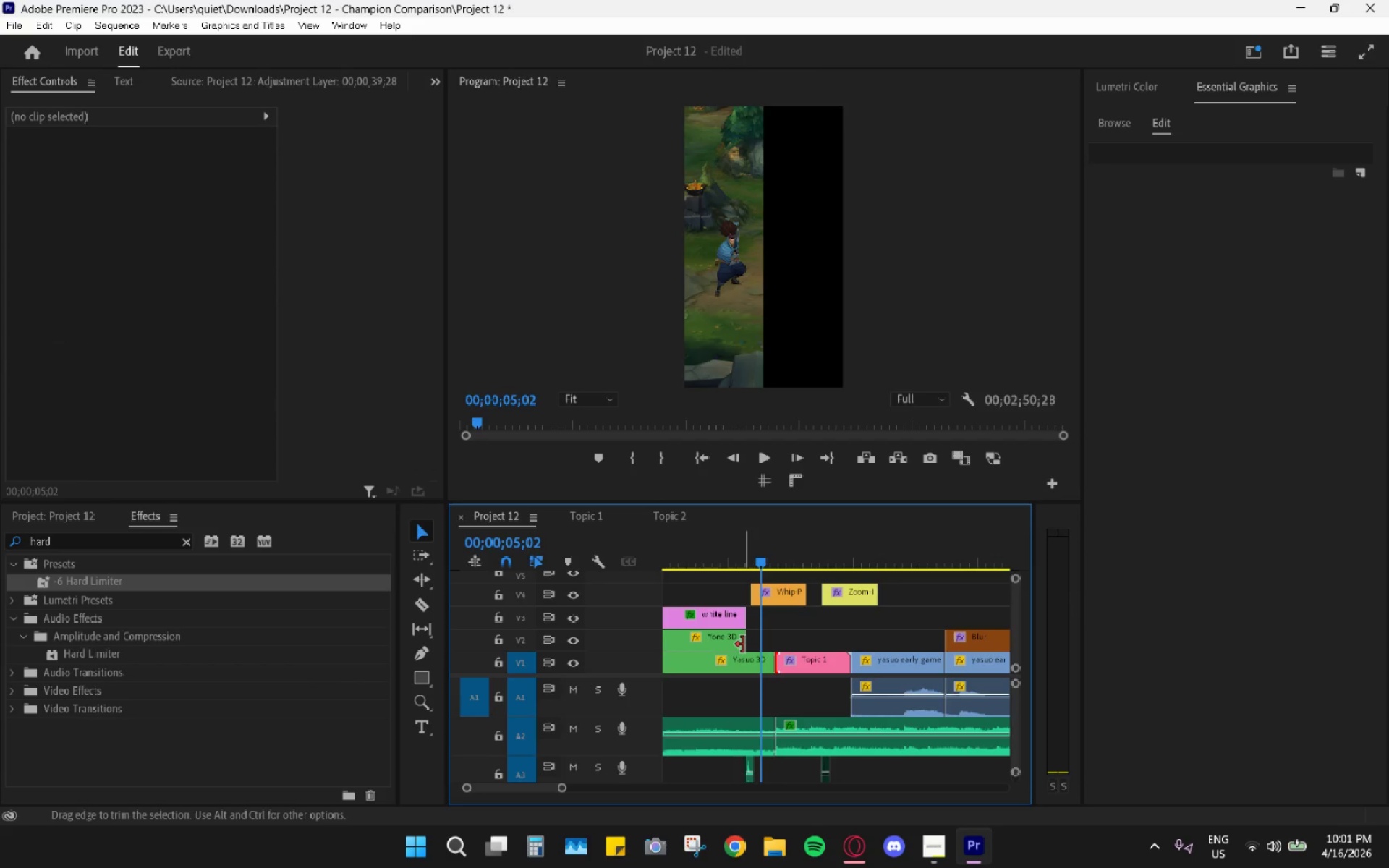 
left_click_drag(start_coordinate=[743, 644], to_coordinate=[779, 640])
 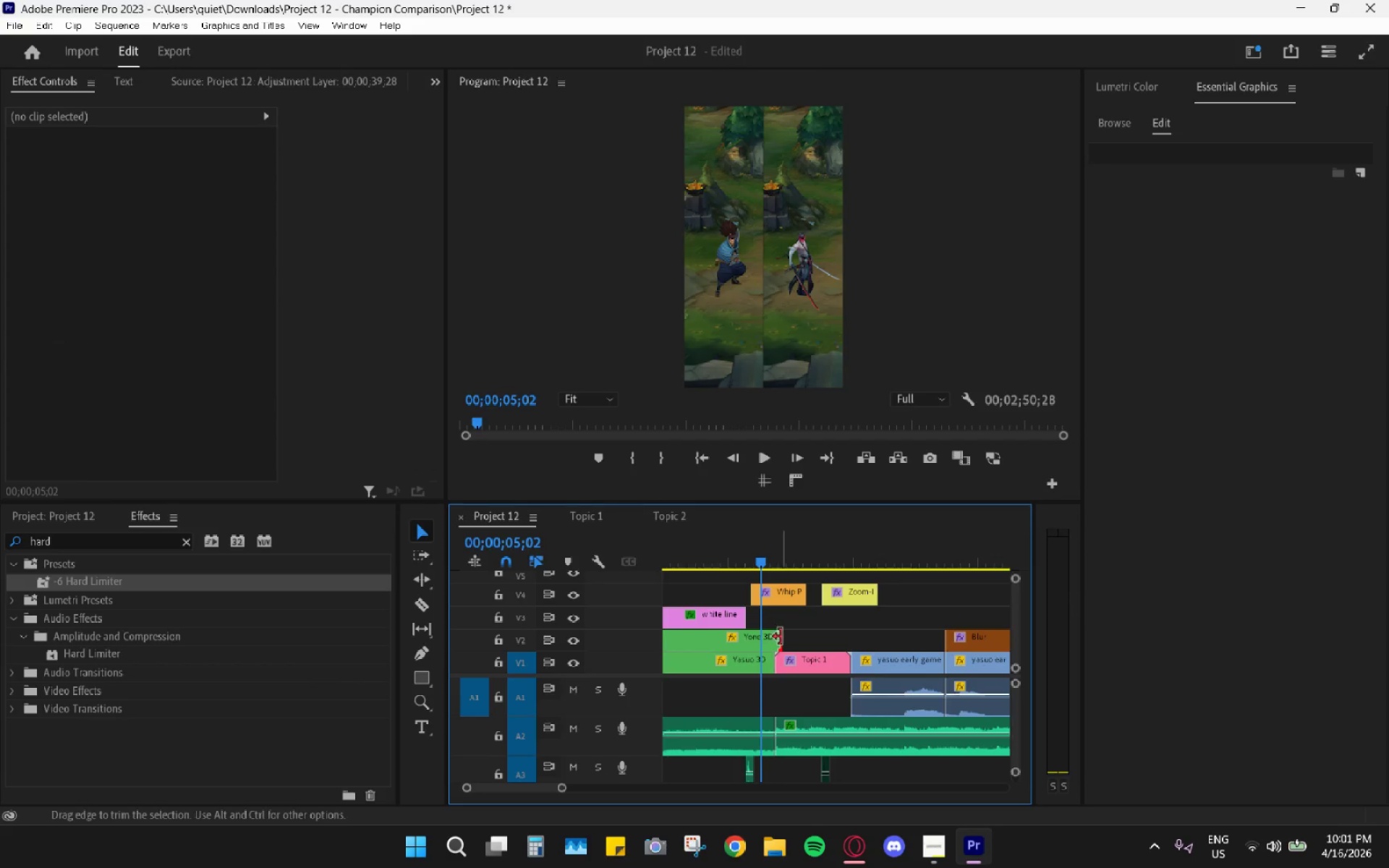 
left_click_drag(start_coordinate=[781, 637], to_coordinate=[775, 637])
 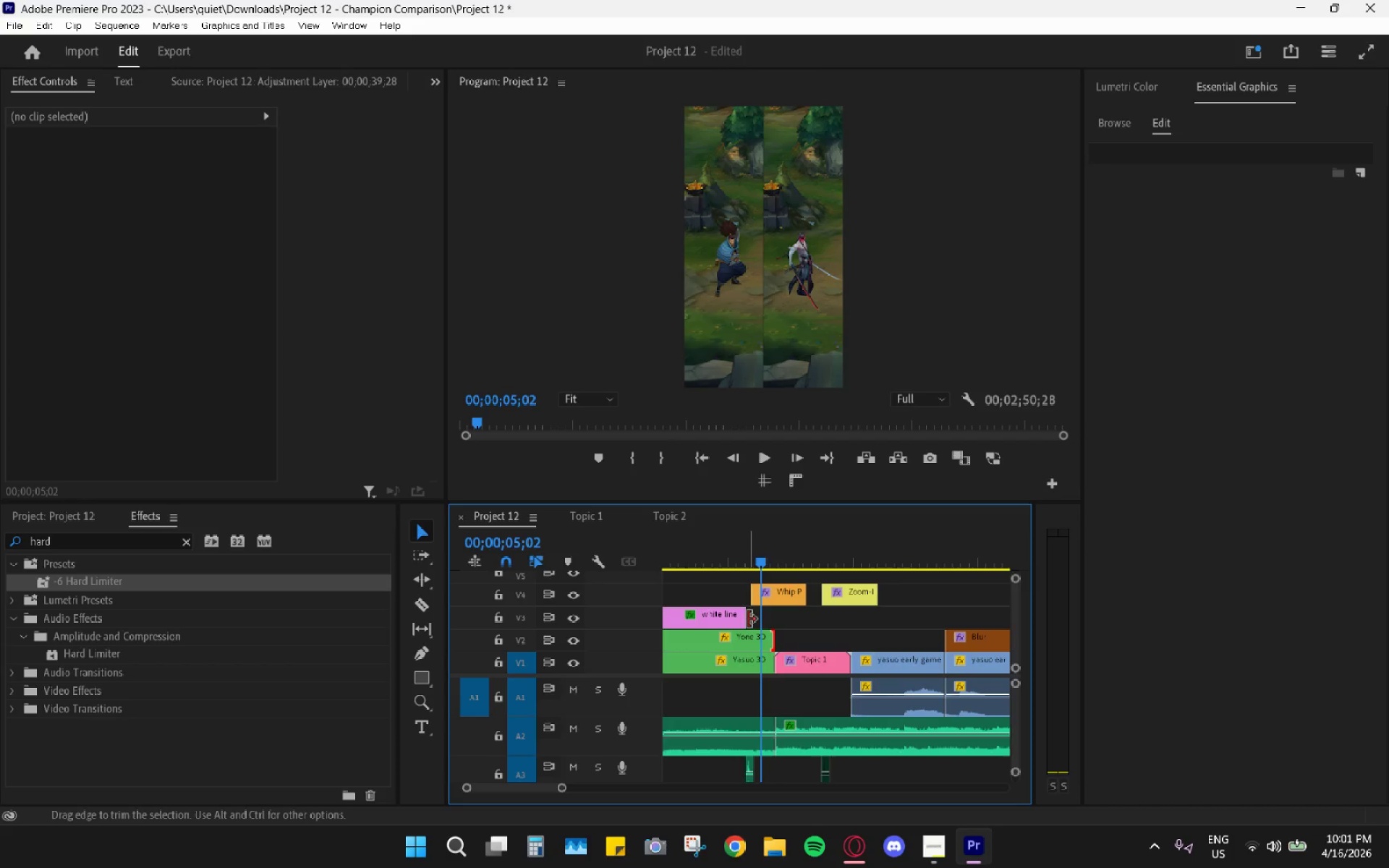 
left_click_drag(start_coordinate=[744, 614], to_coordinate=[769, 622])
 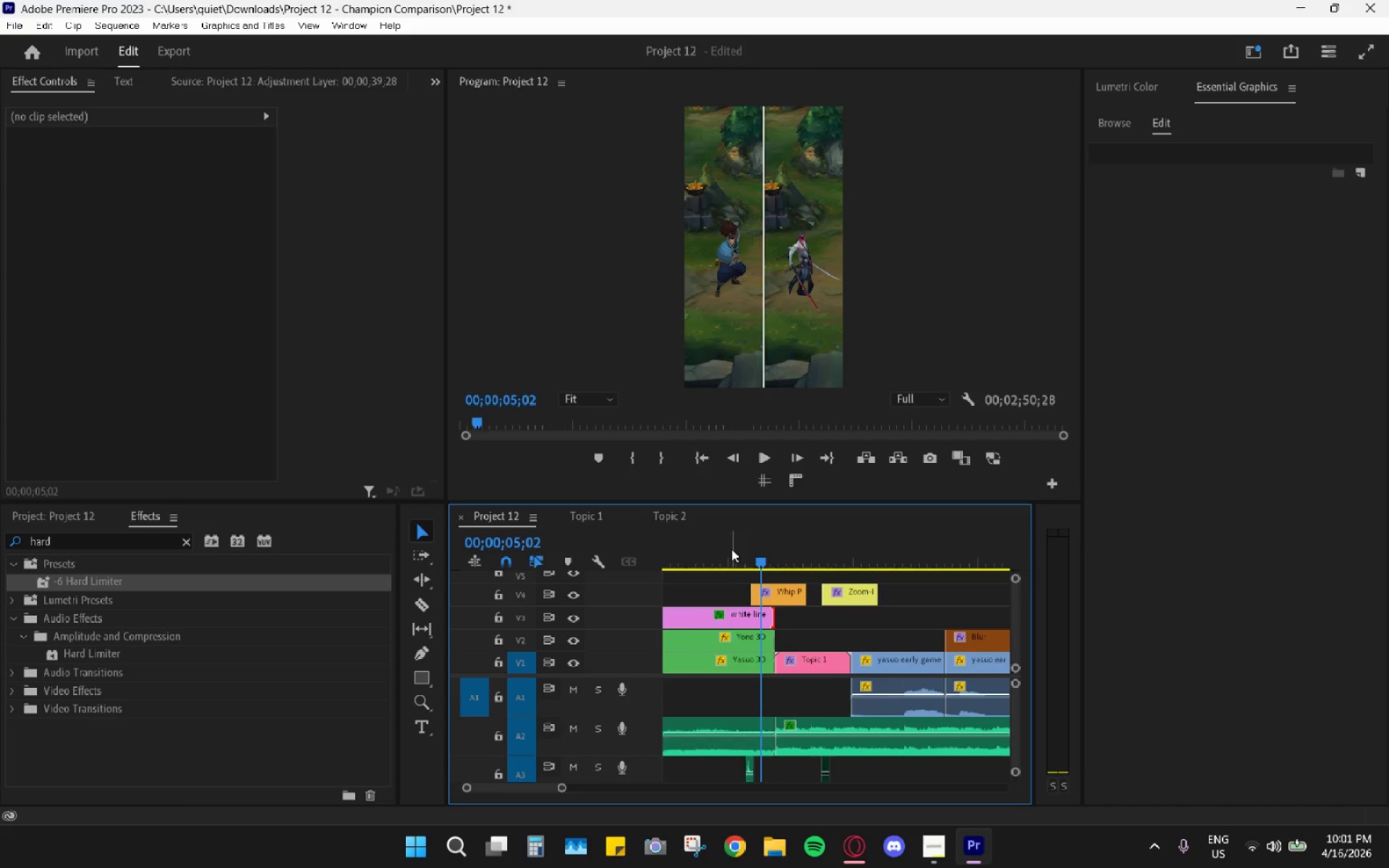 
left_click_drag(start_coordinate=[731, 548], to_coordinate=[578, 550])
 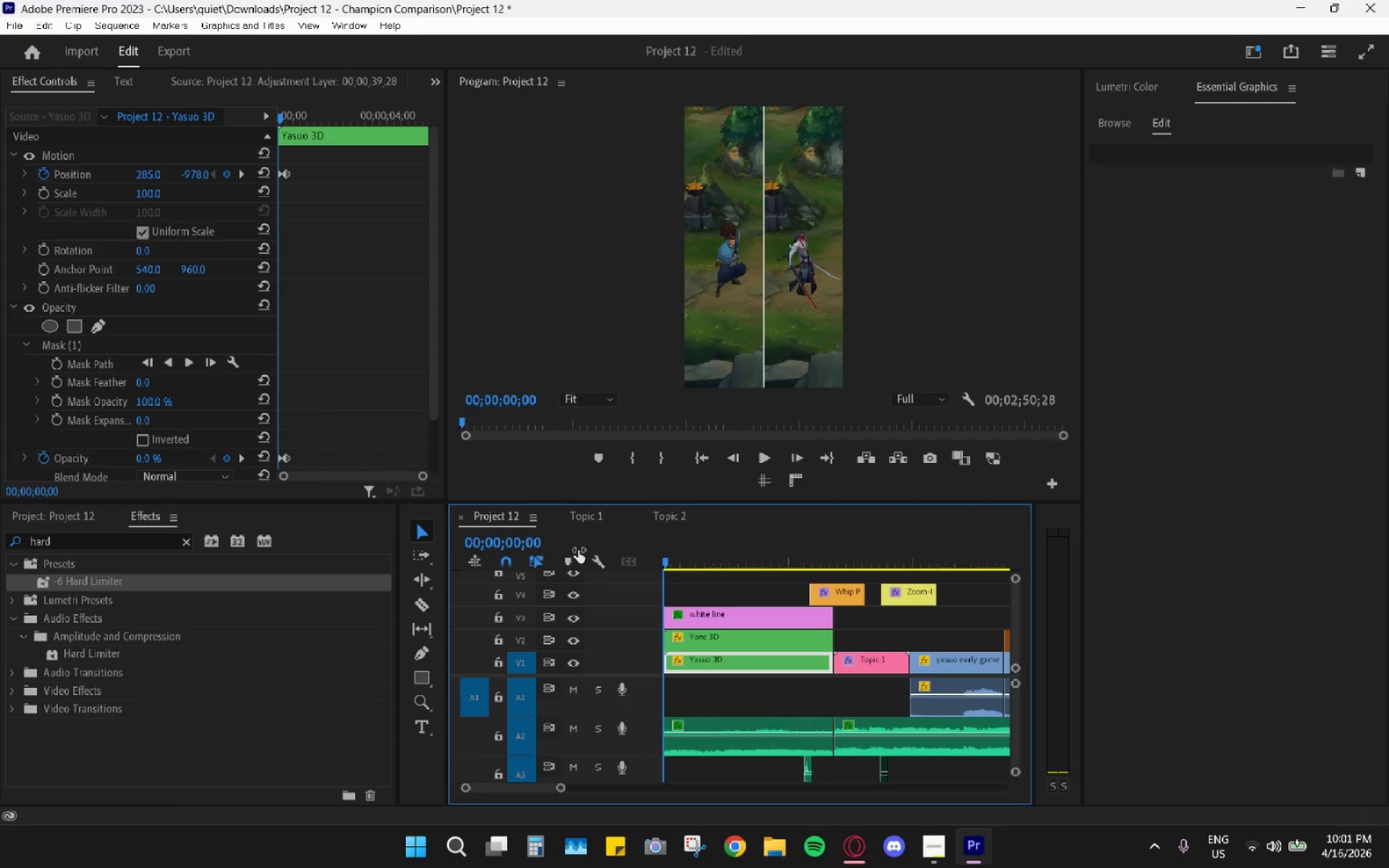 
key(Space)
 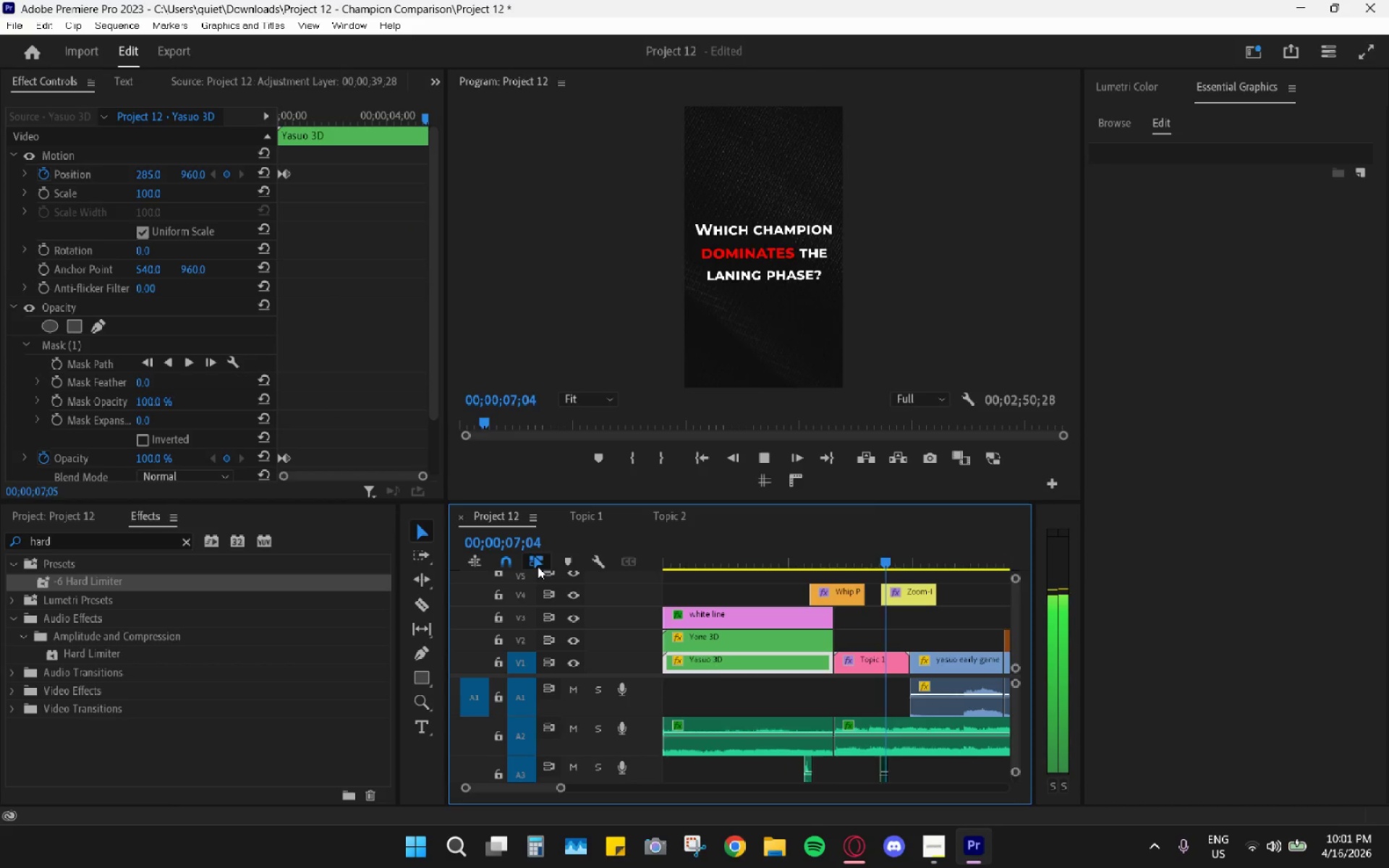 
wait(12.3)
 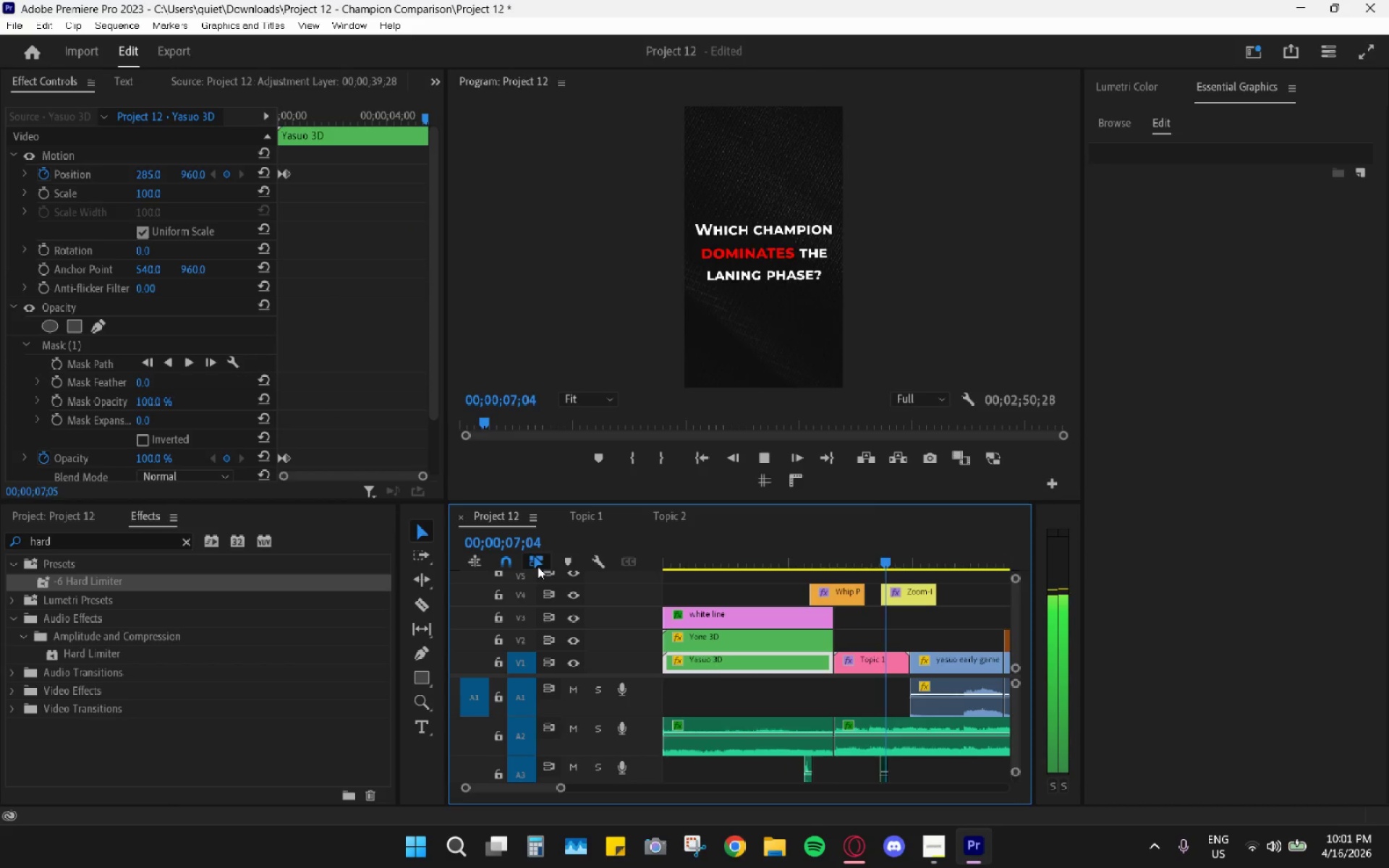 
key(Space)
 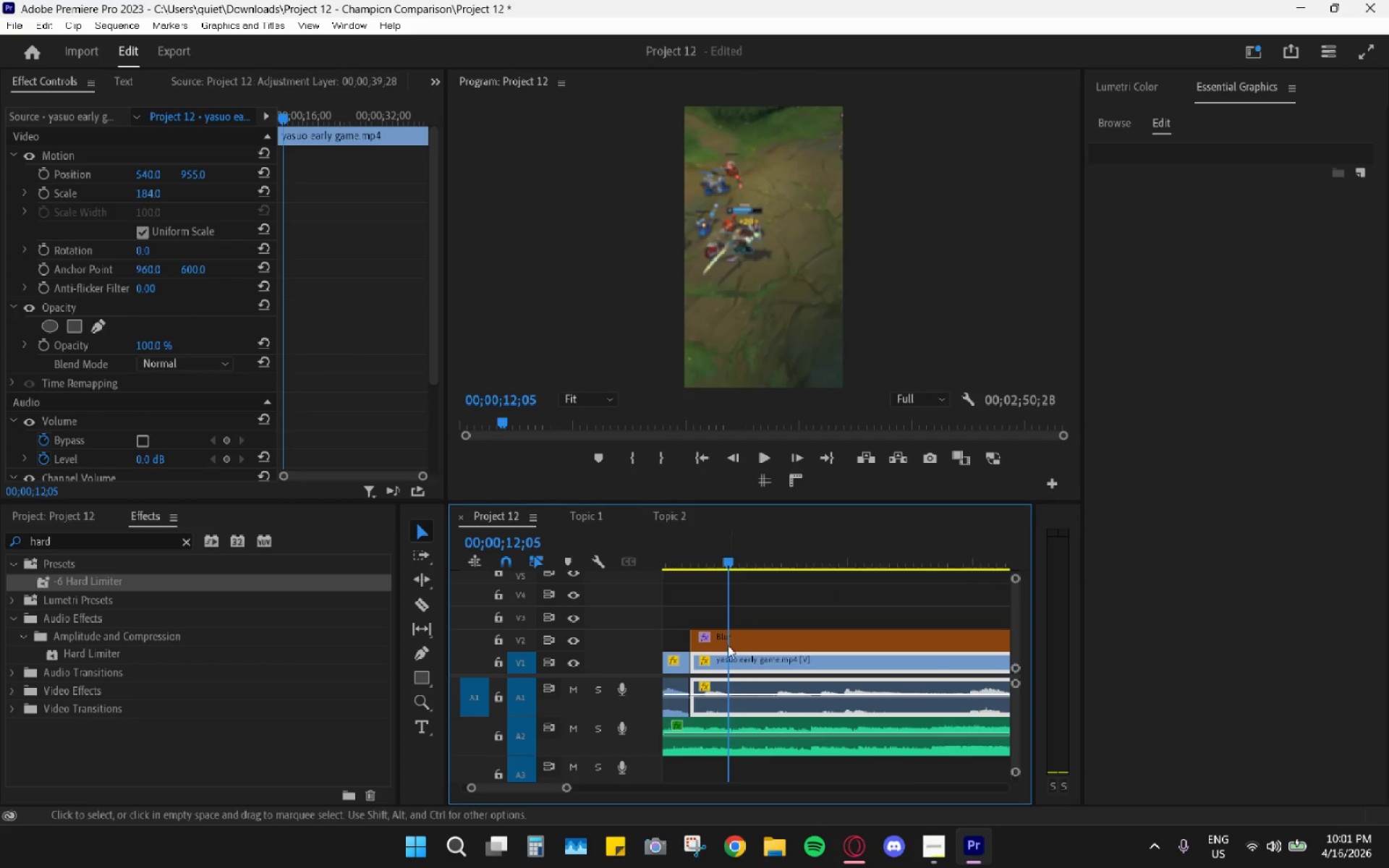 
hold_key(key=AltLeft, duration=0.59)
scroll: coordinate [757, 684], scroll_direction: down, amount: 12.0
 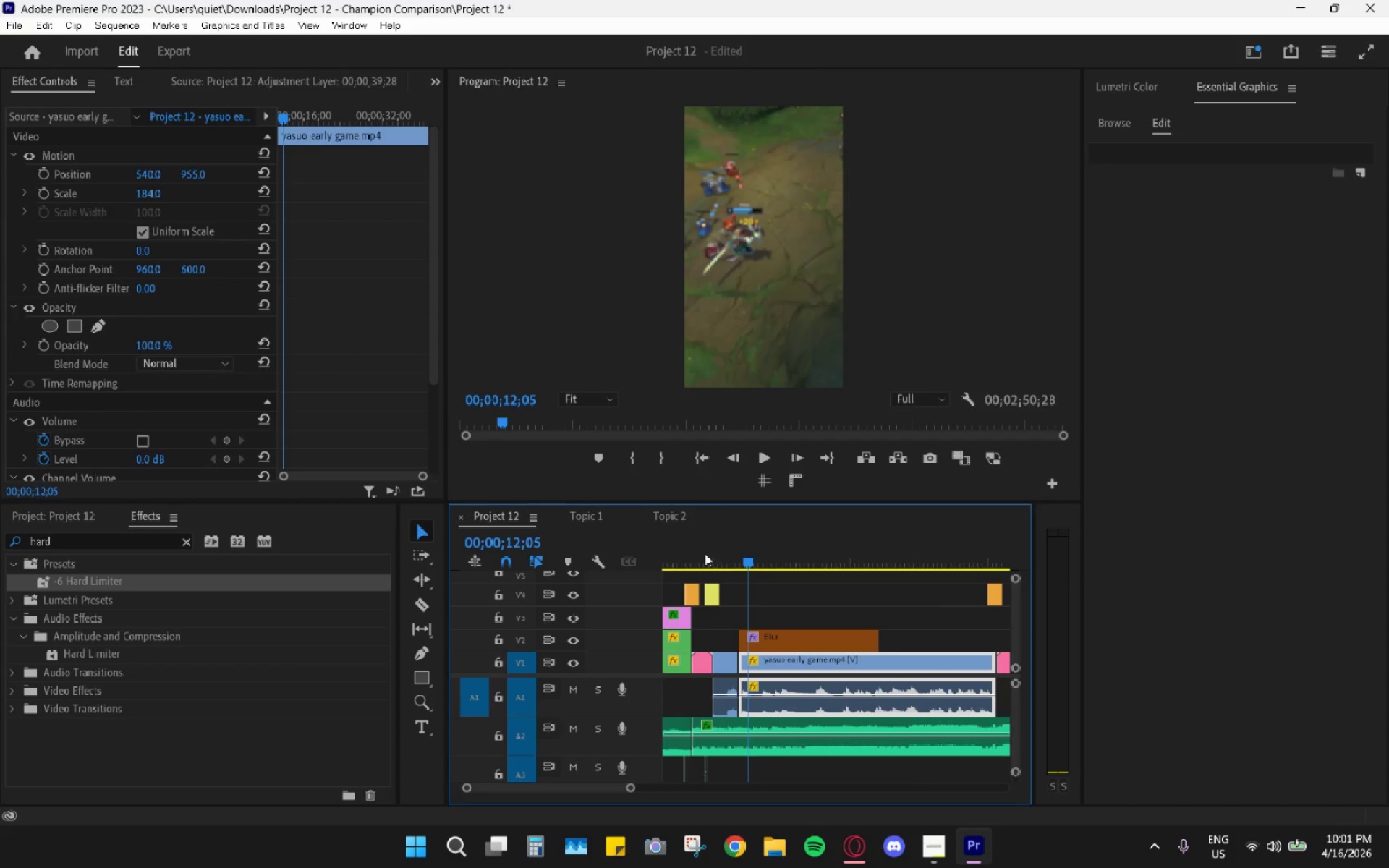 
left_click_drag(start_coordinate=[704, 553], to_coordinate=[676, 543])
 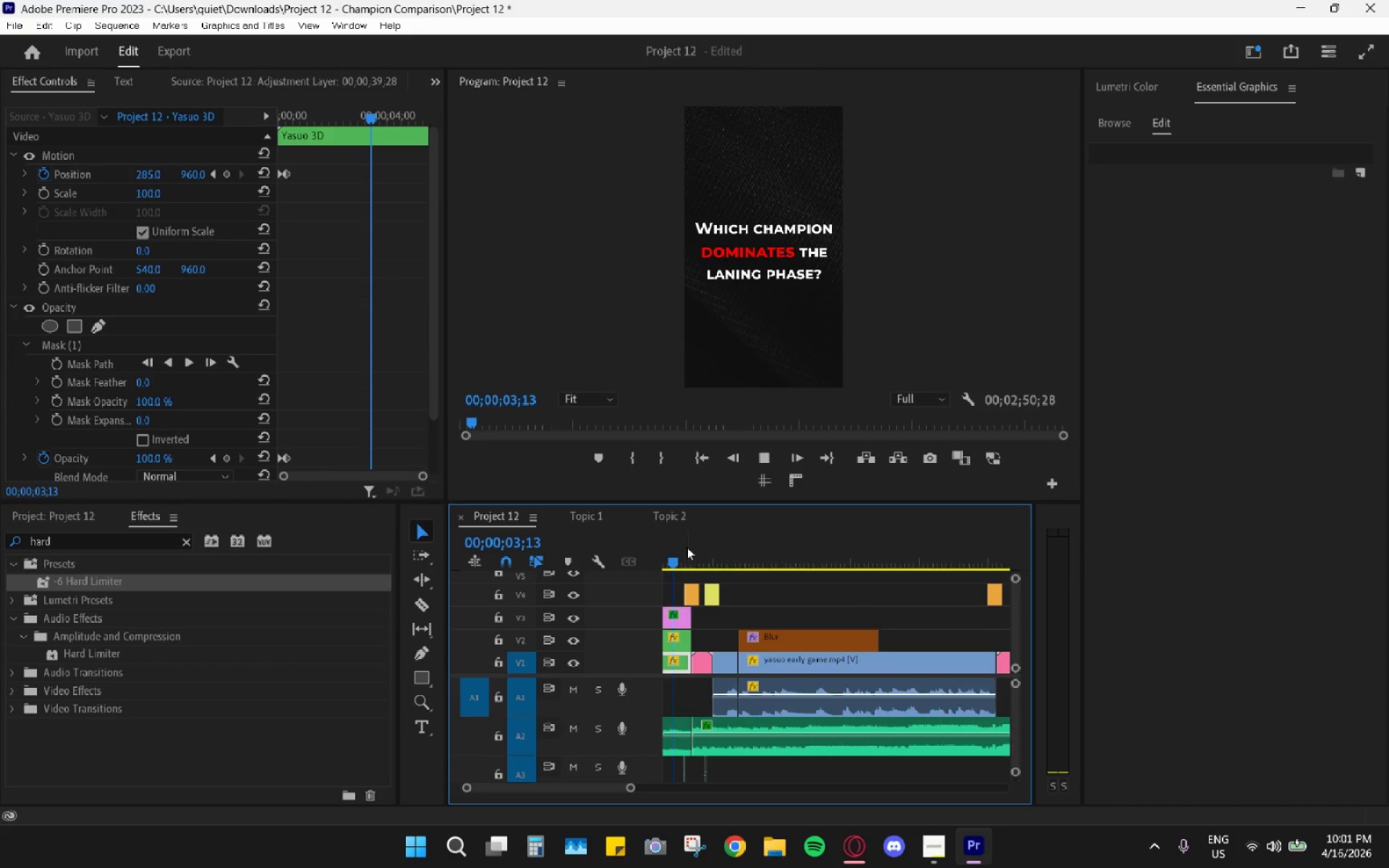 
key(Space)
 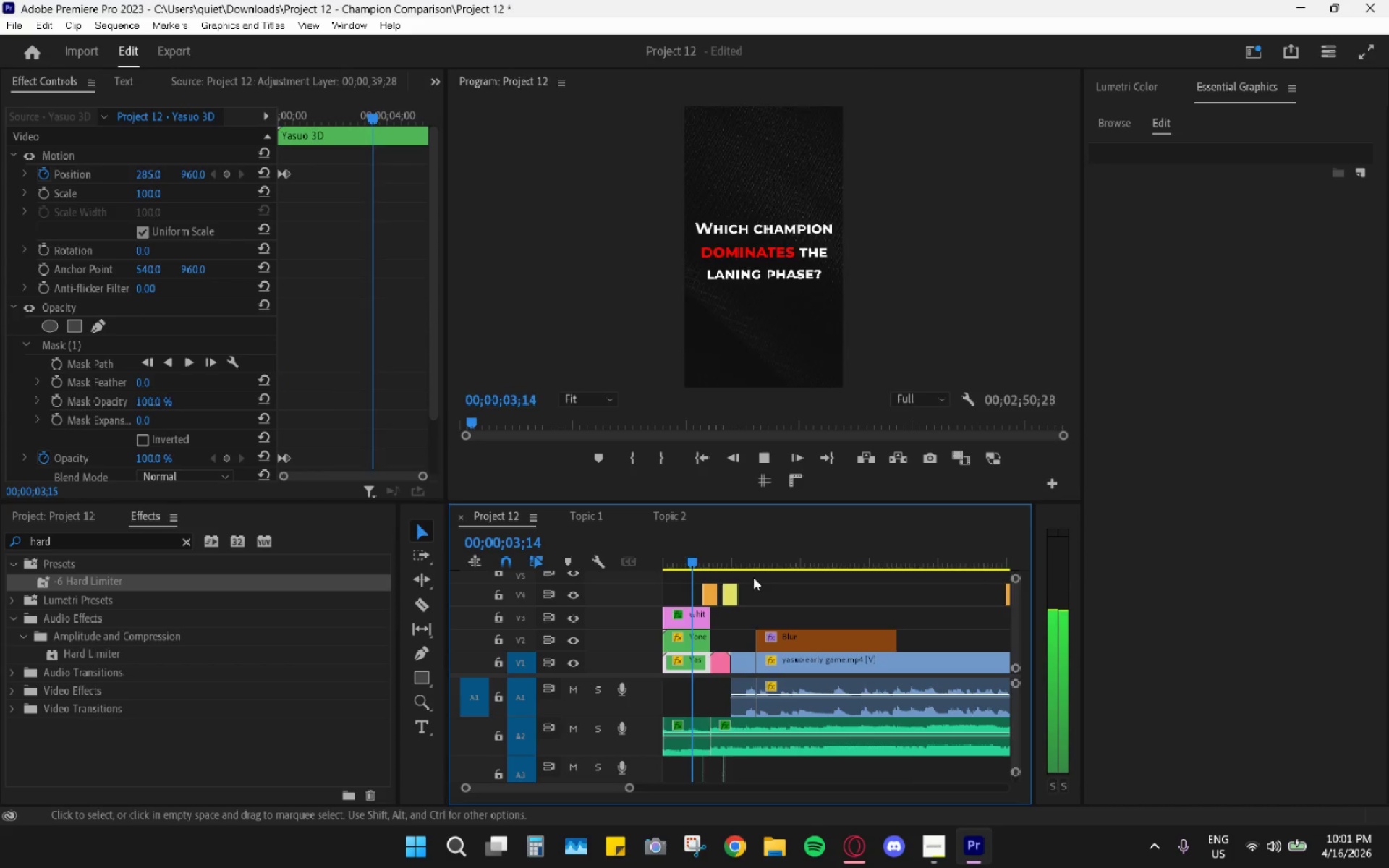 
hold_key(key=AltLeft, duration=0.94)
scroll: coordinate [743, 666], scroll_direction: up, amount: 10.0
 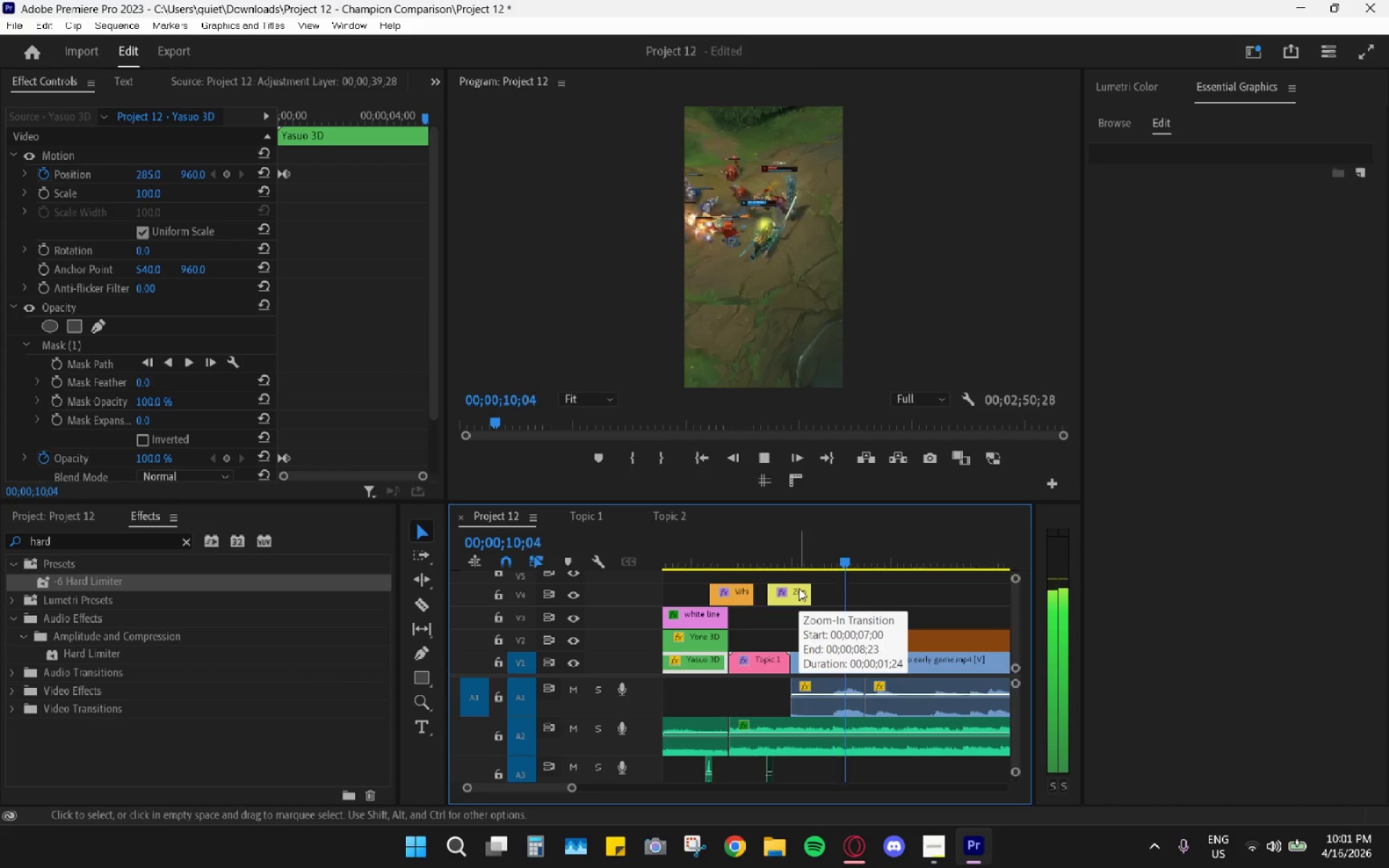 
wait(10.53)
 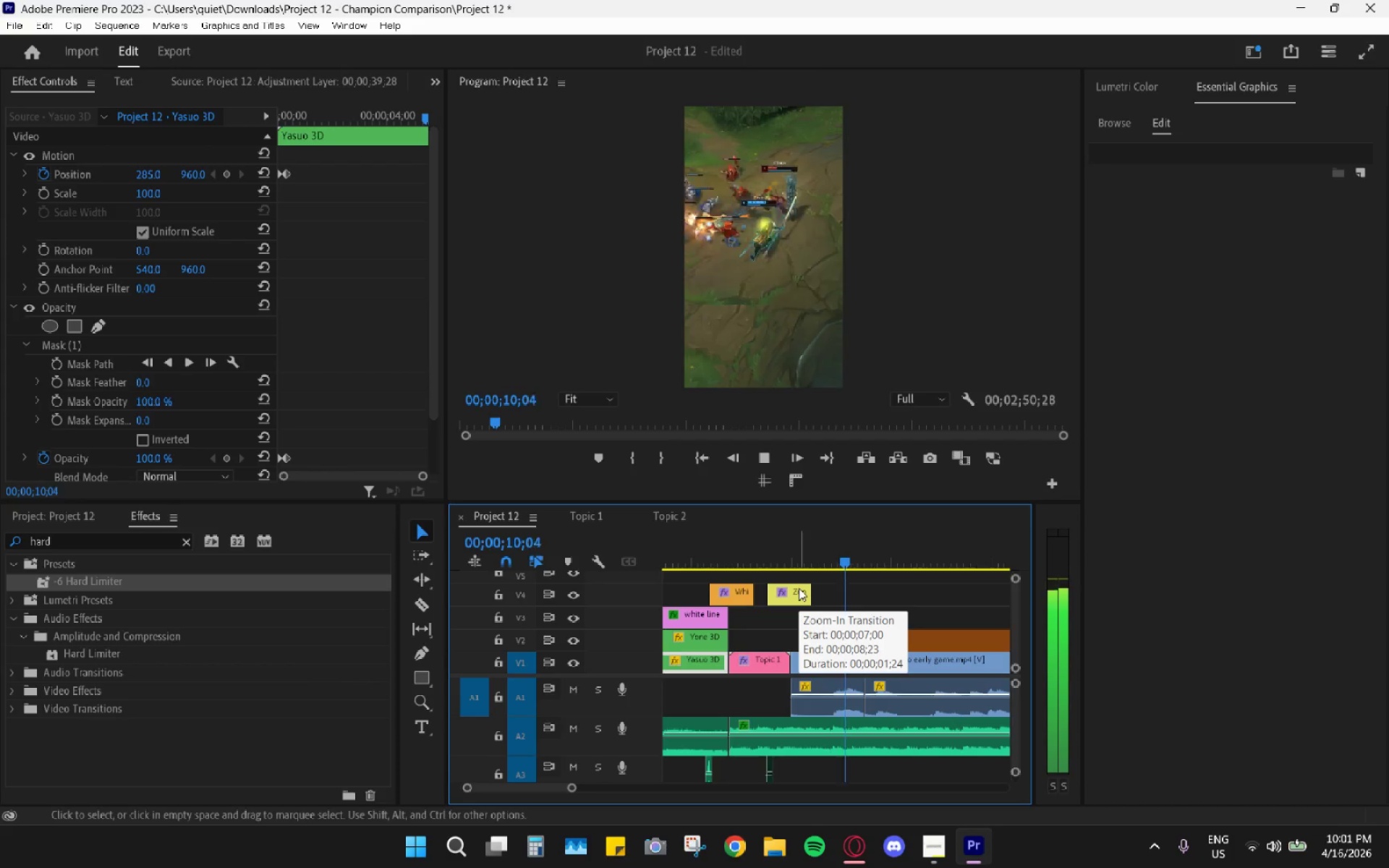 
hold_key(key=AltLeft, duration=0.78)
scroll: coordinate [916, 619], scroll_direction: down, amount: 12.0
 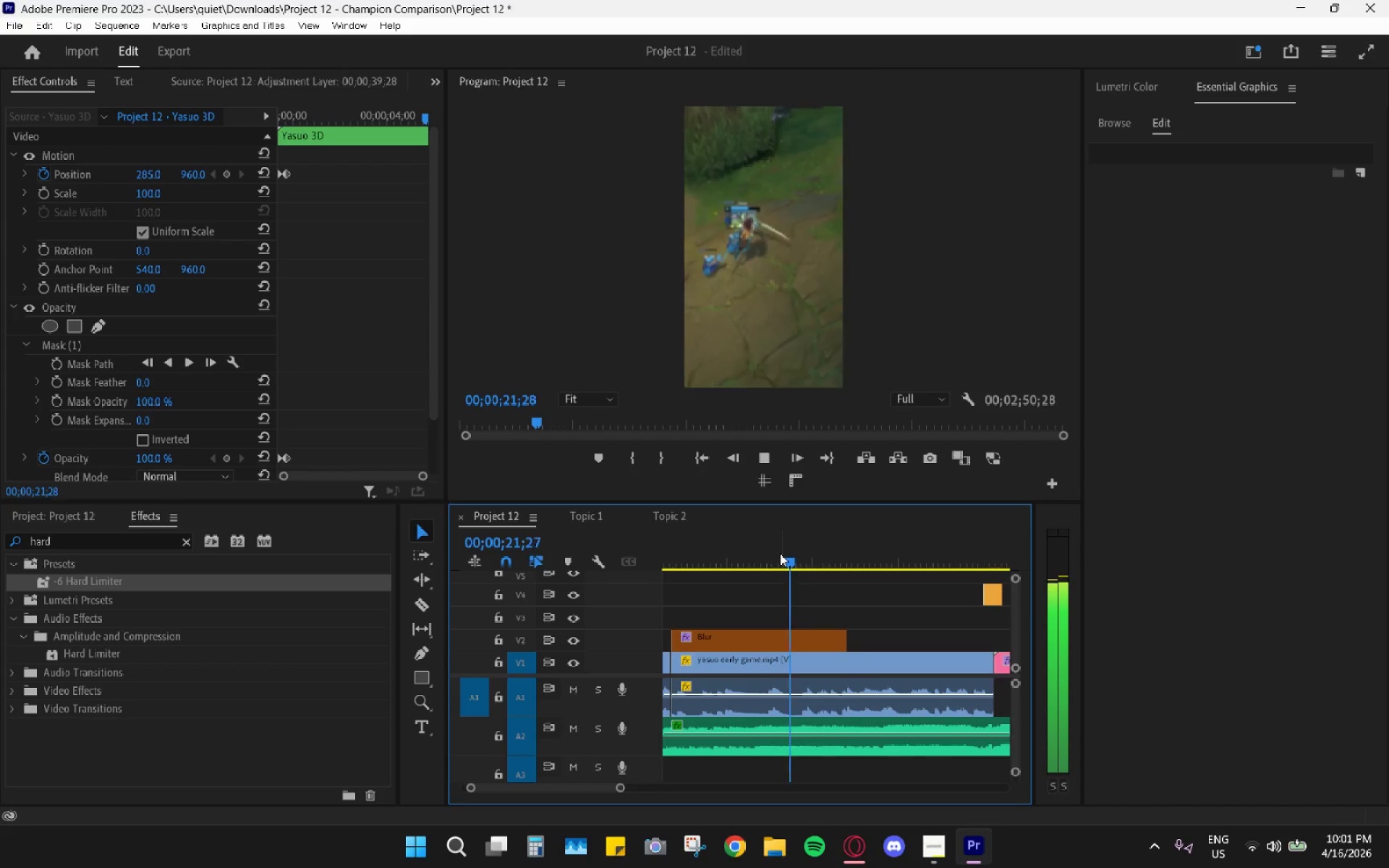 
wait(7.15)
 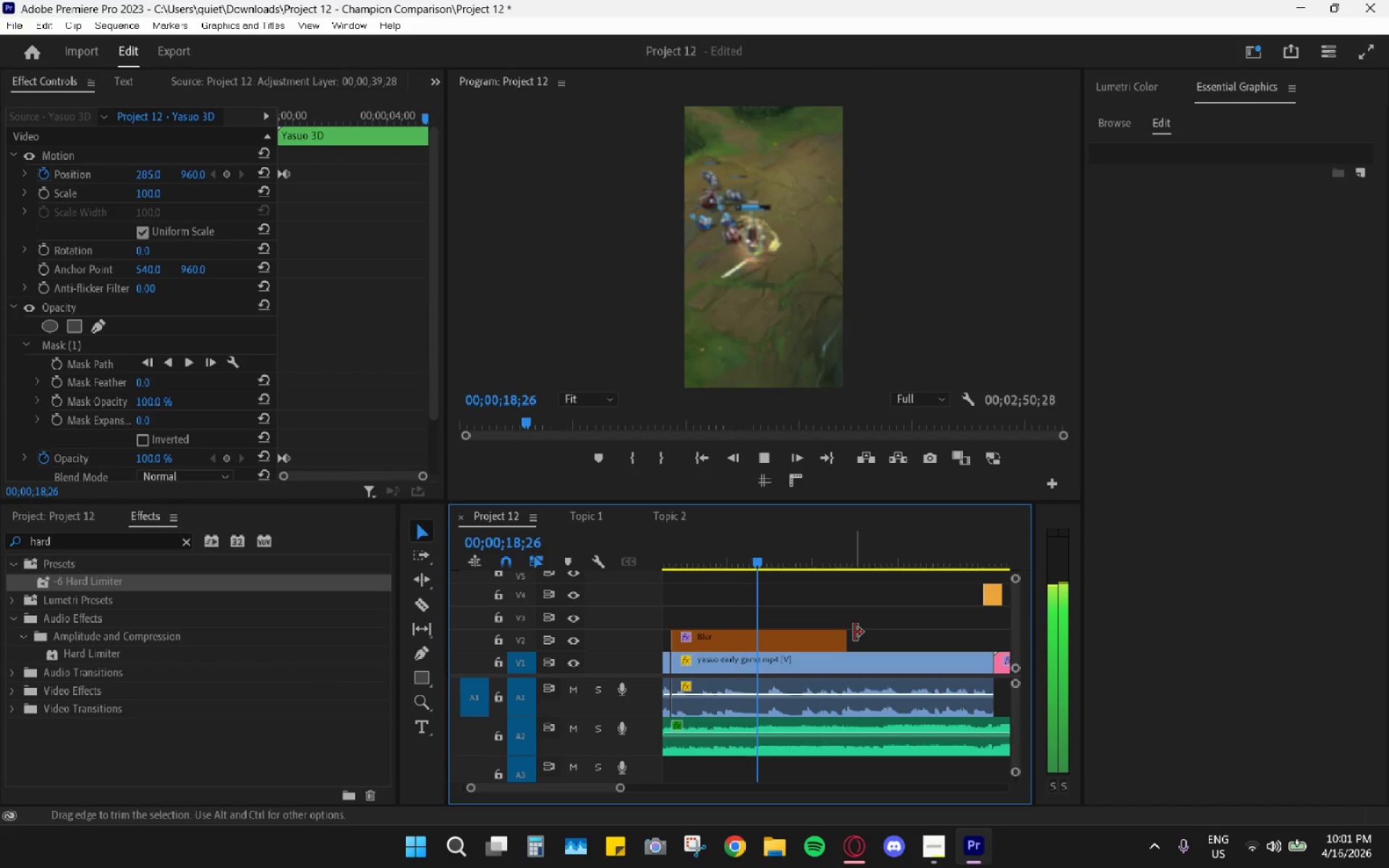 
left_click_drag(start_coordinate=[778, 551], to_coordinate=[688, 549])
 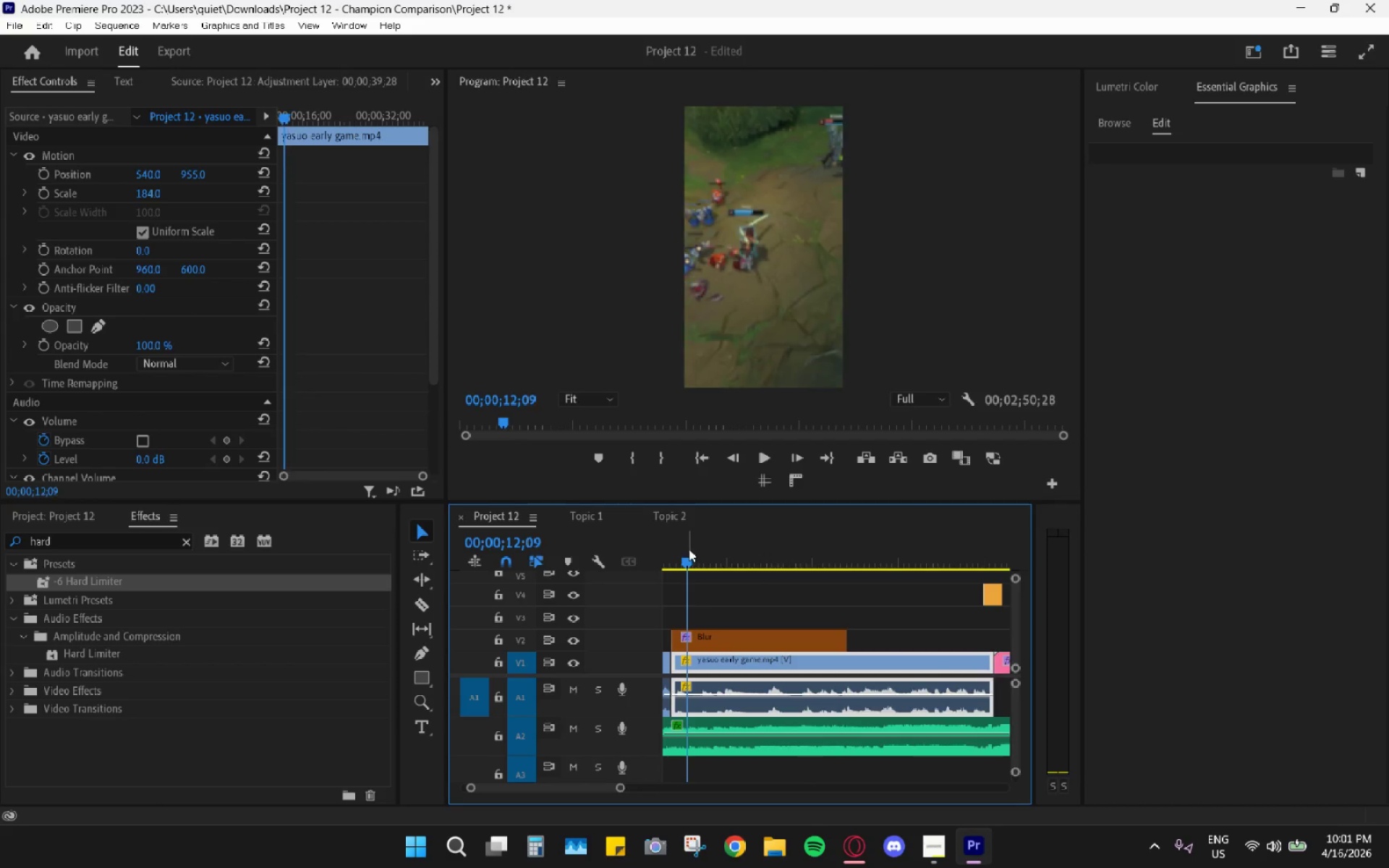 
key(Space)
 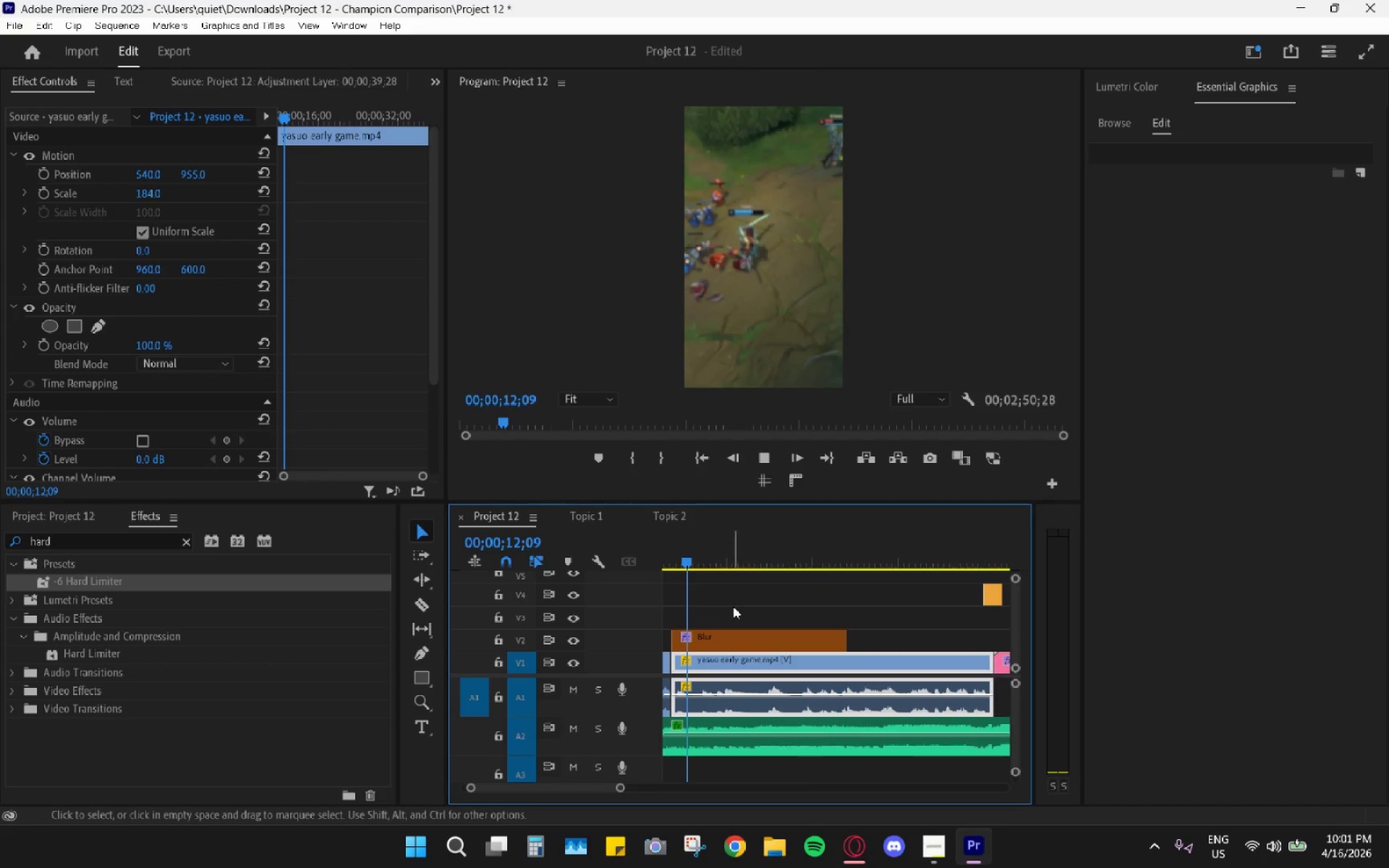 
hold_key(key=AltLeft, duration=0.59)
scroll: coordinate [736, 621], scroll_direction: up, amount: 4.0
 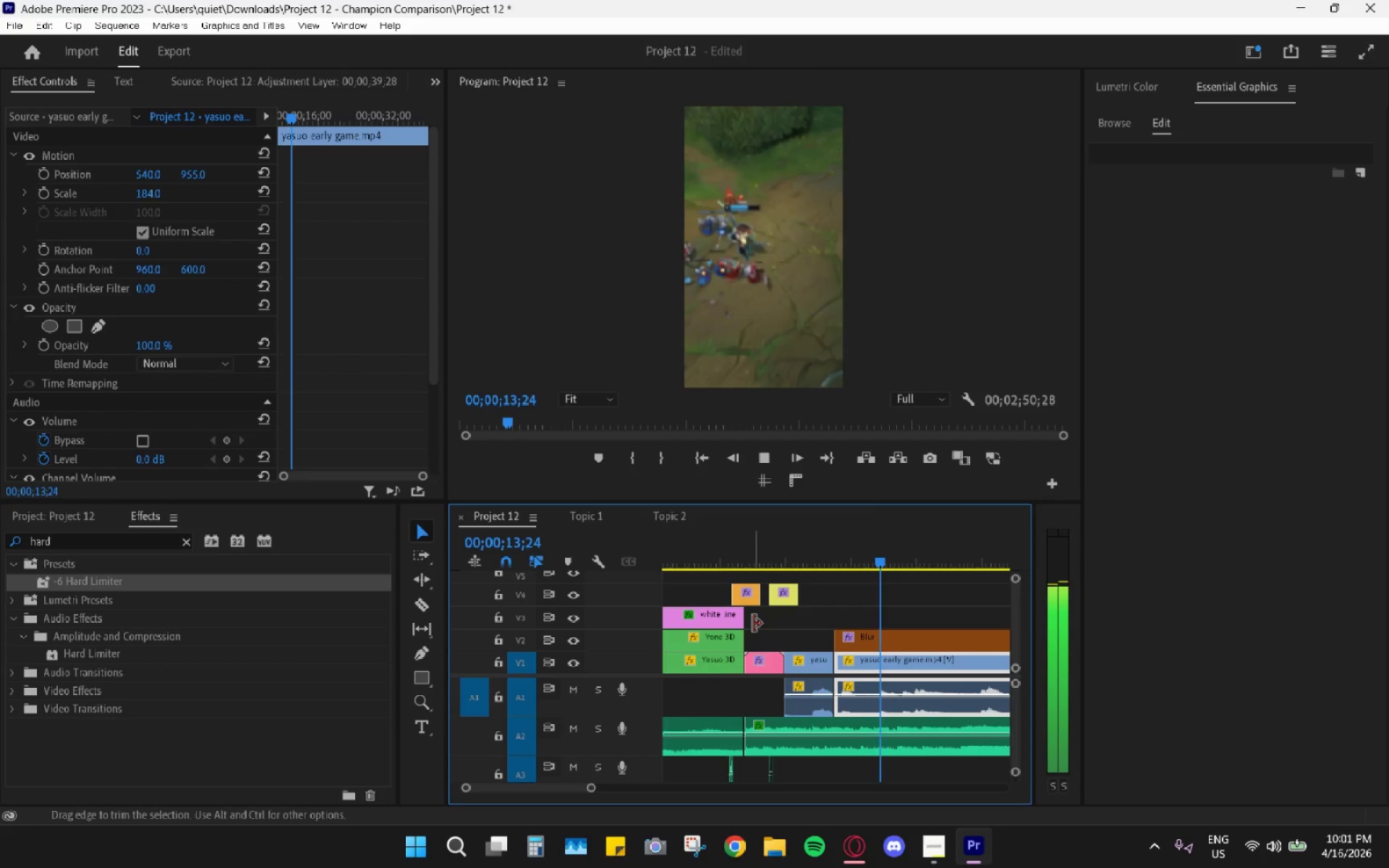 
left_click([781, 545])
 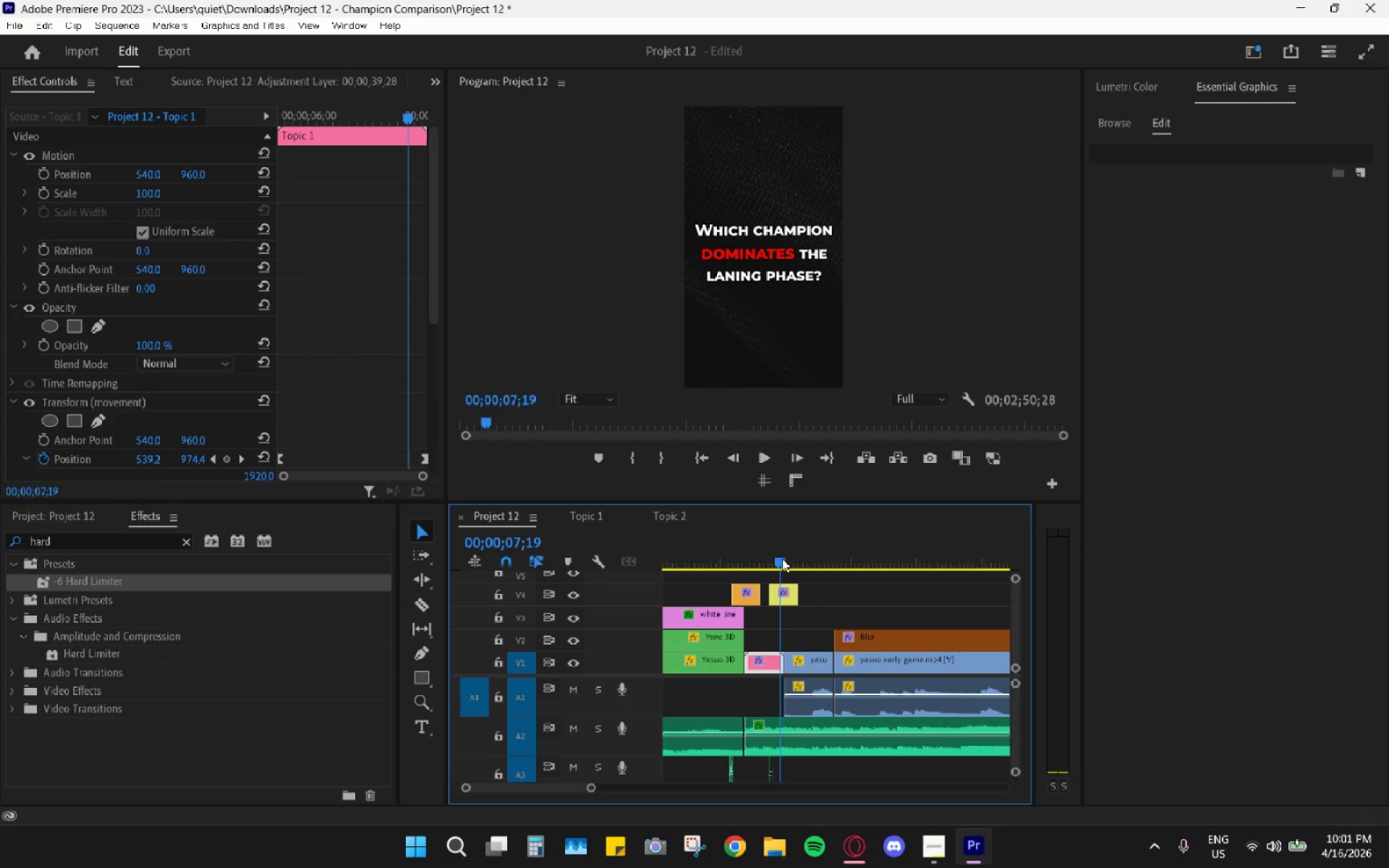 
key(Space)
 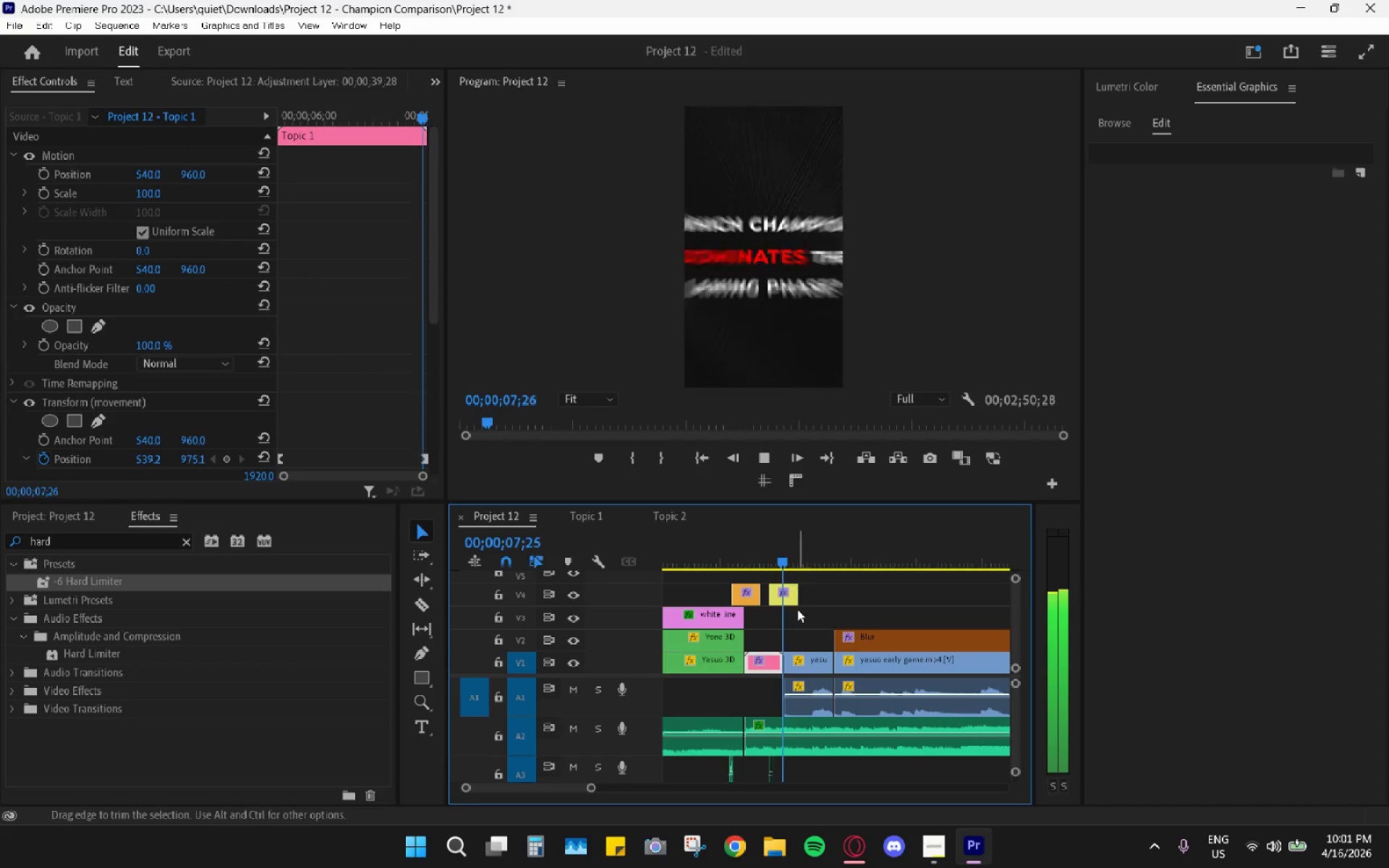 
hold_key(key=AltLeft, duration=0.69)
scroll: coordinate [791, 658], scroll_direction: up, amount: 5.0
 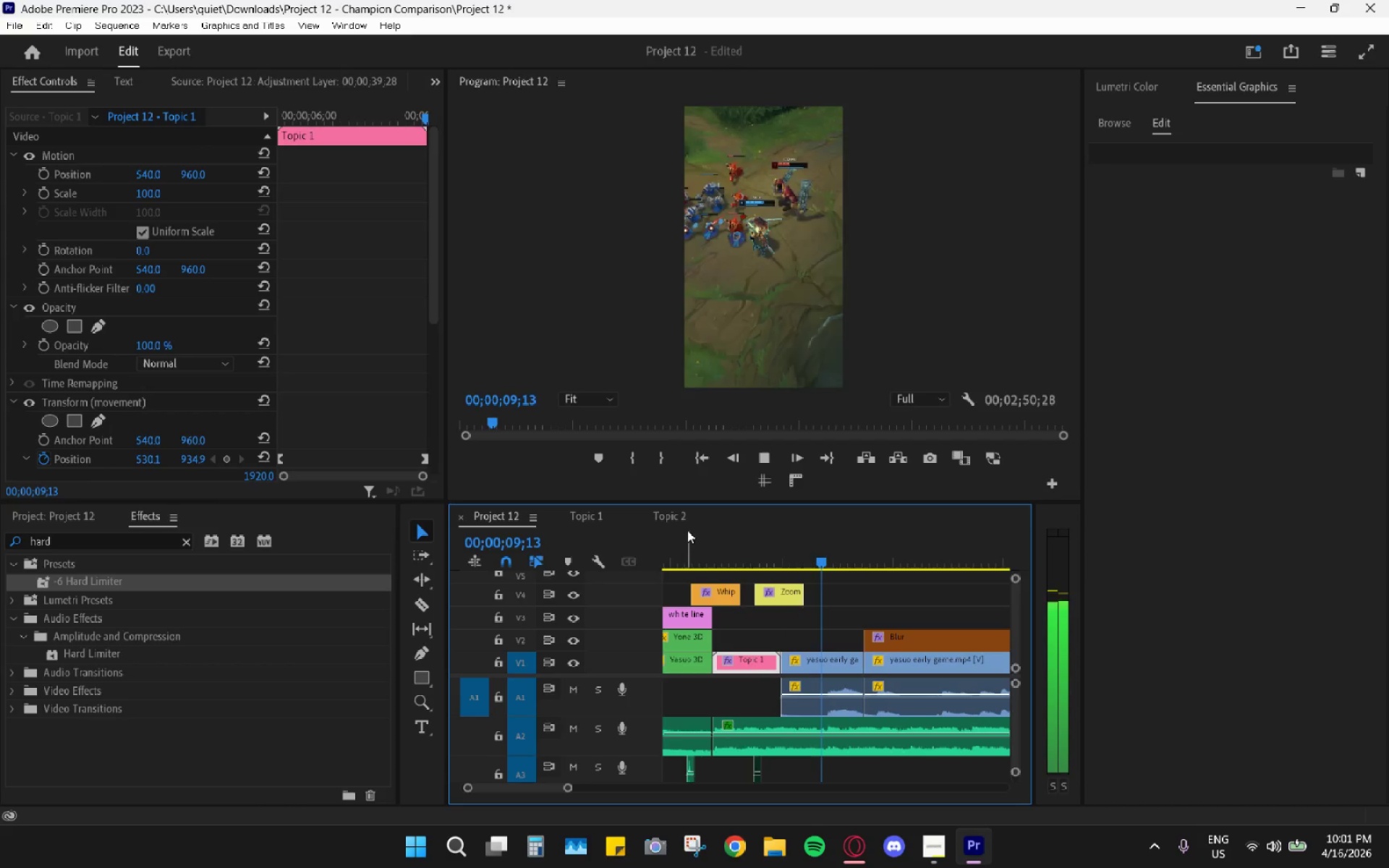 
key(Space)
 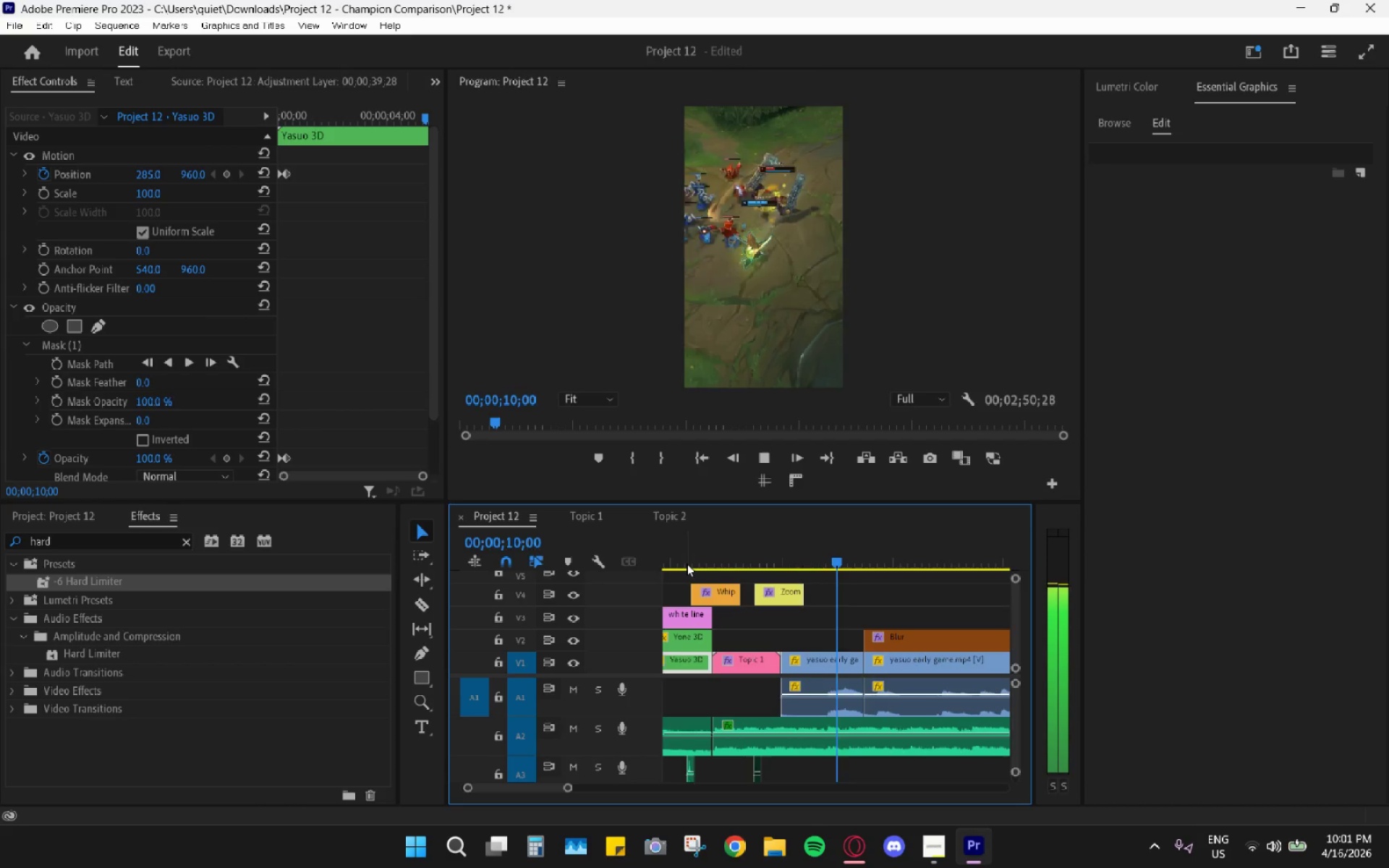 
wait(9.97)
 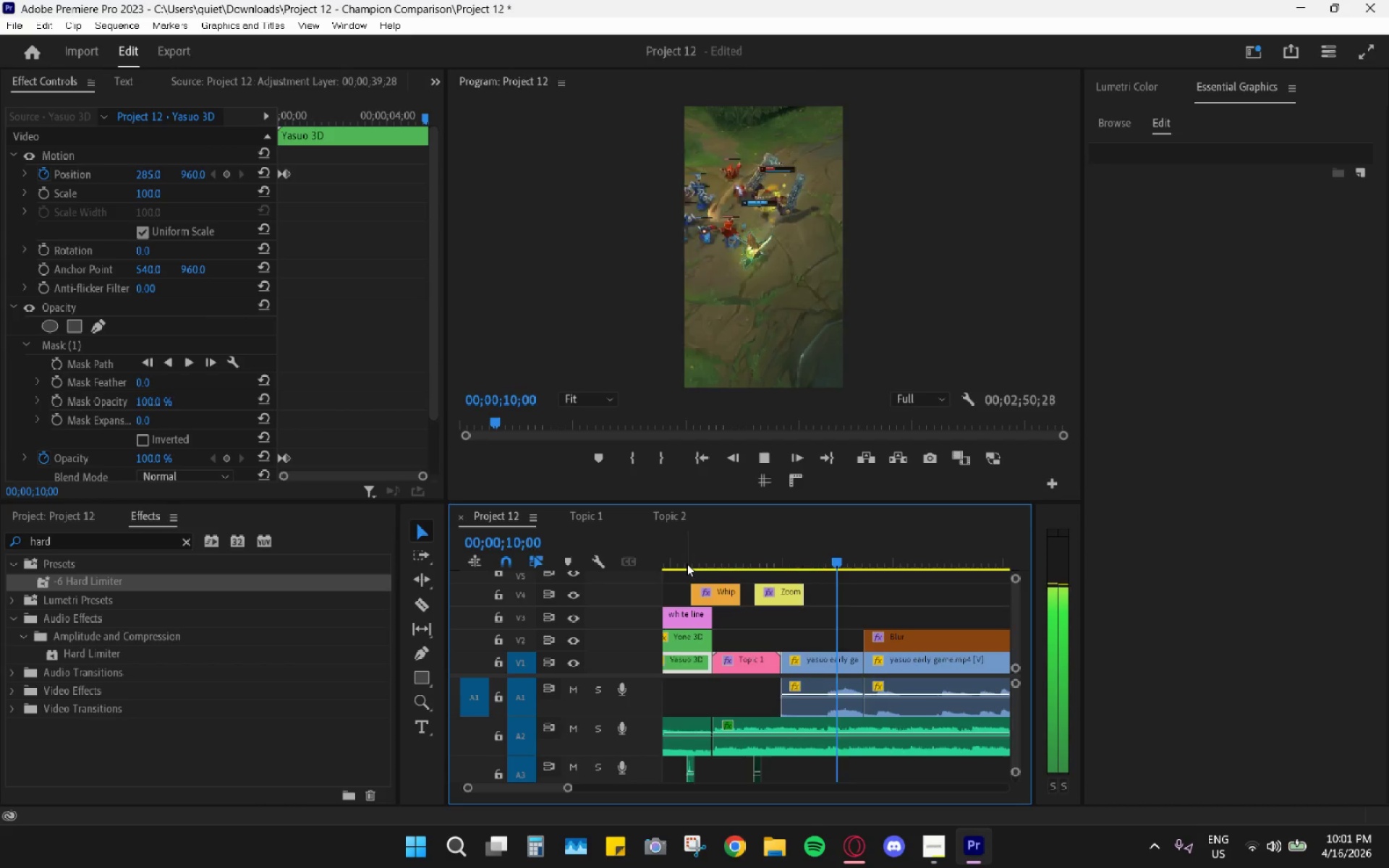 
scroll: coordinate [900, 686], scroll_direction: down, amount: 19.0
 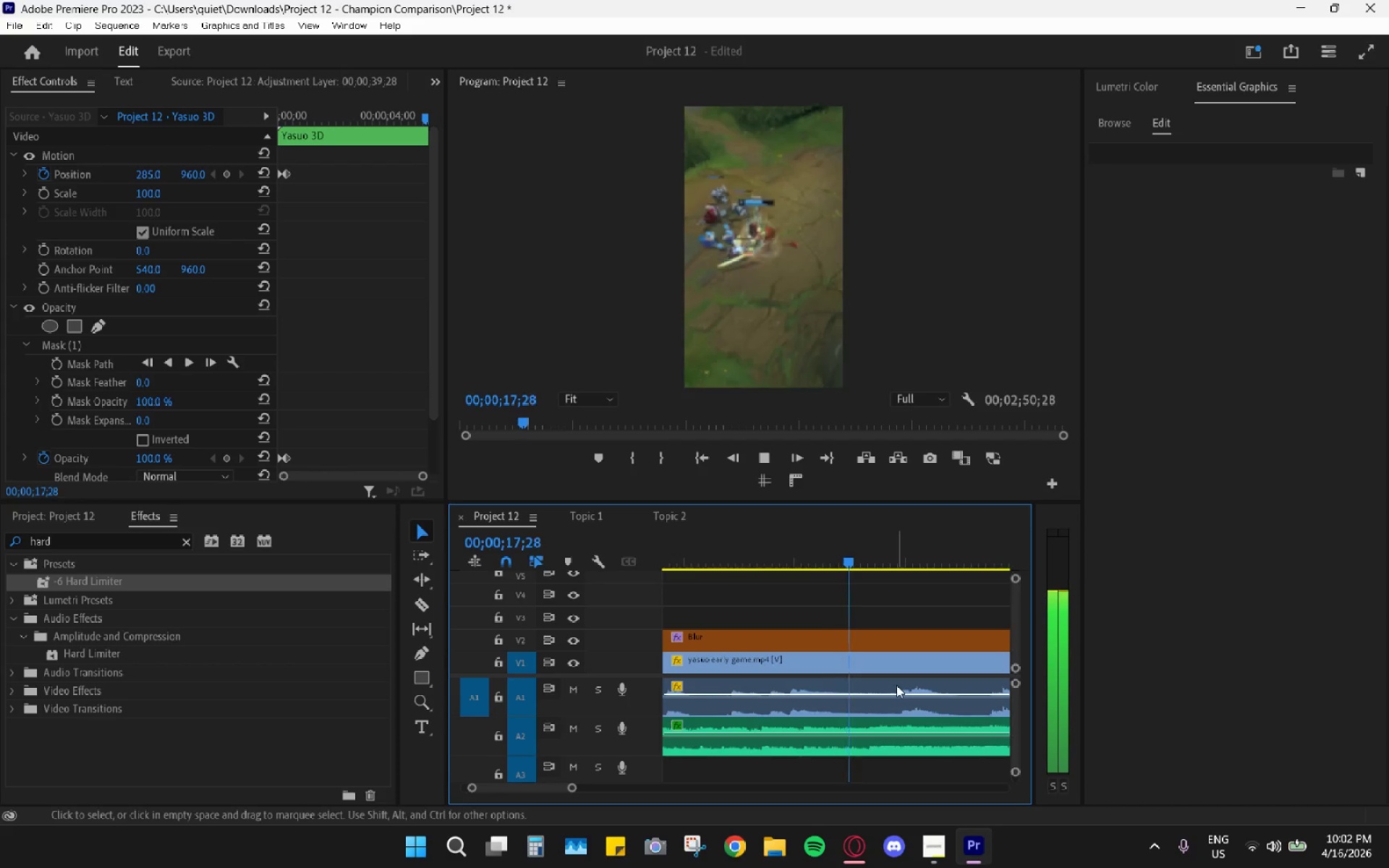 
hold_key(key=AltLeft, duration=0.39)
scroll: coordinate [896, 685], scroll_direction: down, amount: 4.0
 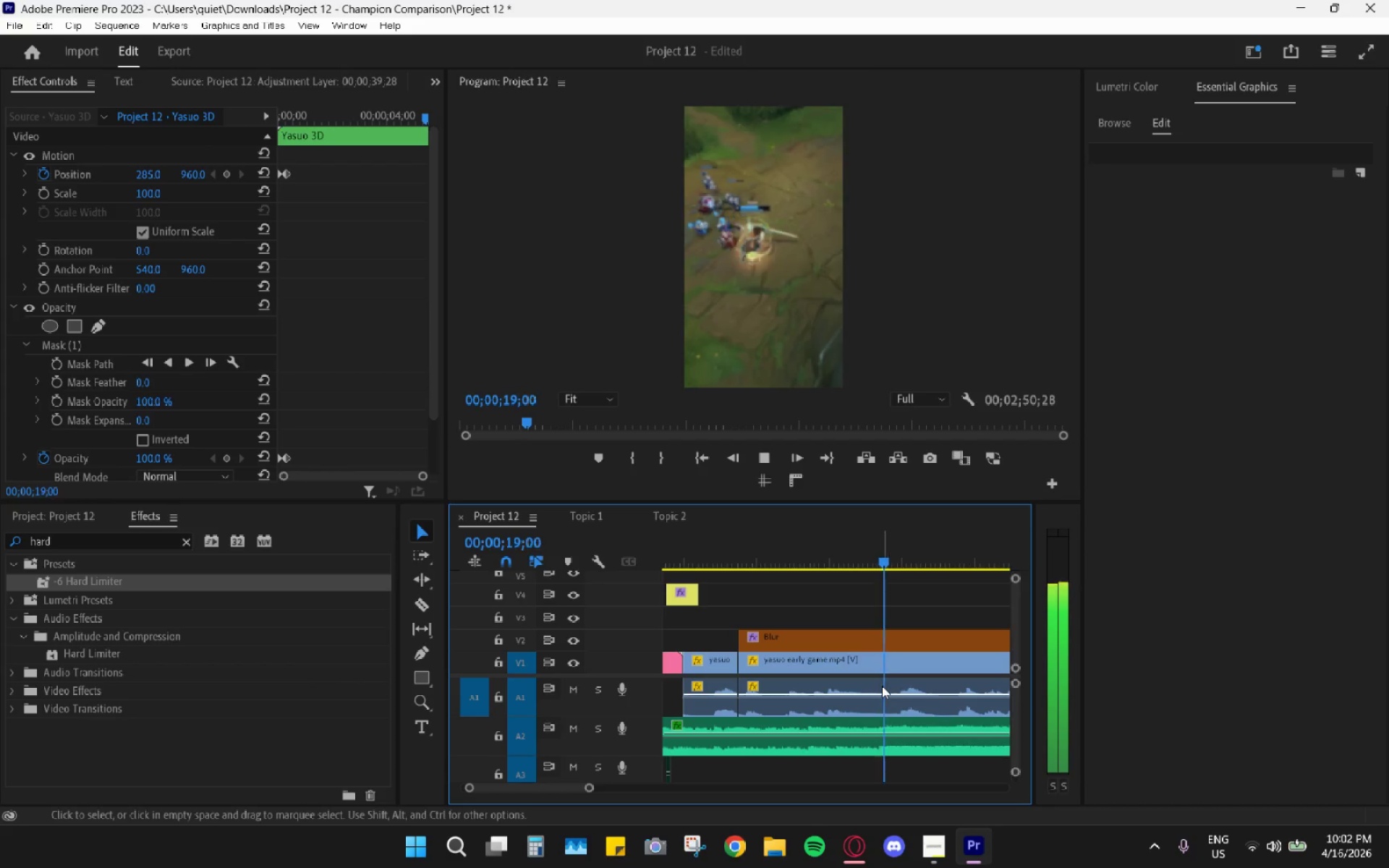 
key(Space)
 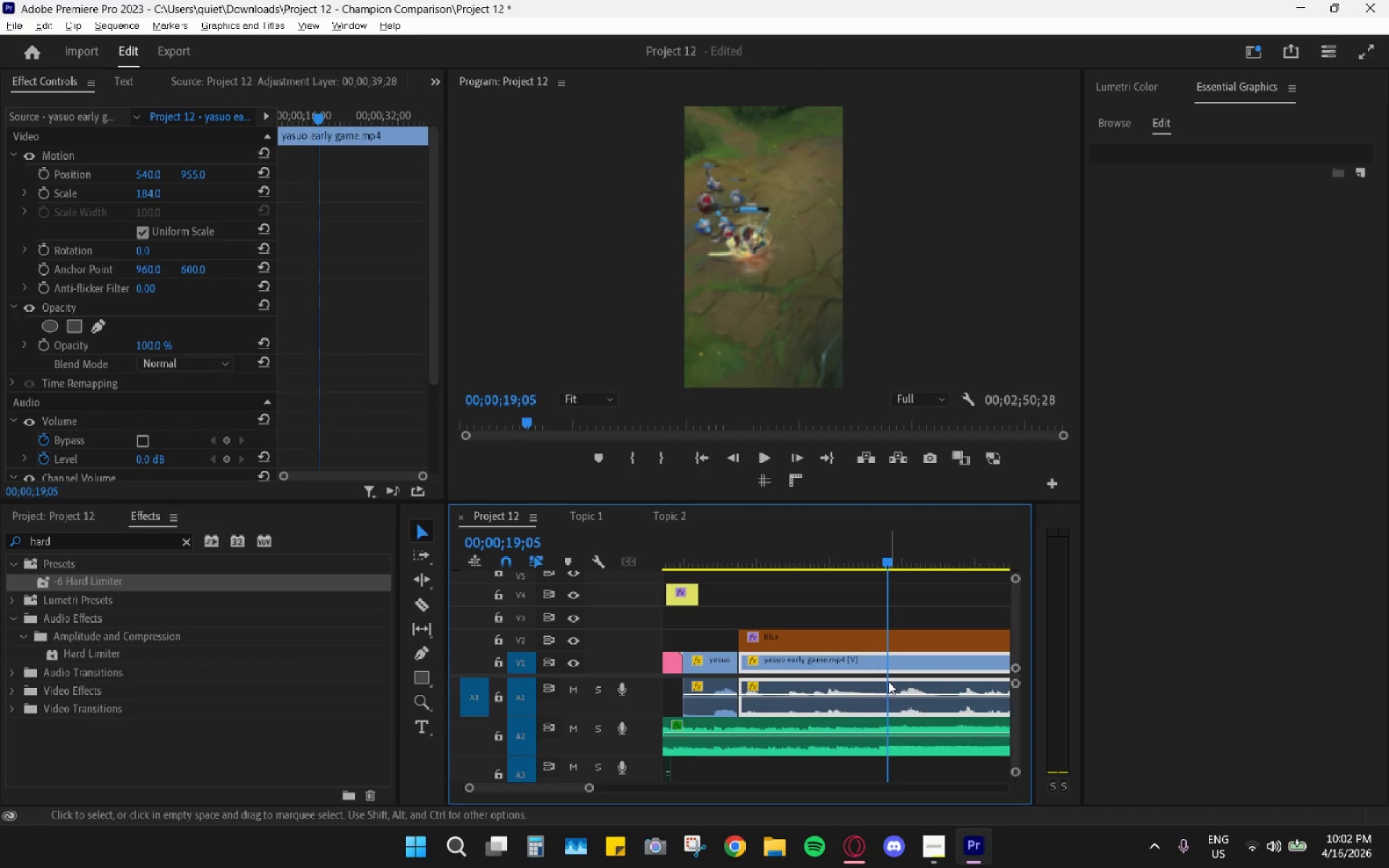 
hold_key(key=AltLeft, duration=0.94)
scroll: coordinate [888, 681], scroll_direction: up, amount: 16.0
 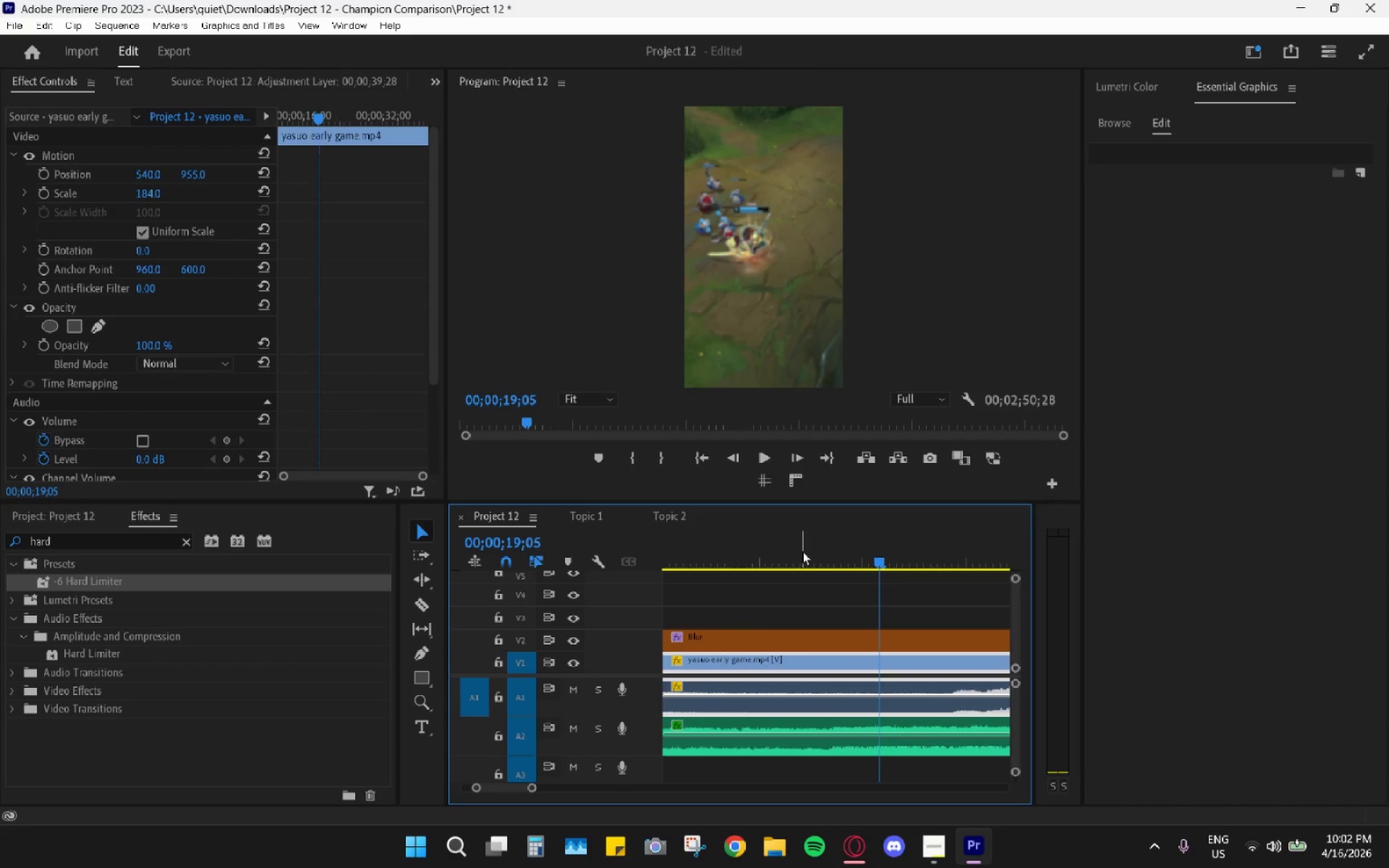 
key(Space)
 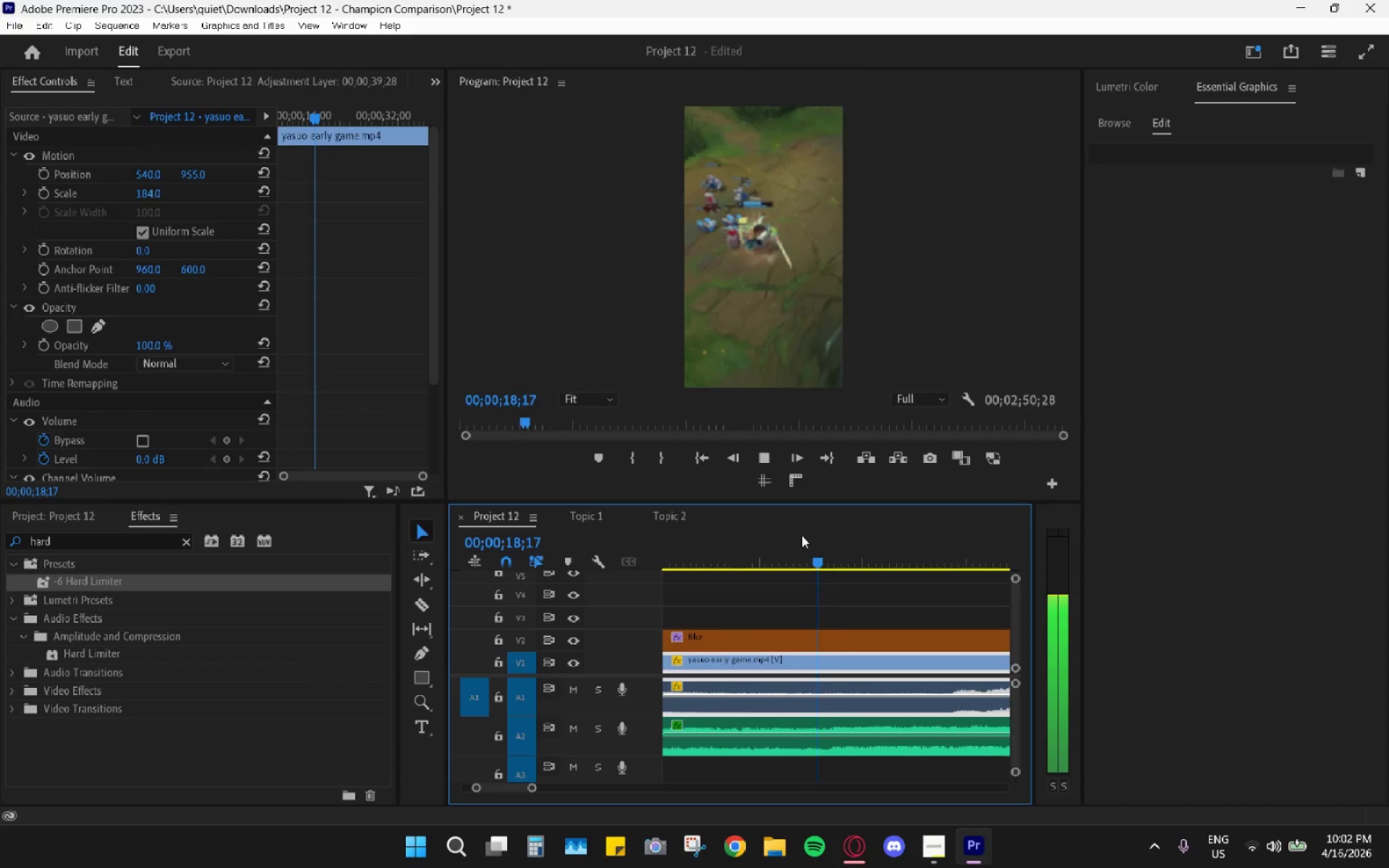 
key(Space)
 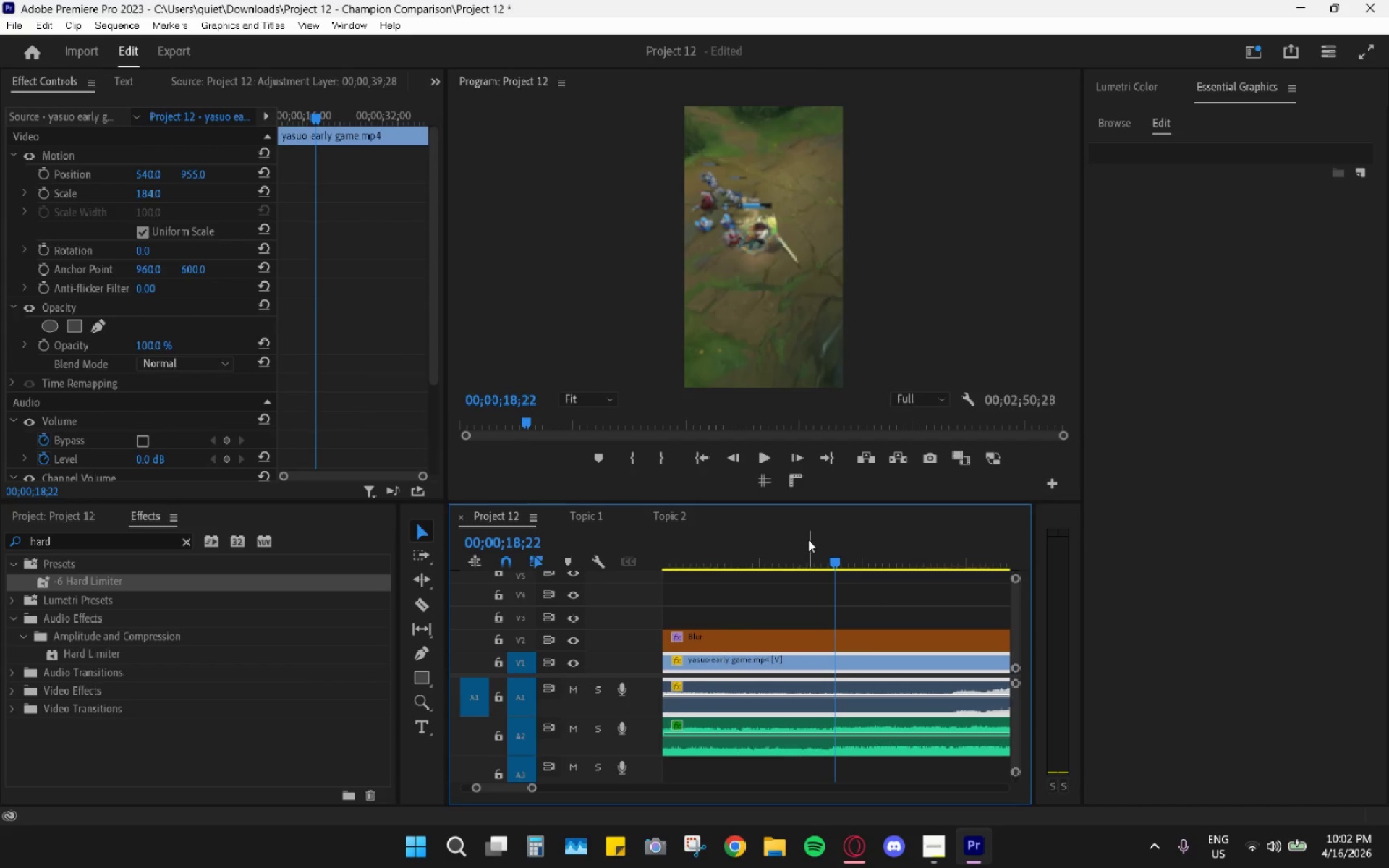 
left_click_drag(start_coordinate=[808, 540], to_coordinate=[741, 556])
 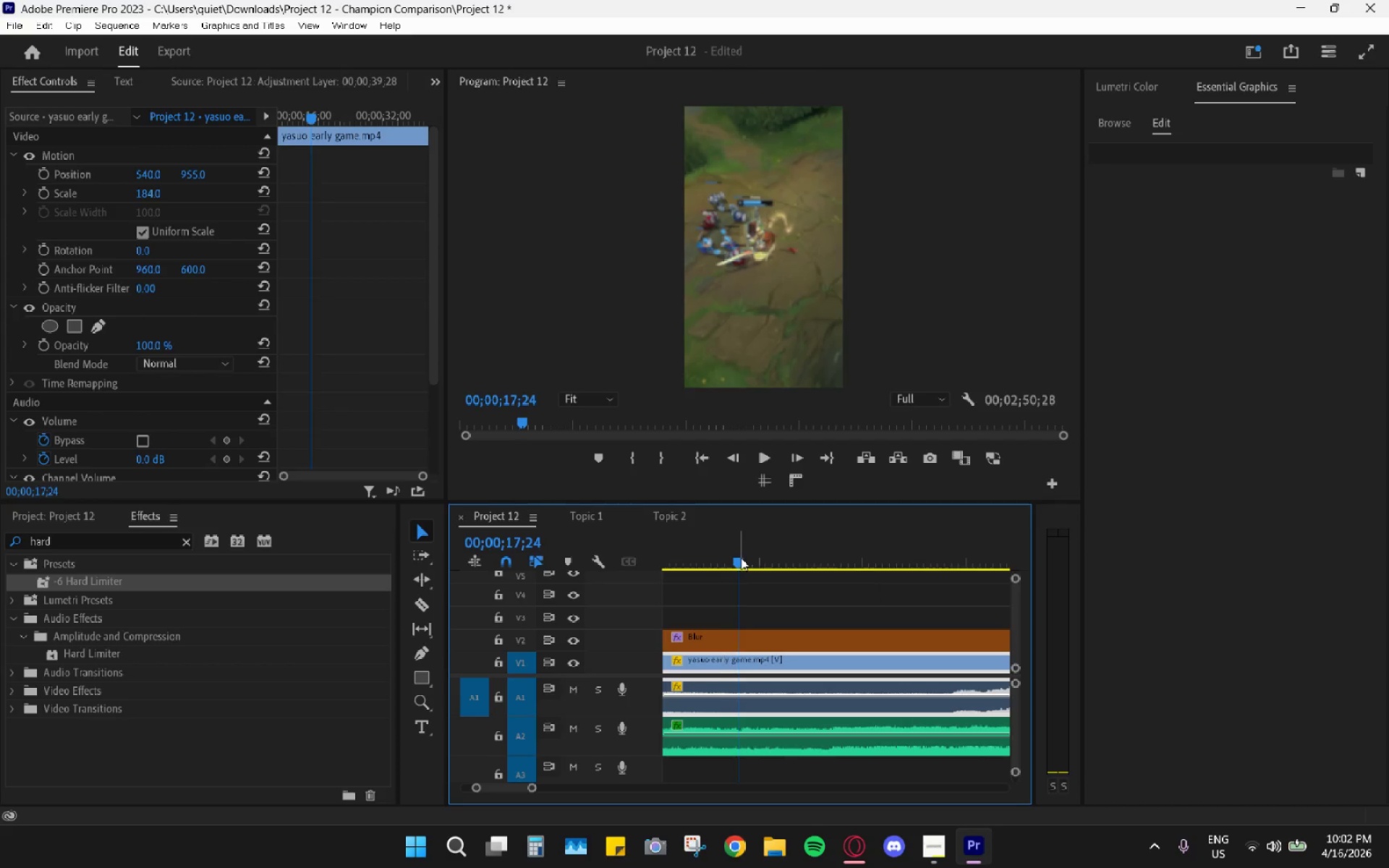 
key(Space)
 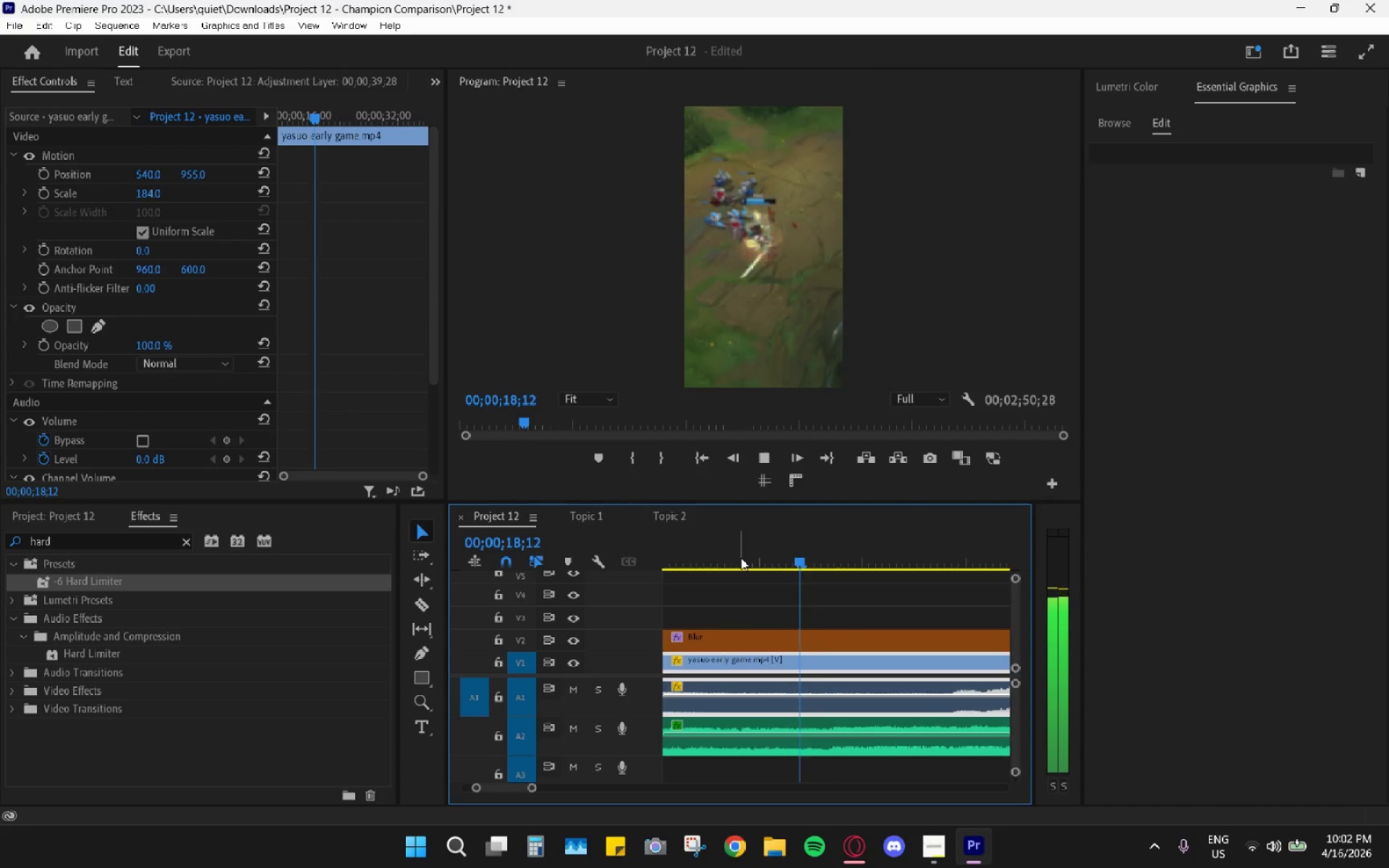 
left_click_drag(start_coordinate=[741, 558], to_coordinate=[710, 584])
 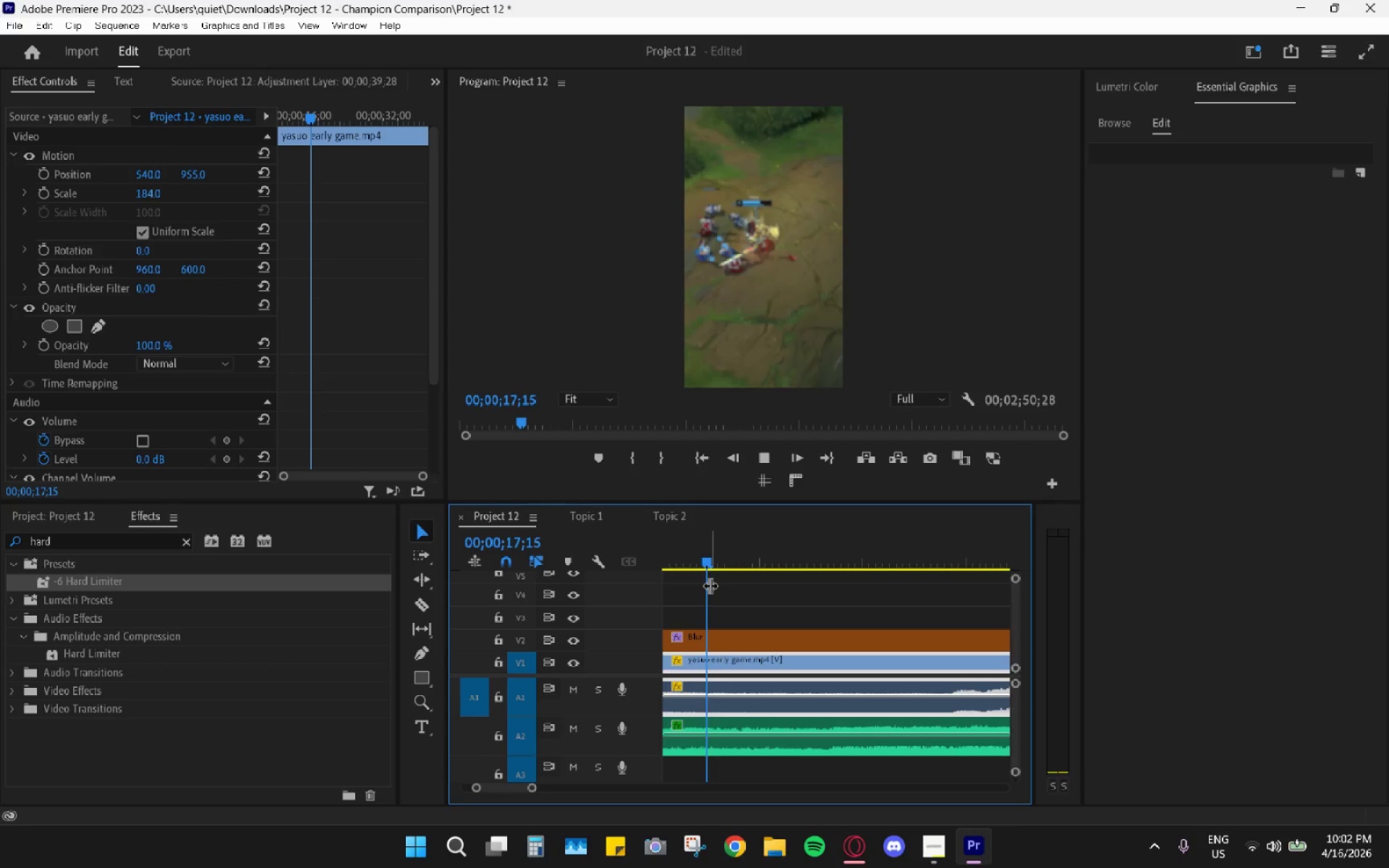 
key(Space)
 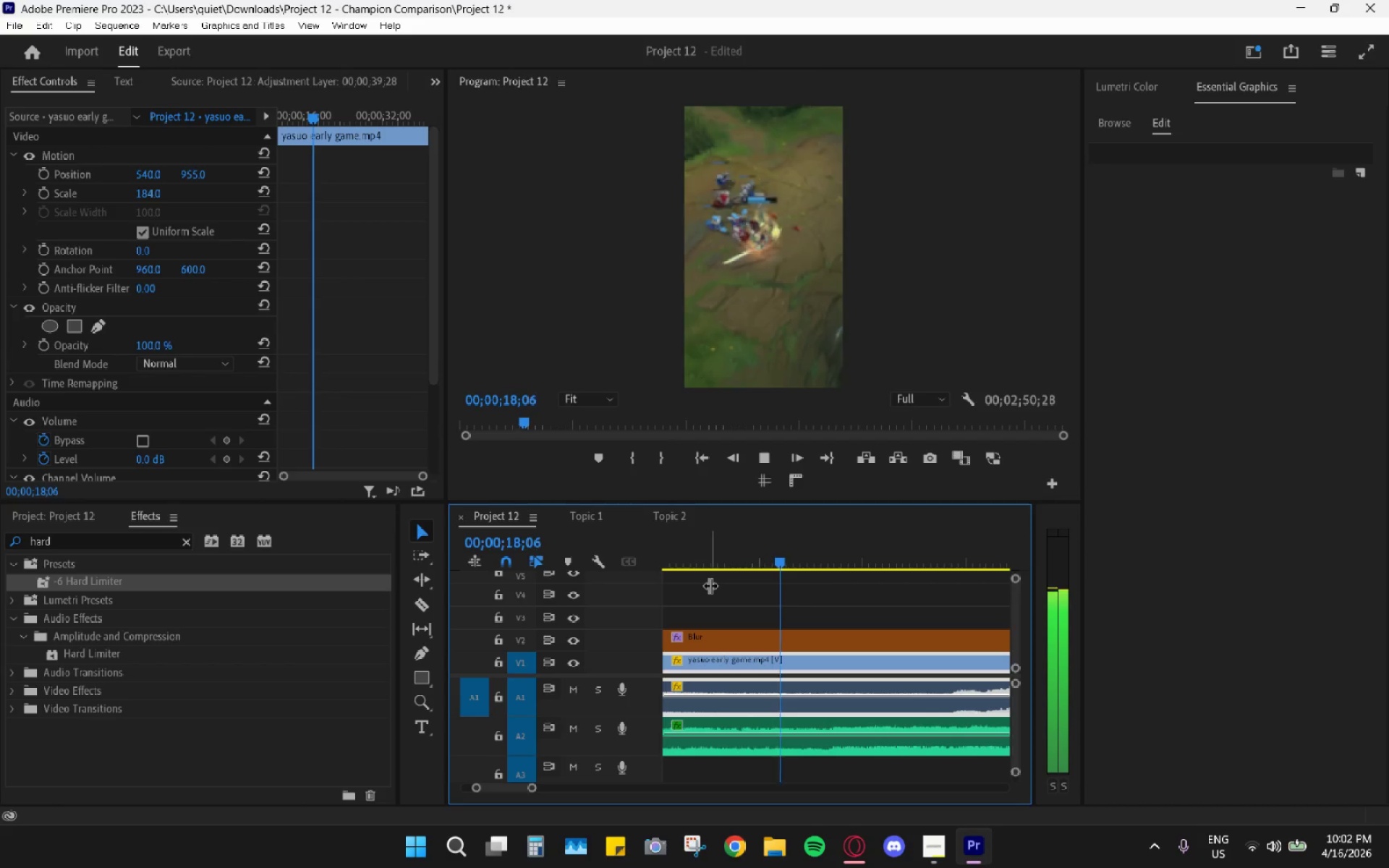 
key(Space)
 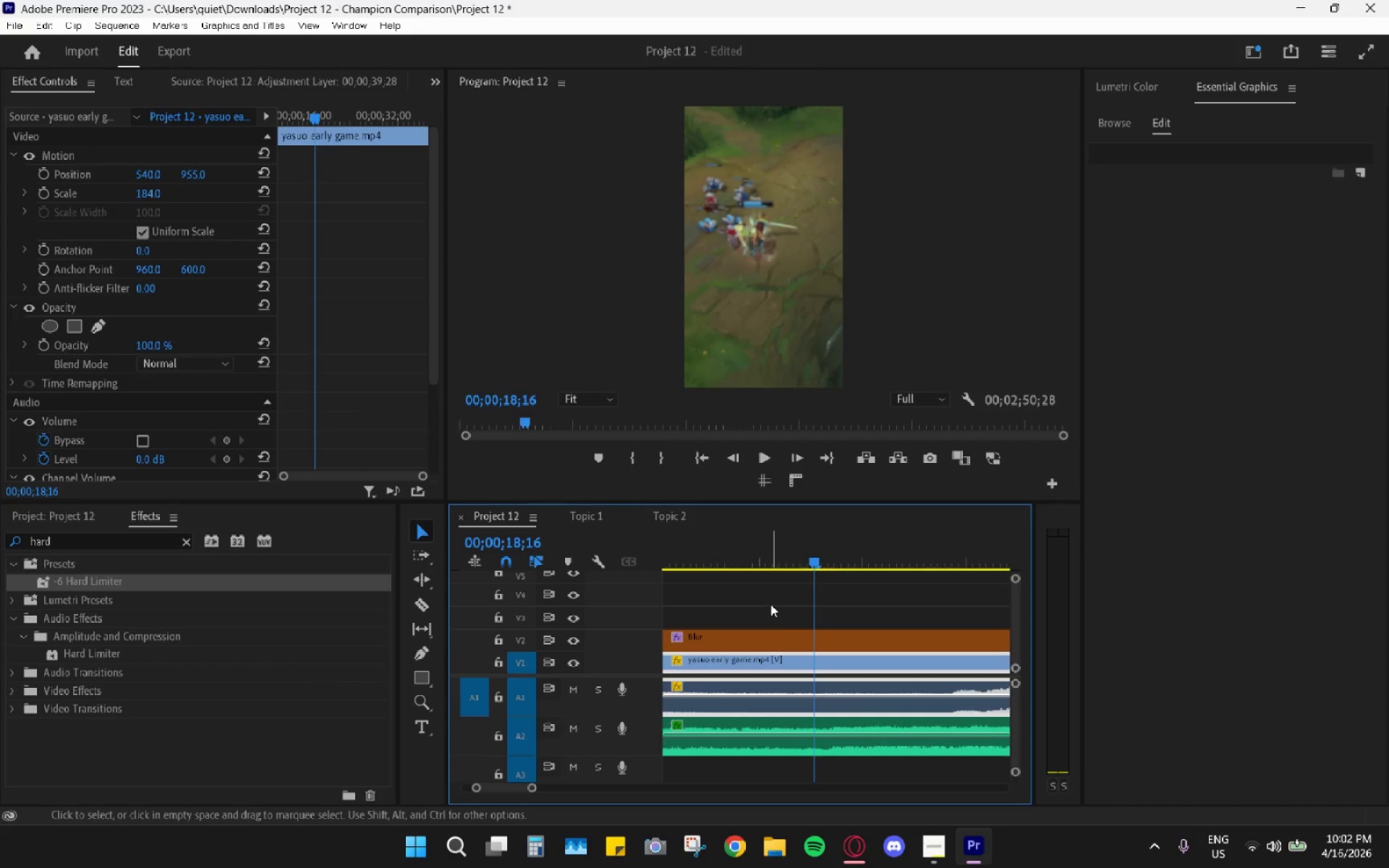 
left_click_drag(start_coordinate=[765, 582], to_coordinate=[687, 597])
 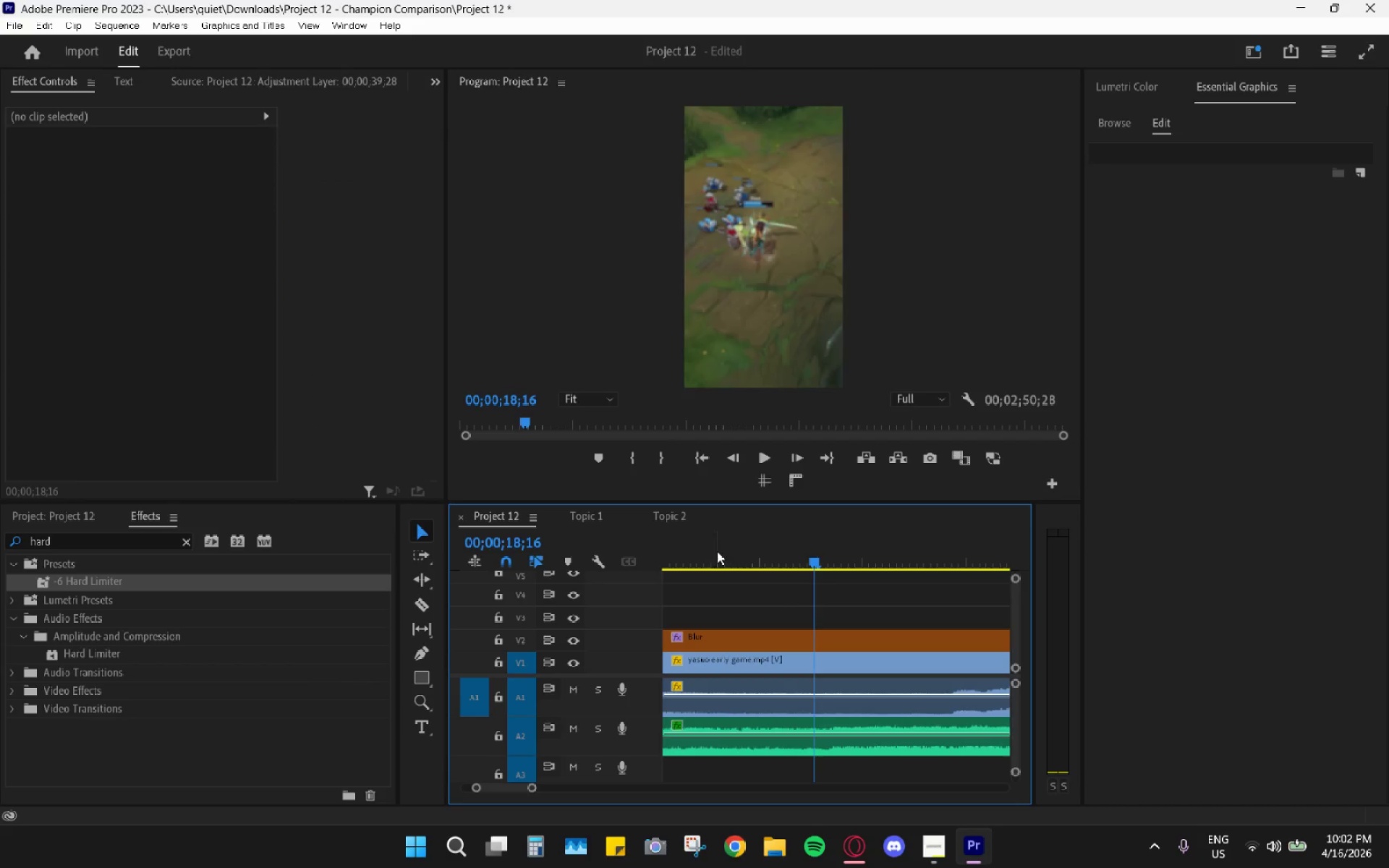 
left_click([718, 543])
 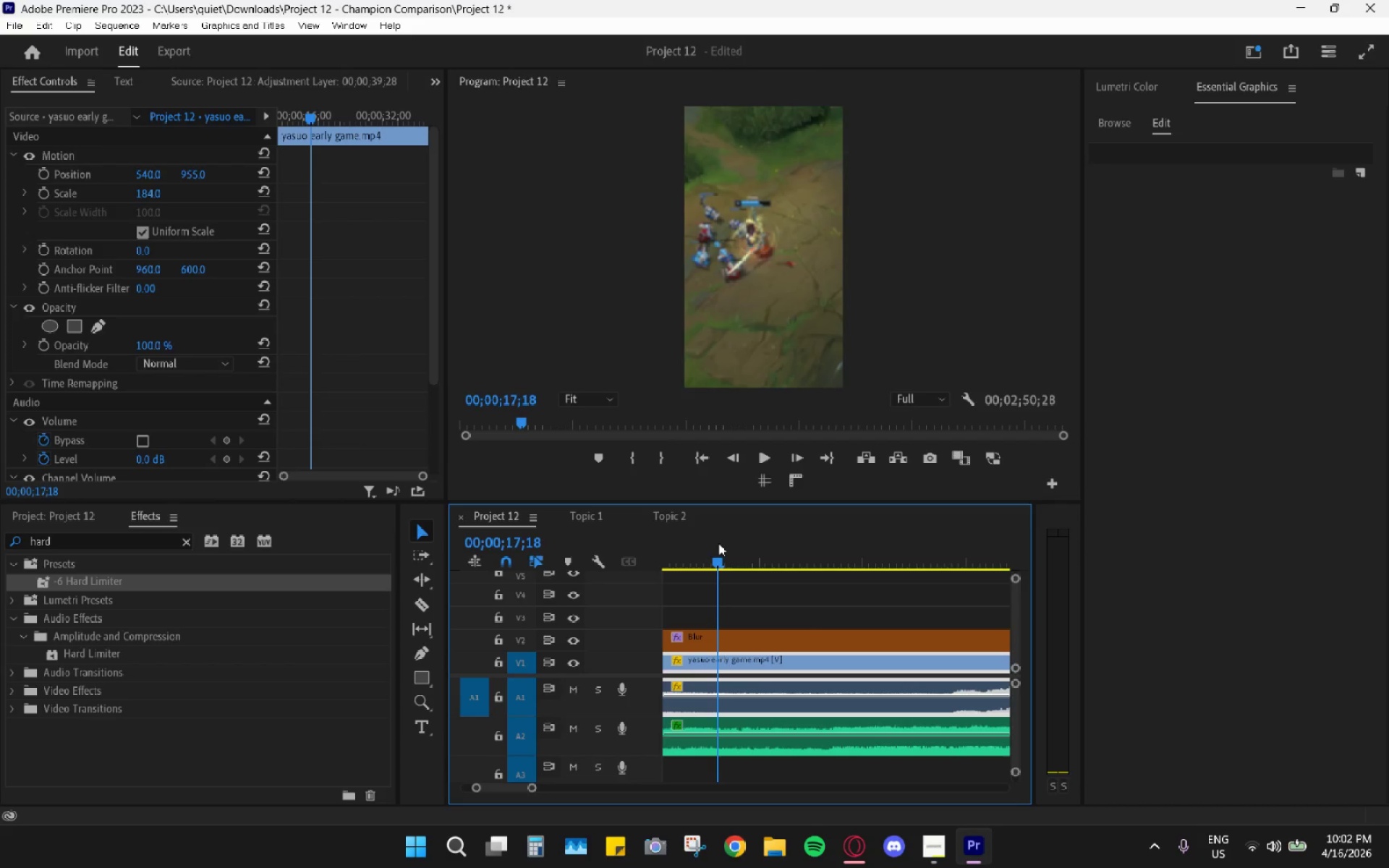 
key(Space)
 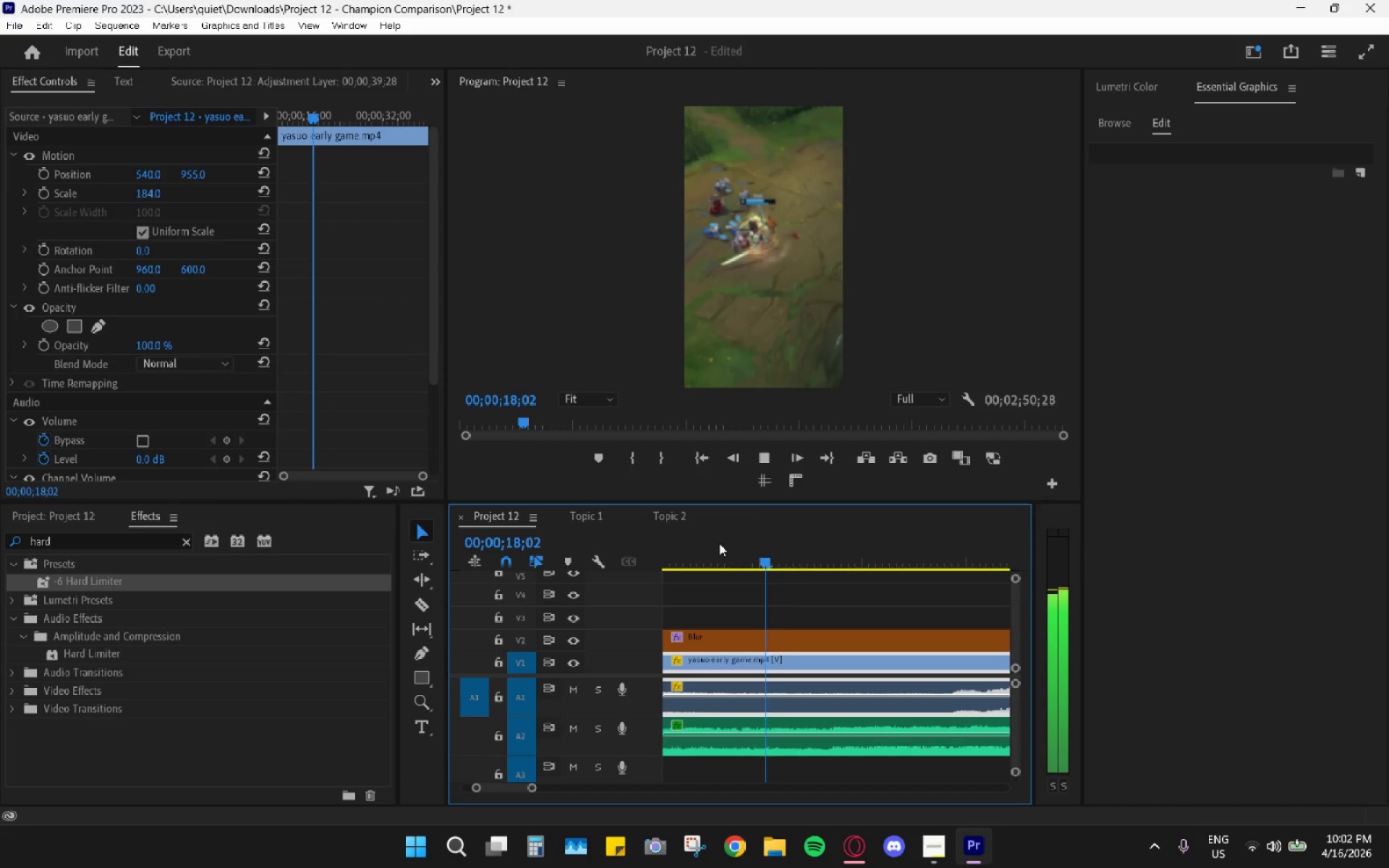 
key(Space)
 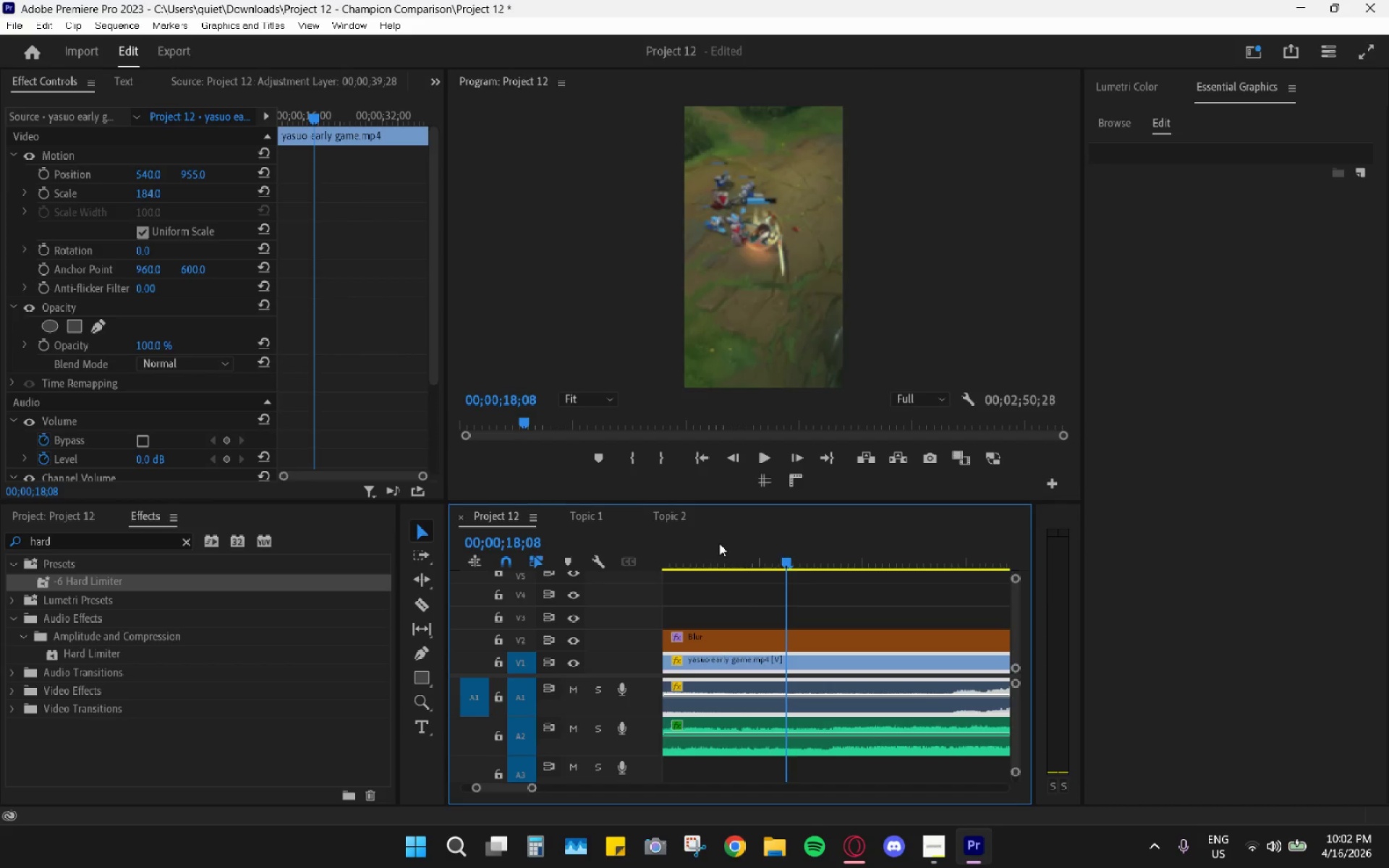 
left_click([719, 543])
 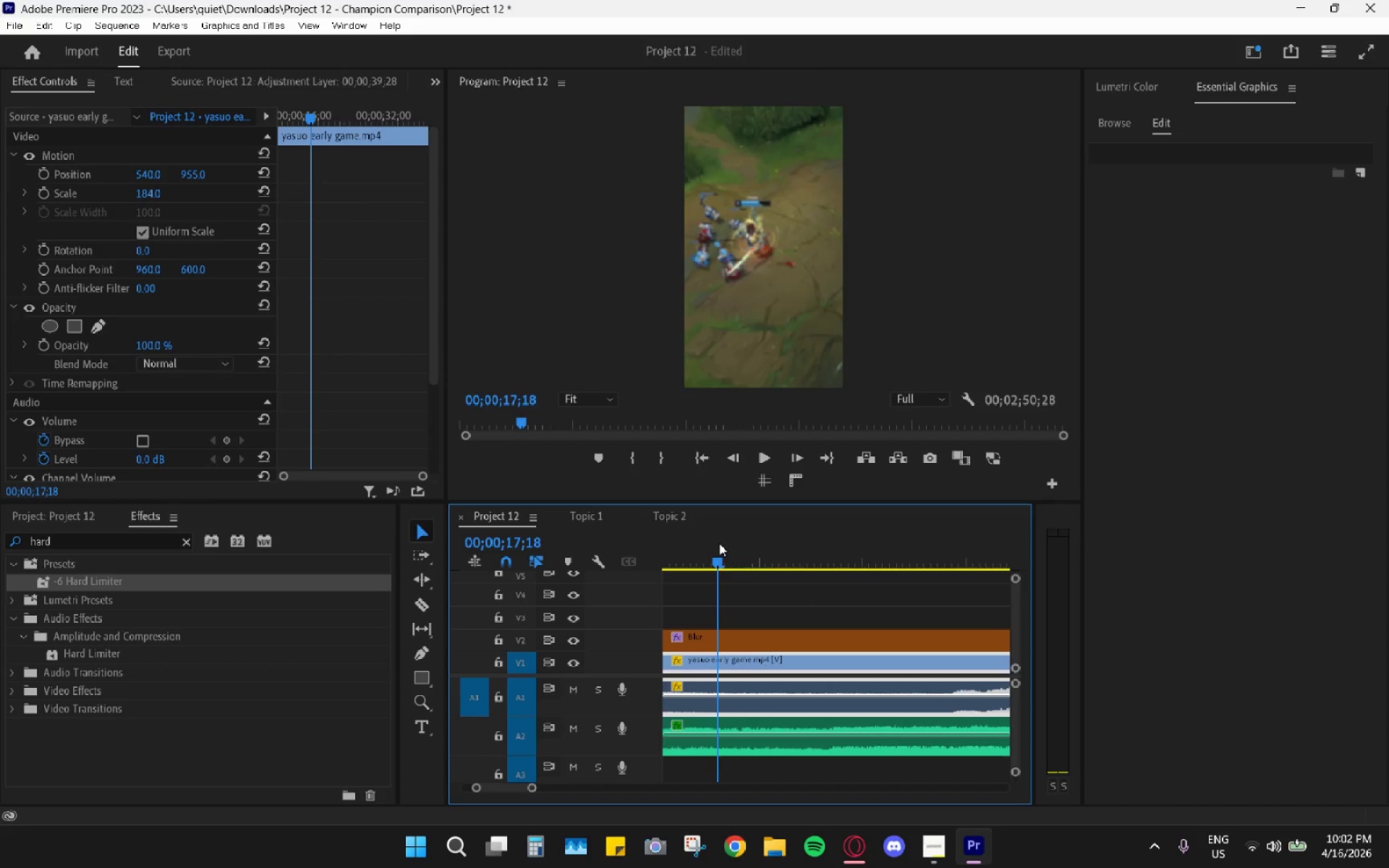 
key(Space)
 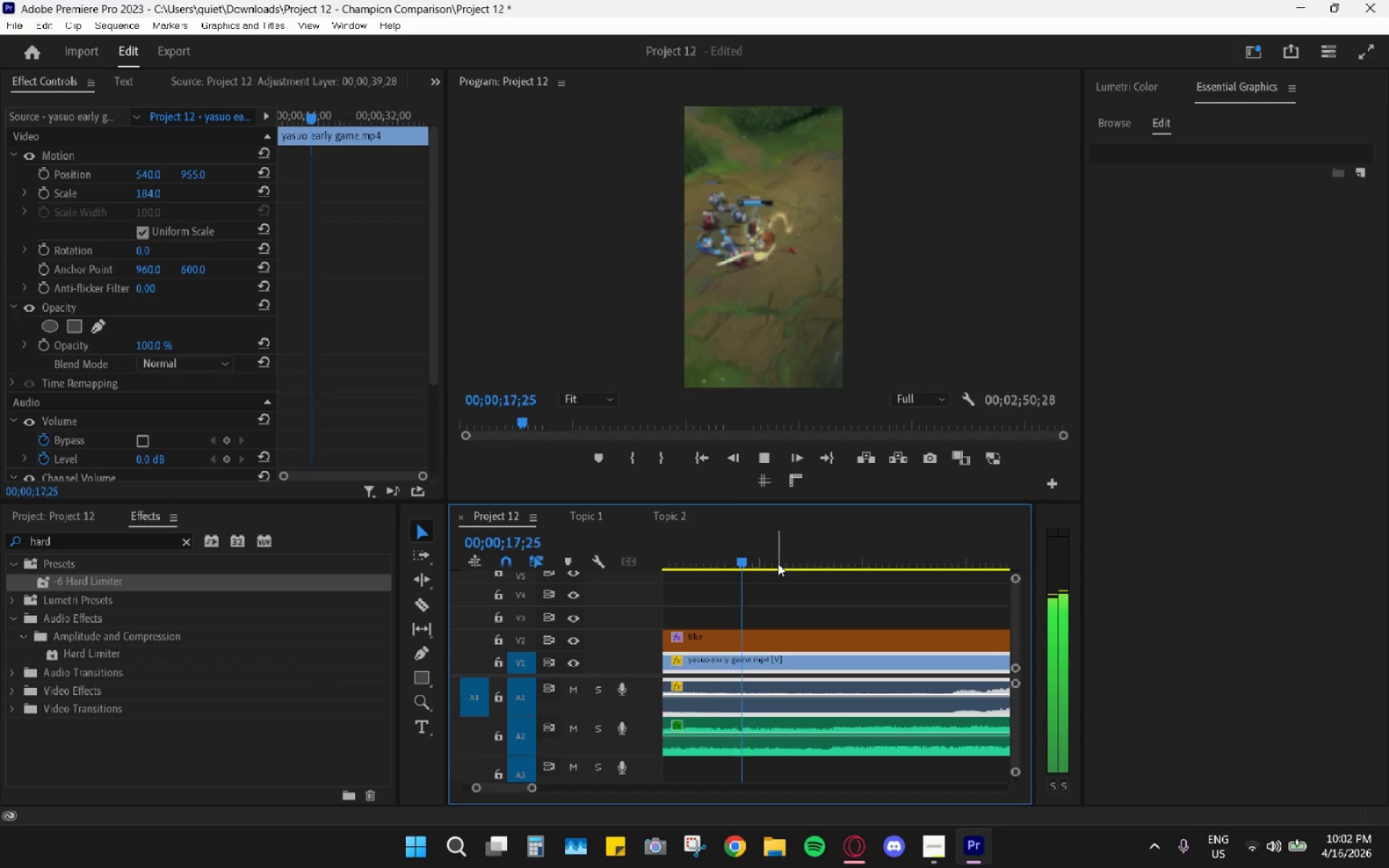 
left_click_drag(start_coordinate=[778, 563], to_coordinate=[769, 563])
 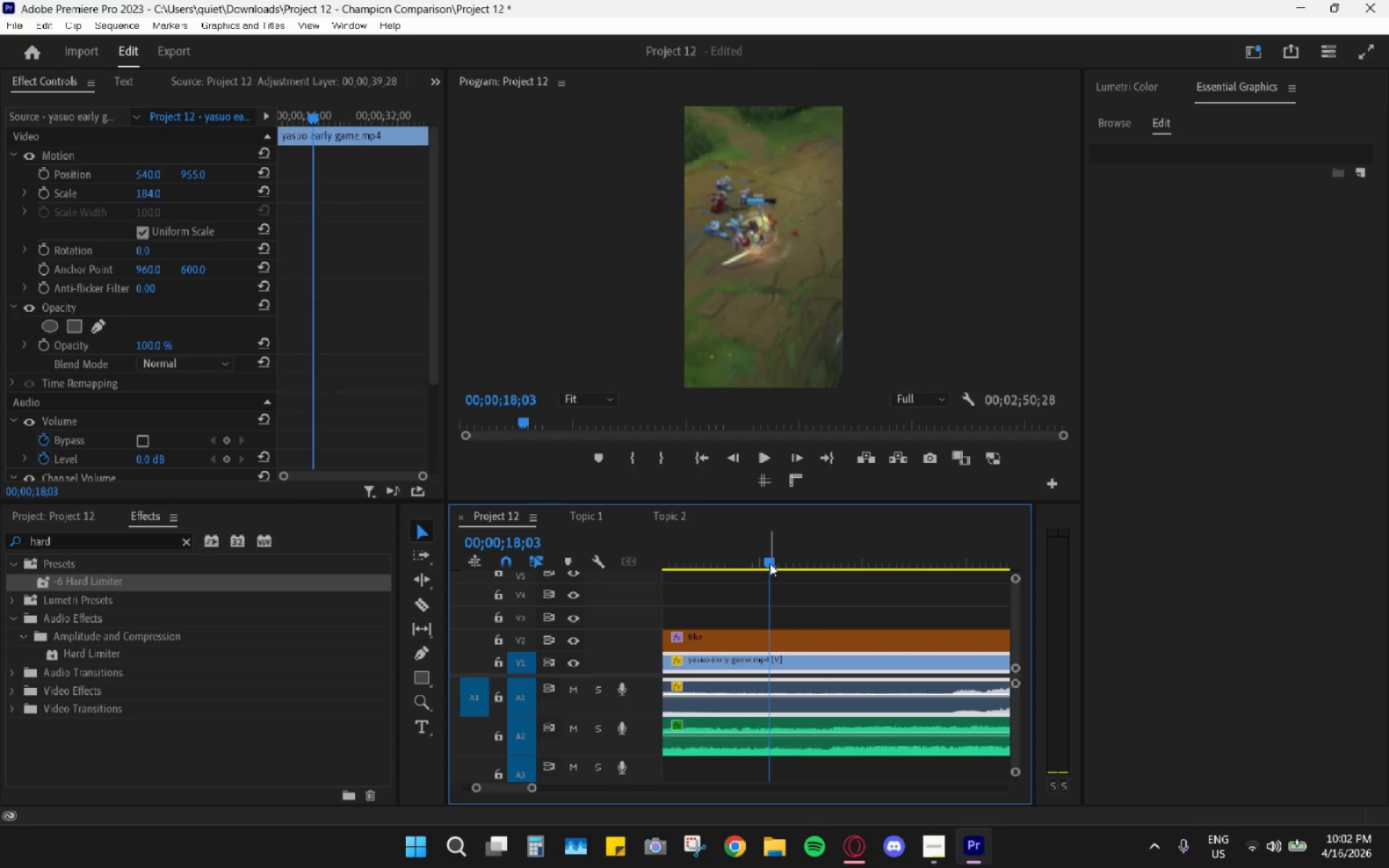 
key(Space)
 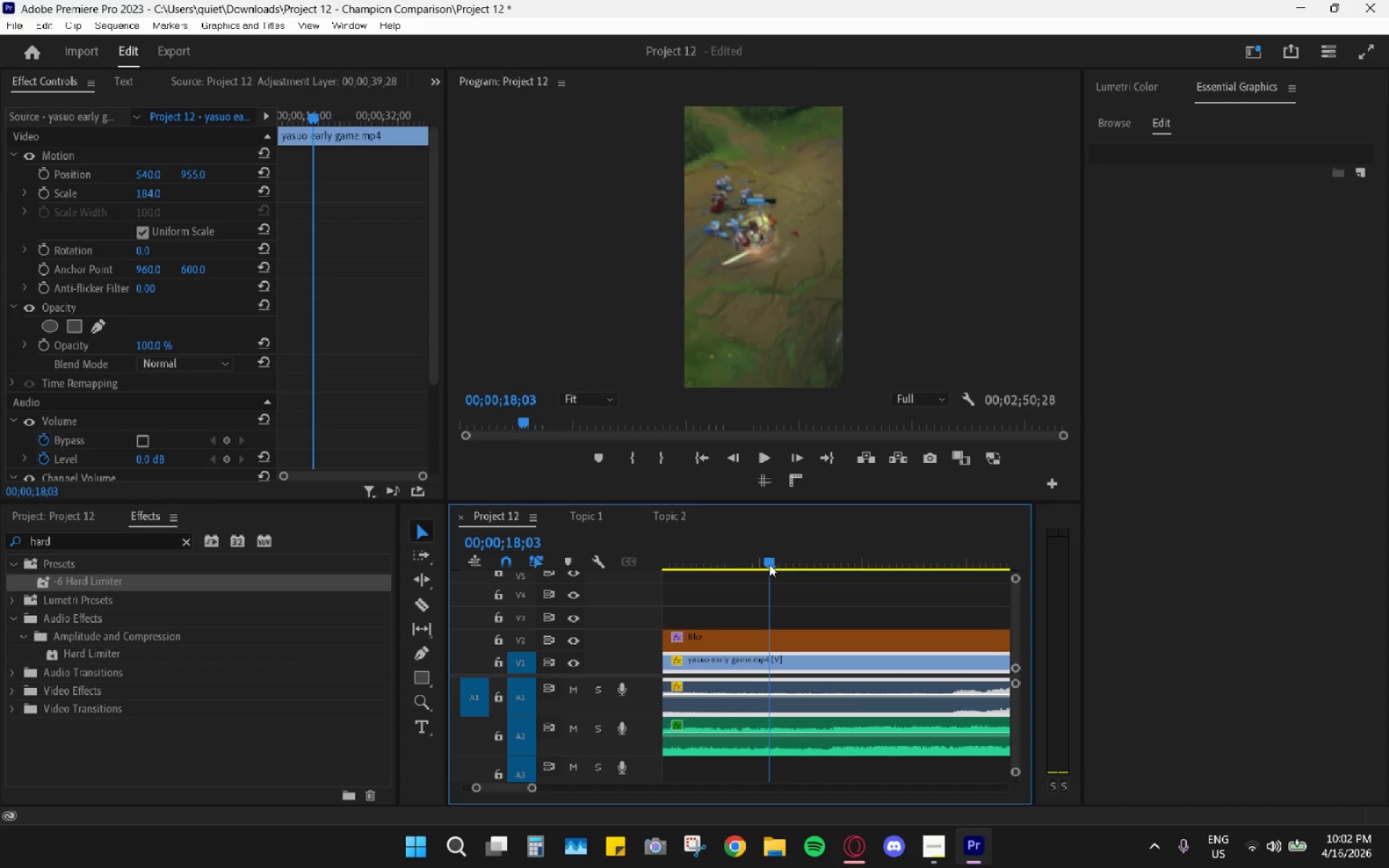 
left_click([769, 564])
 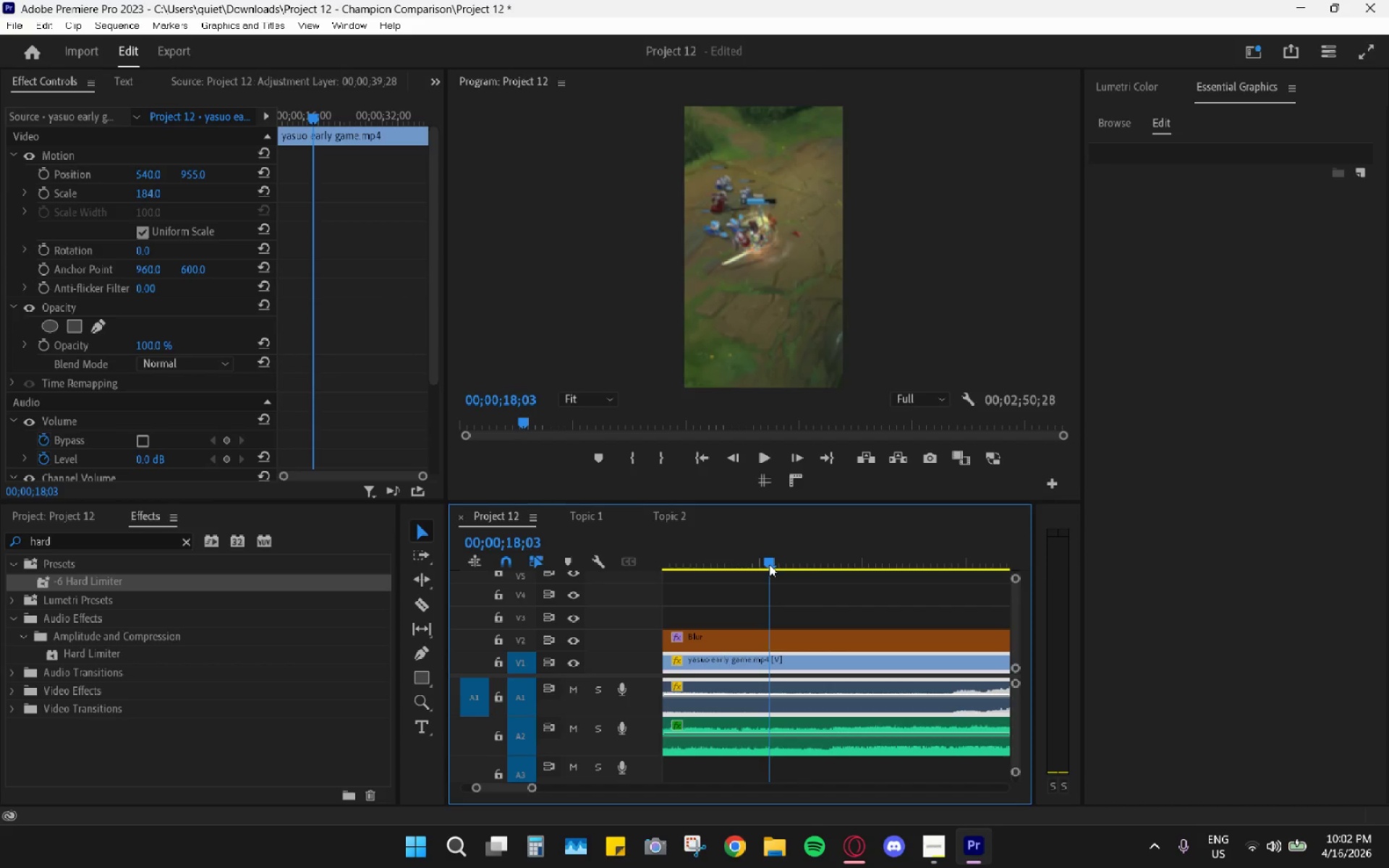 
key(Space)
 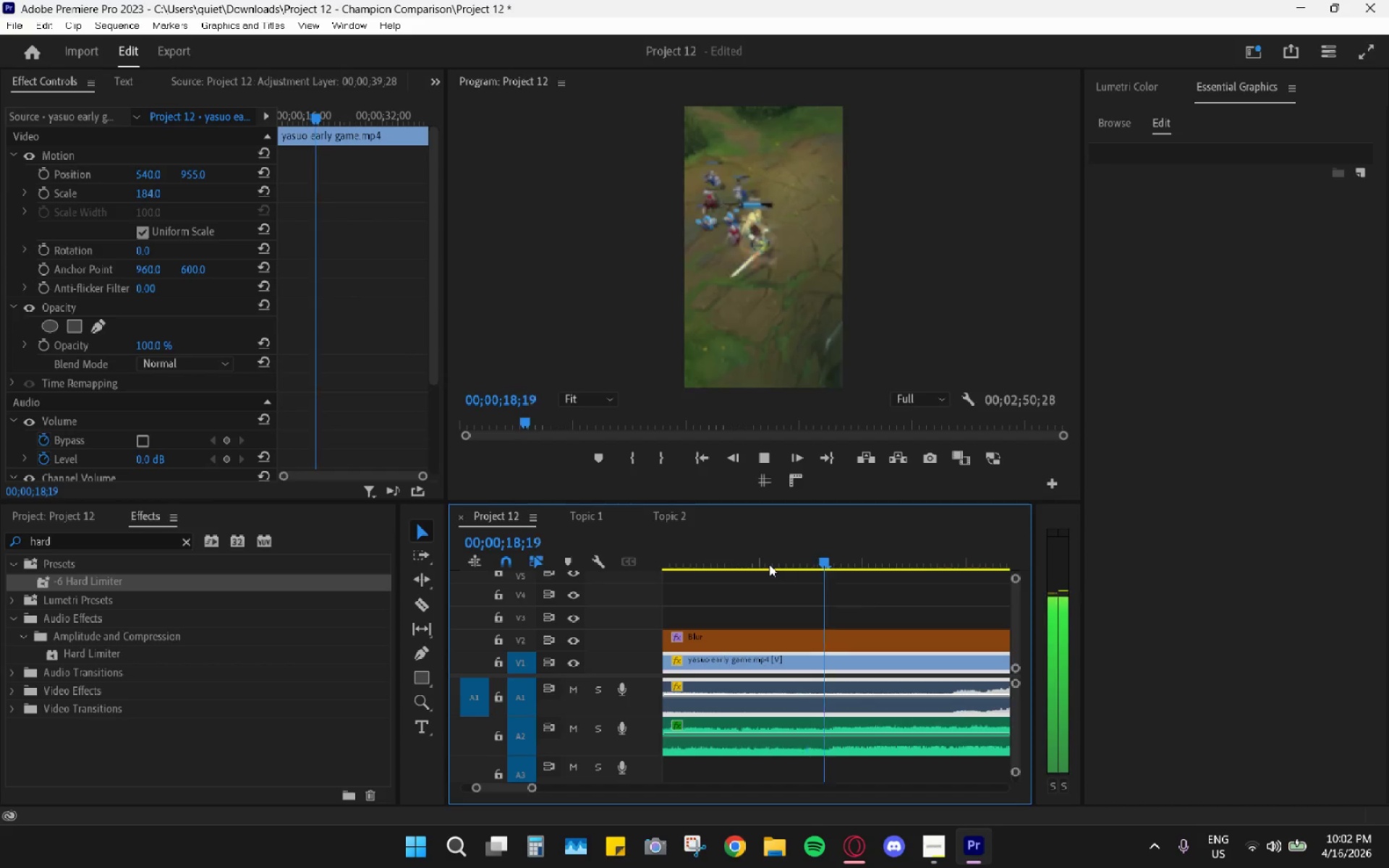 
left_click_drag(start_coordinate=[769, 564], to_coordinate=[794, 579])
 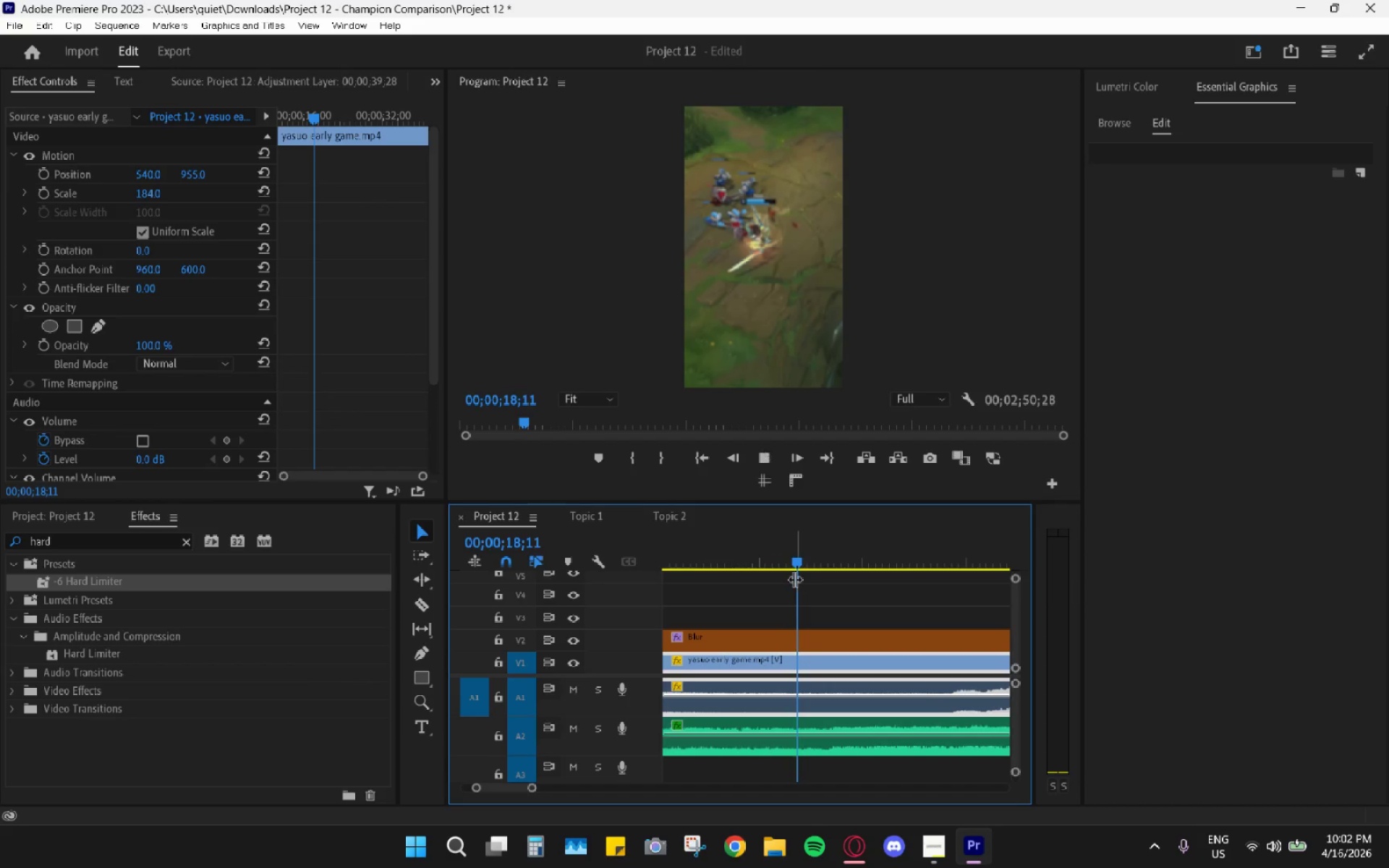 
key(Space)
 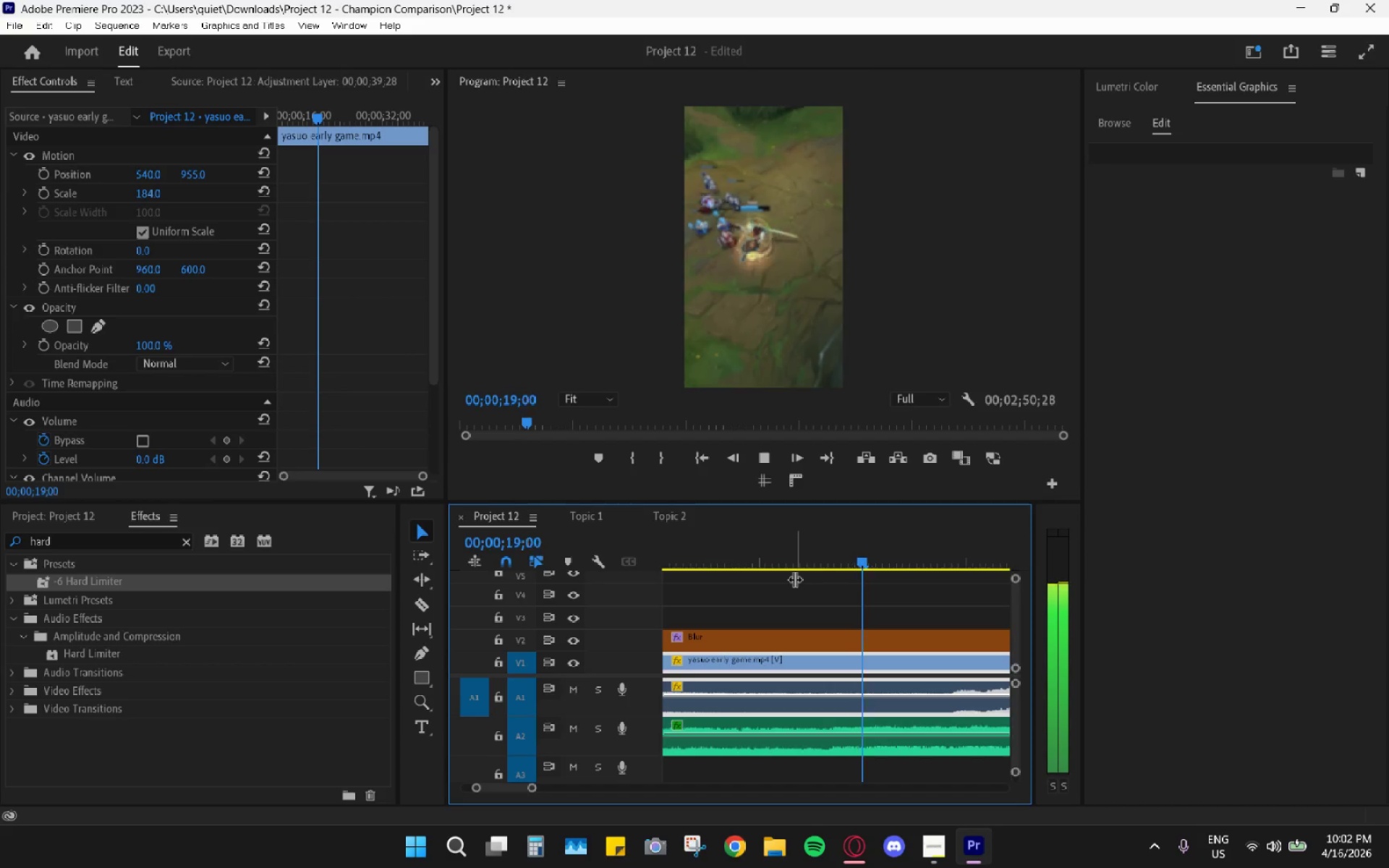 
left_click([794, 579])
 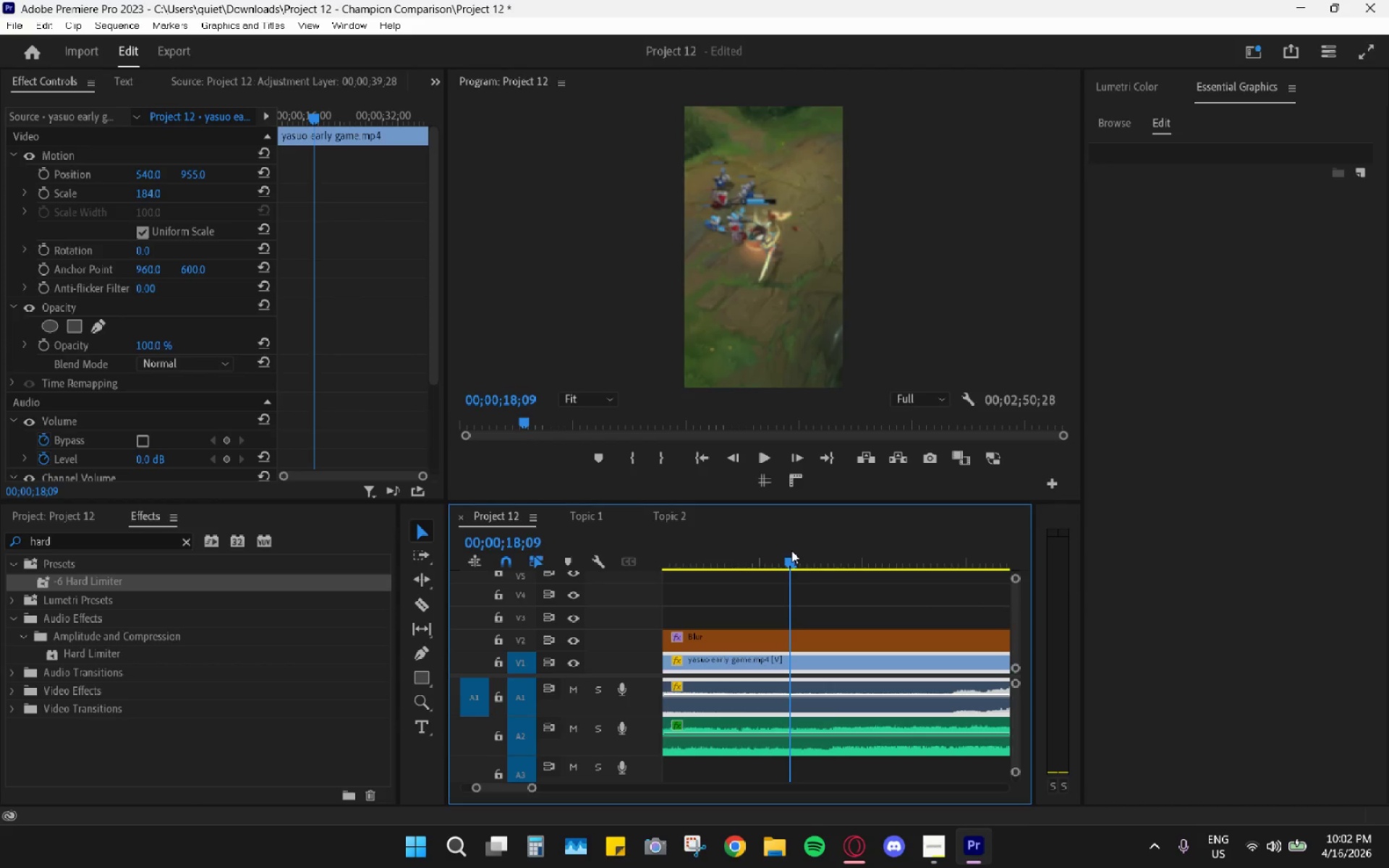 
left_click([791, 550])
 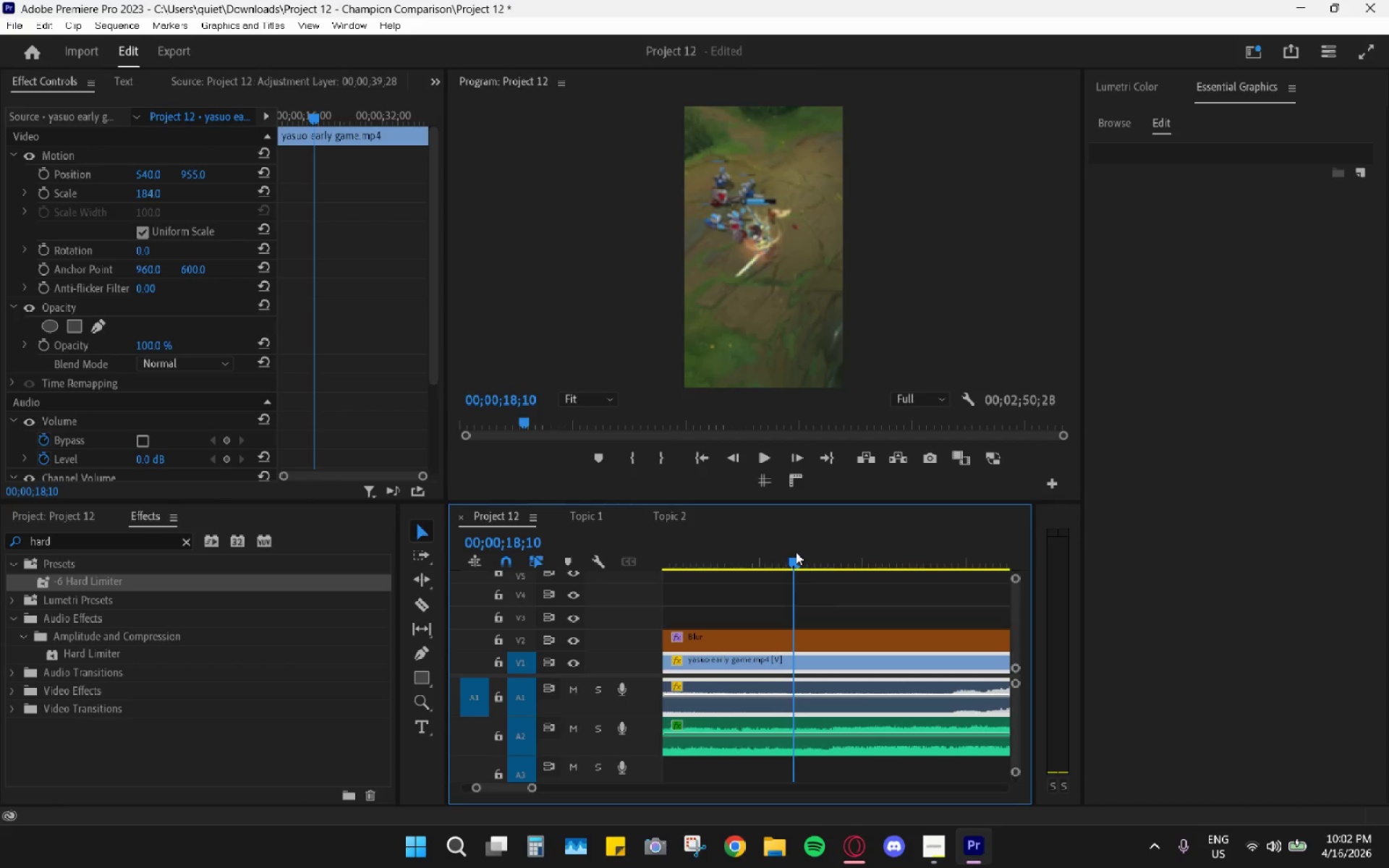 
left_click([796, 552])
 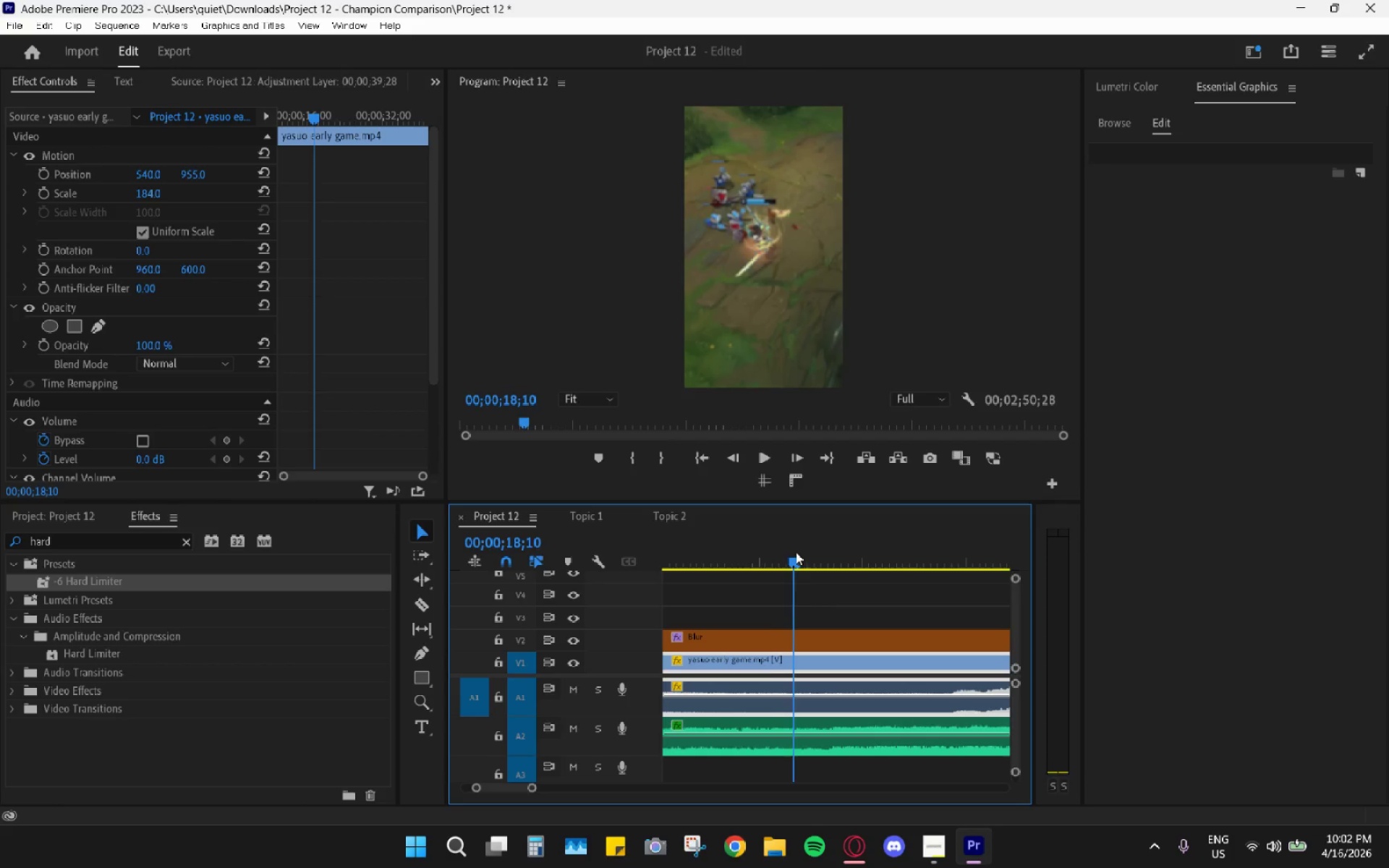 
key(Space)
 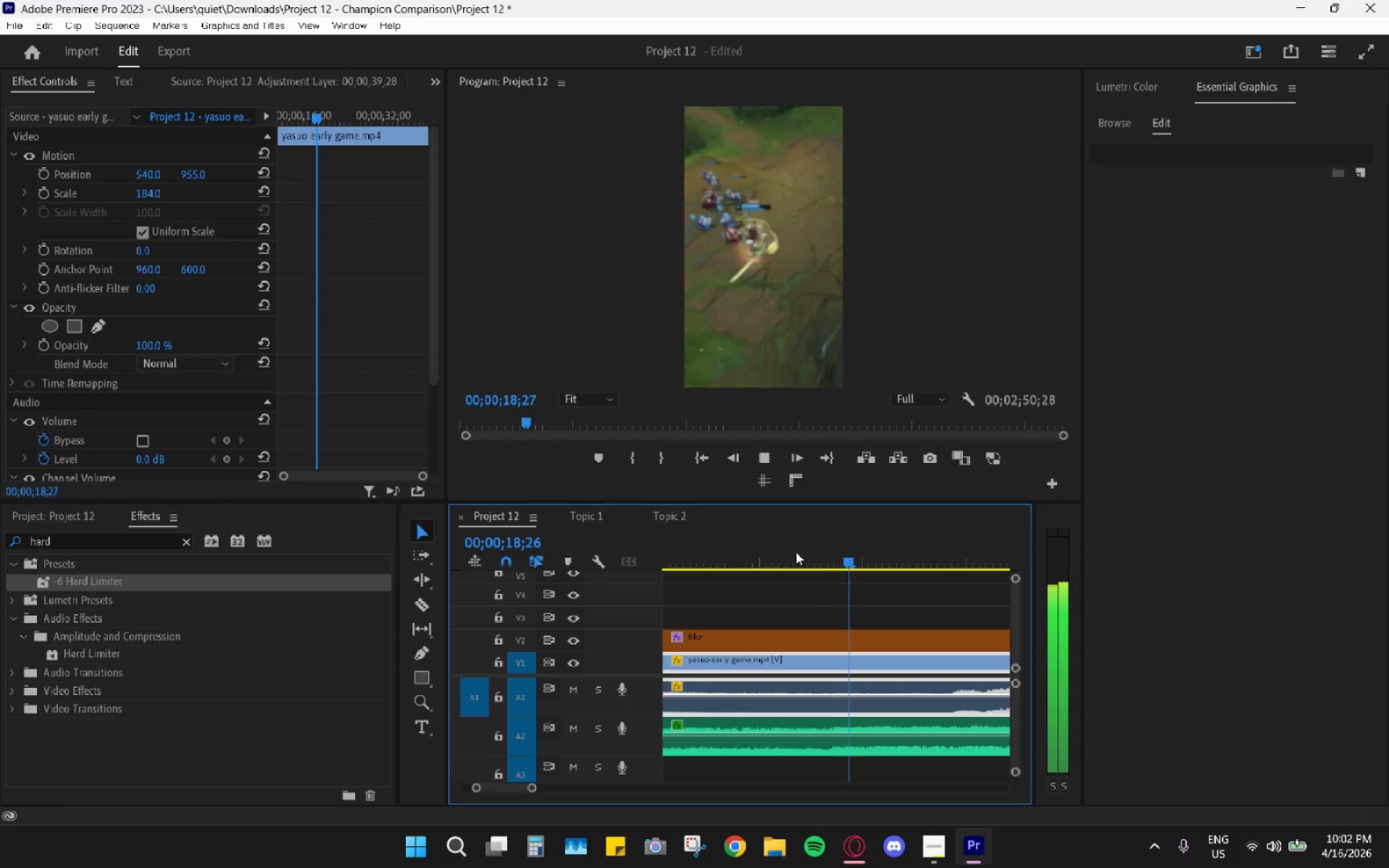 
left_click([796, 552])
 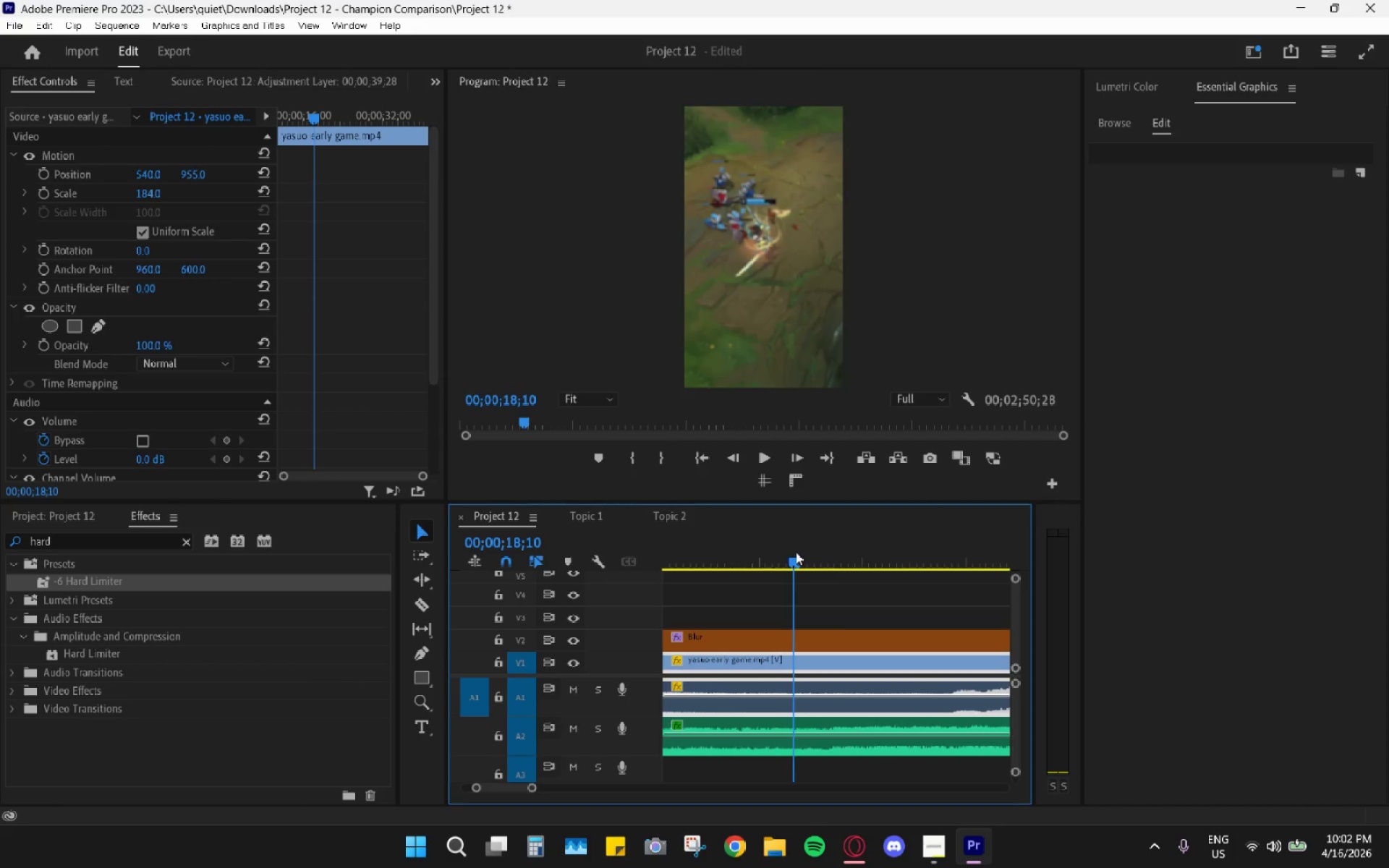 
left_click_drag(start_coordinate=[802, 554], to_coordinate=[827, 564])
 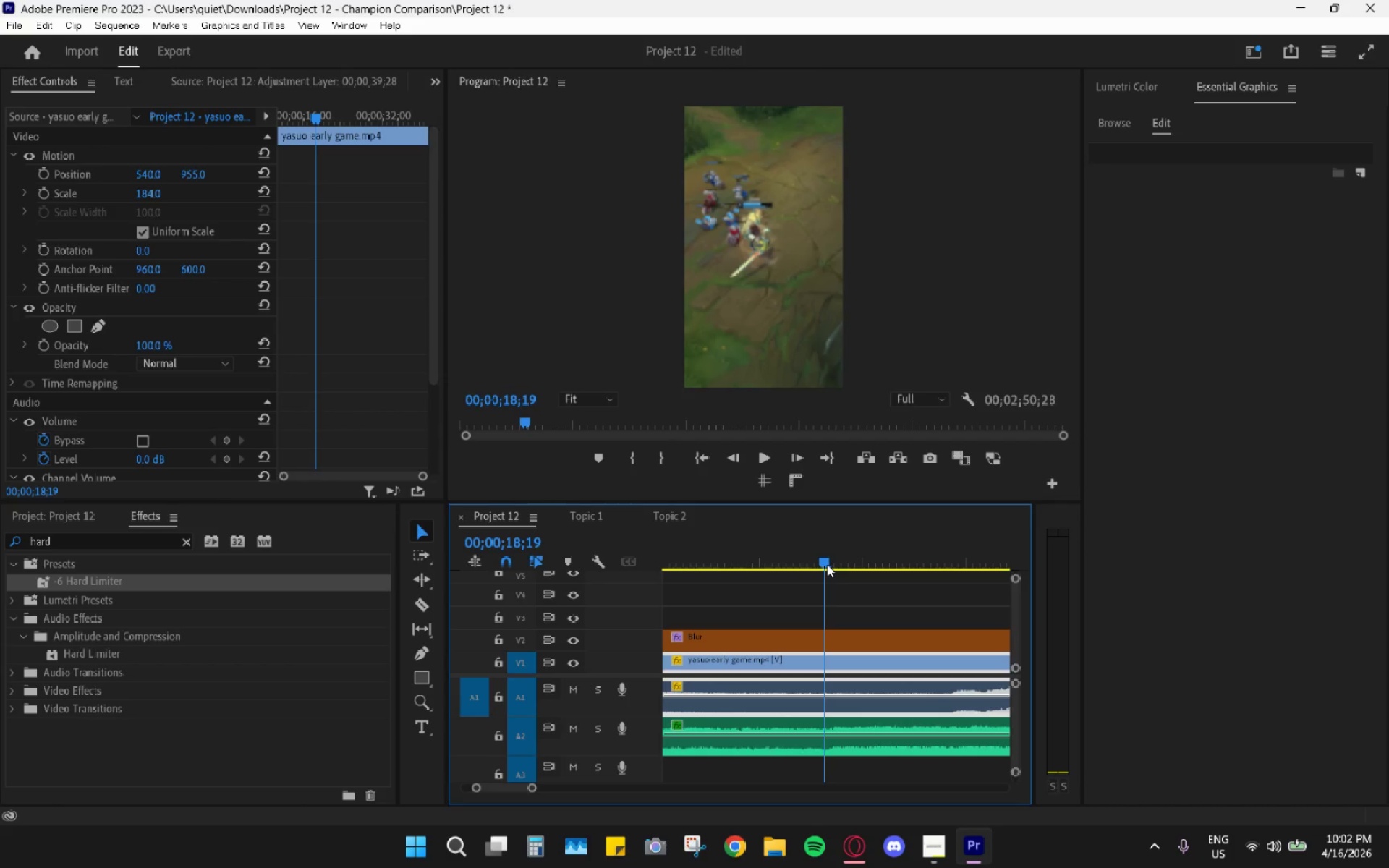 
key(Space)
 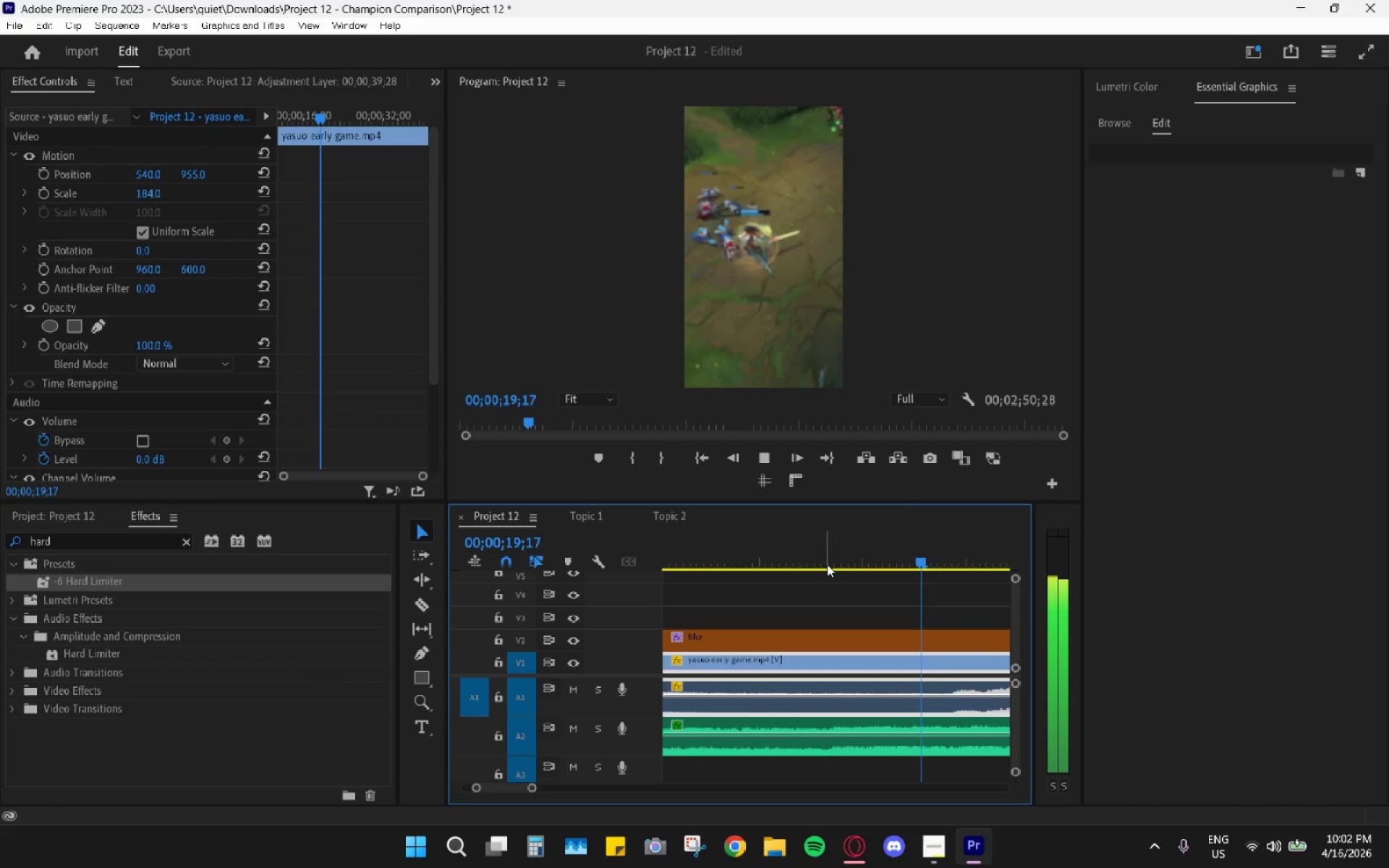 
left_click_drag(start_coordinate=[825, 563], to_coordinate=[711, 576])
 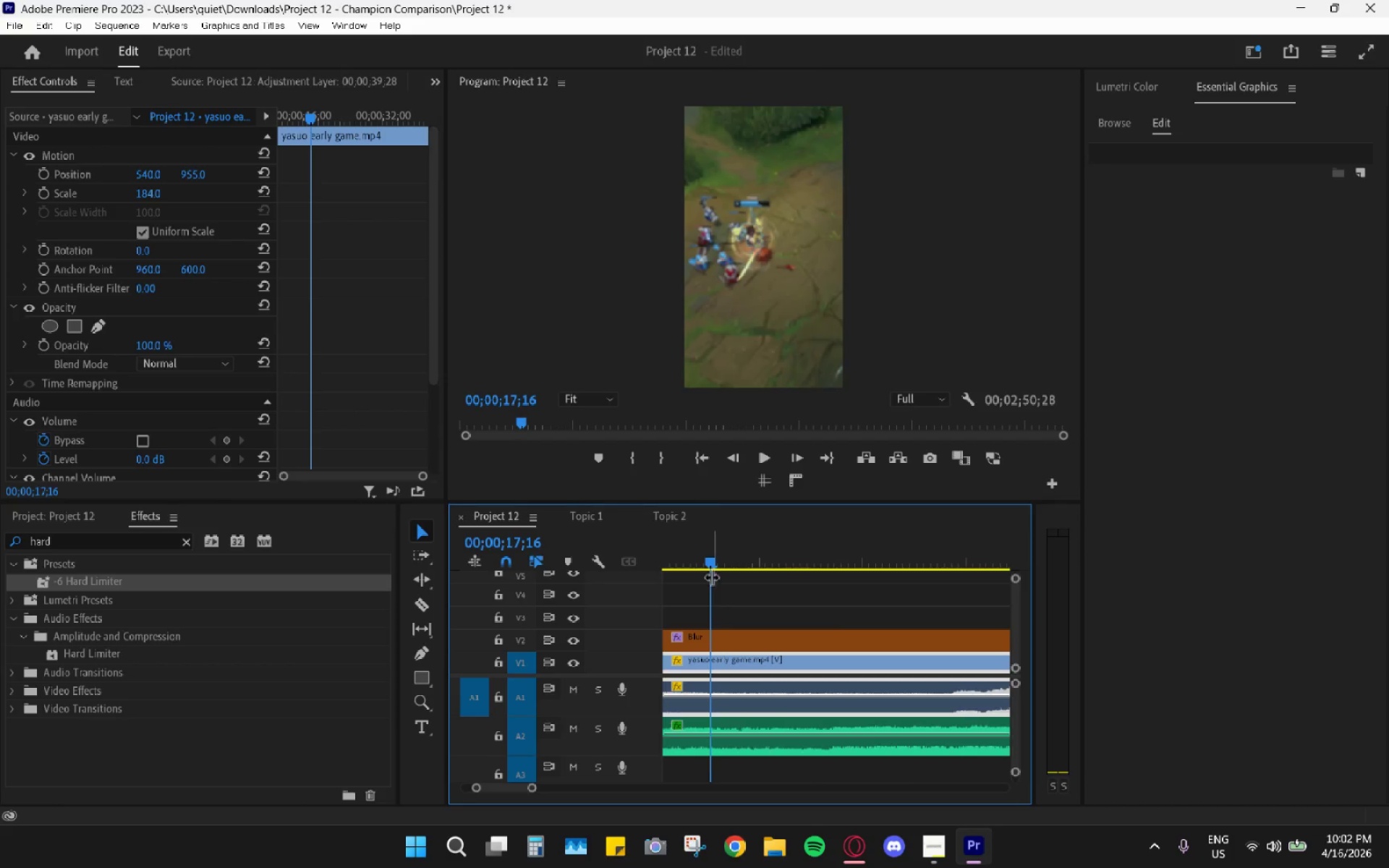 
key(Space)
 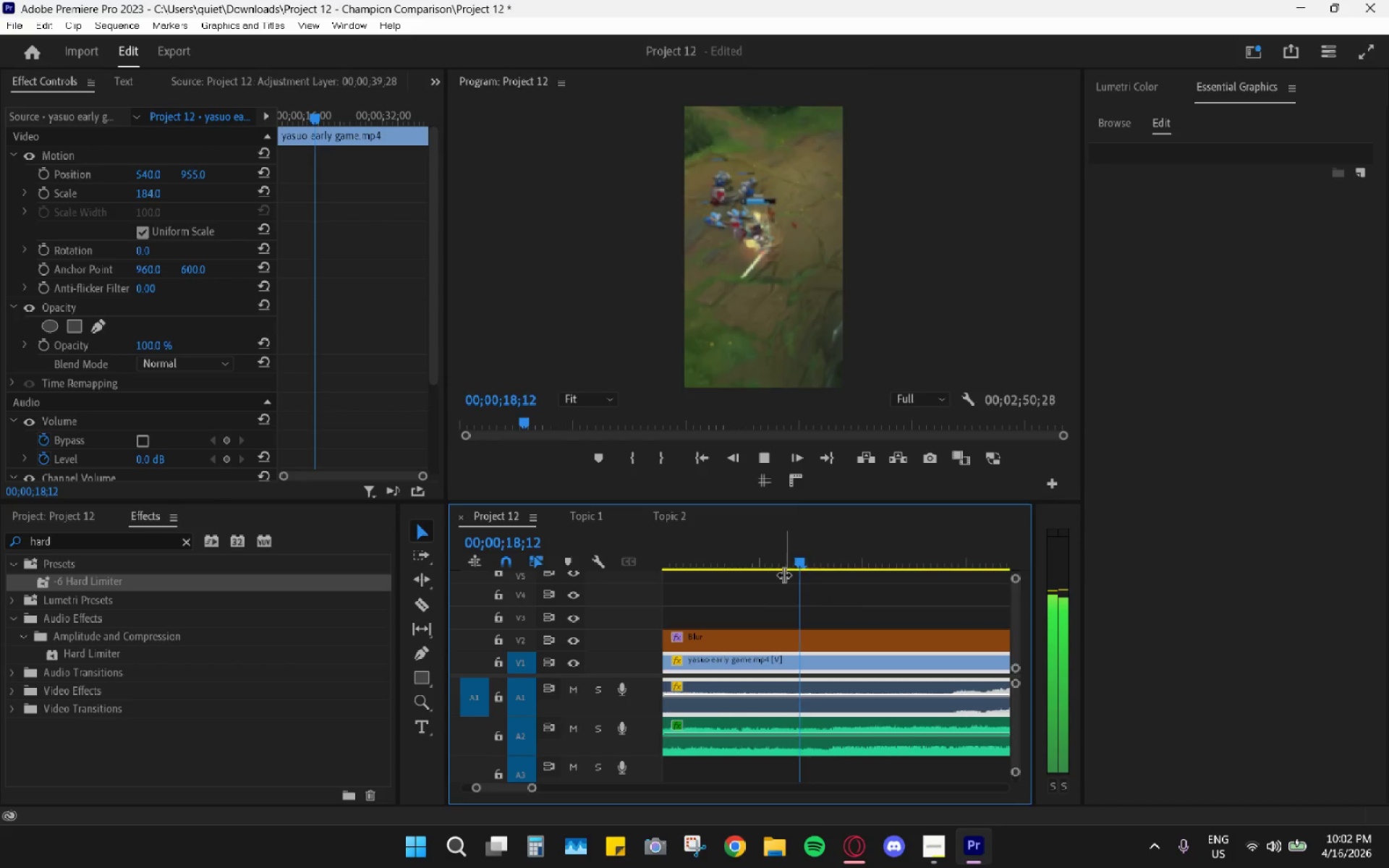 
key(Space)
 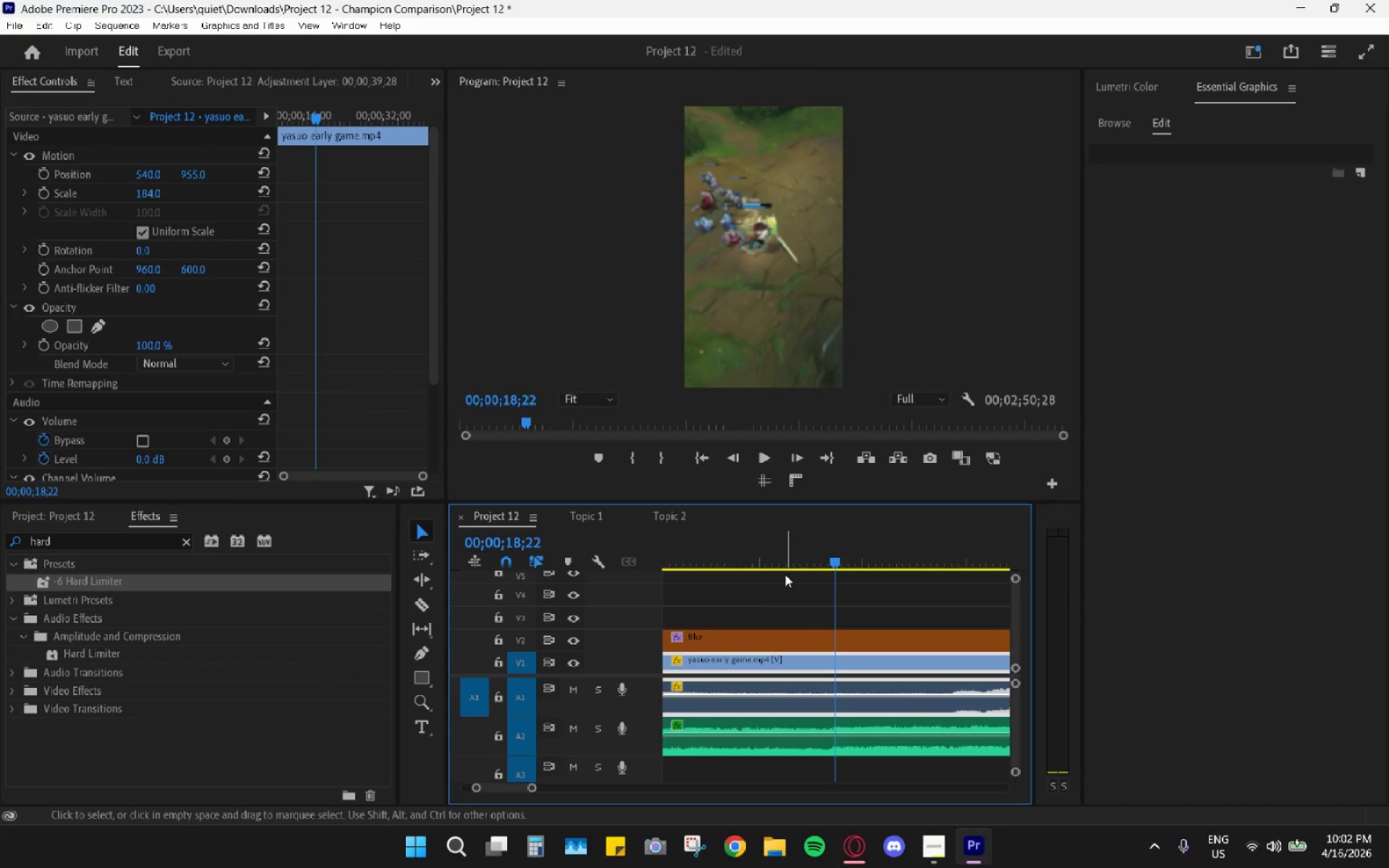 
left_click_drag(start_coordinate=[786, 574], to_coordinate=[694, 590])
 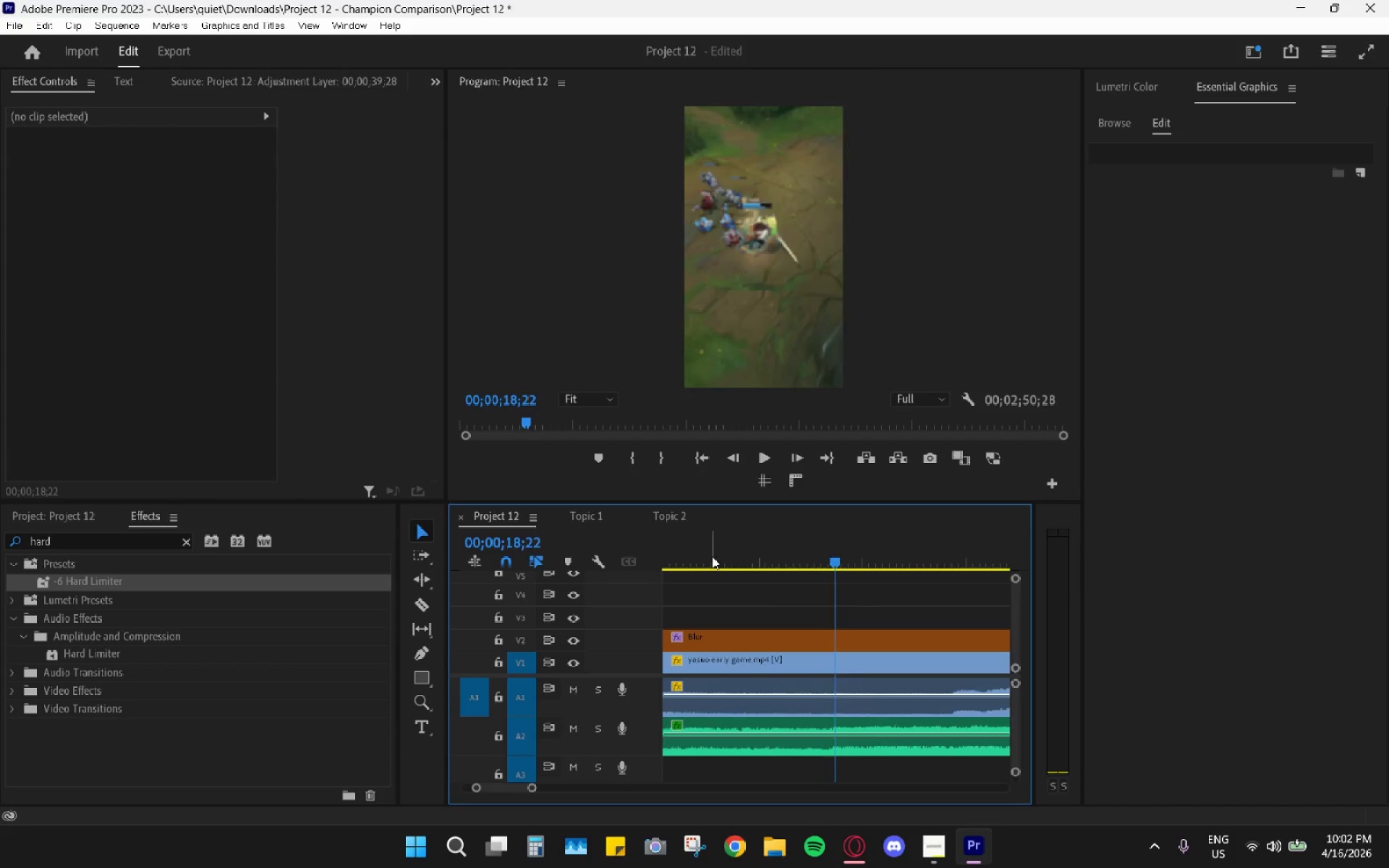 
left_click([712, 556])
 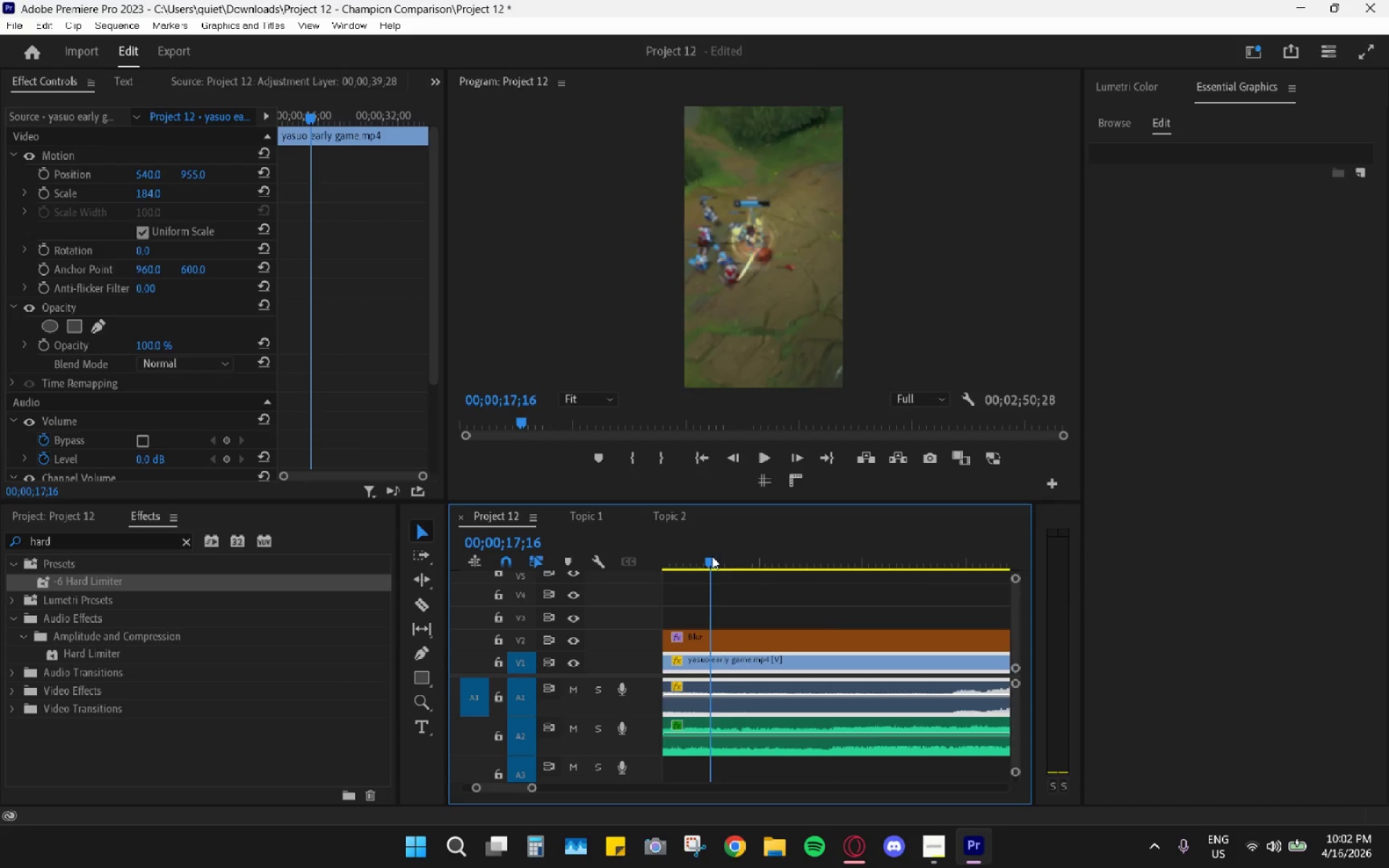 
key(Space)
 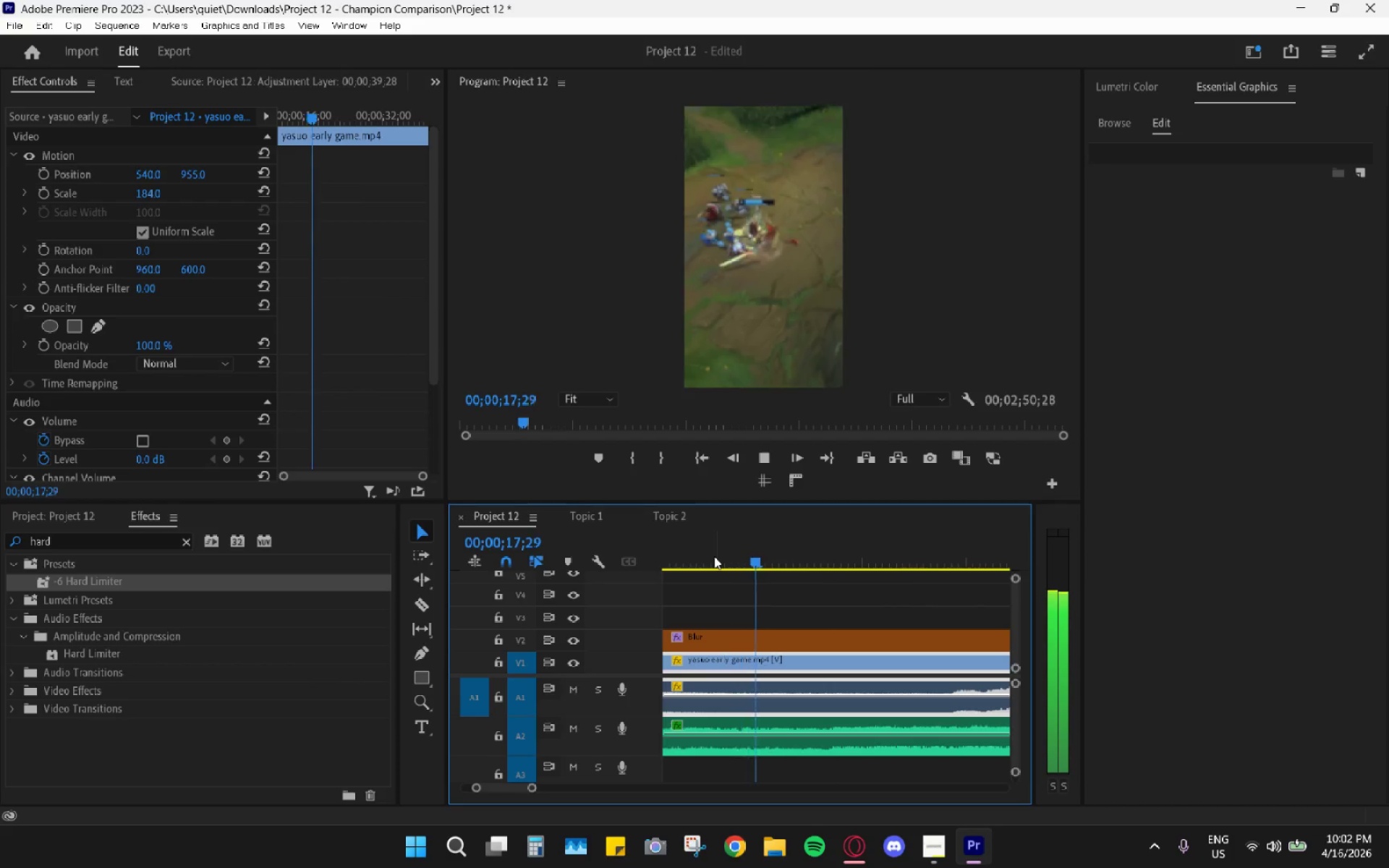 
left_click_drag(start_coordinate=[715, 556], to_coordinate=[679, 562])
 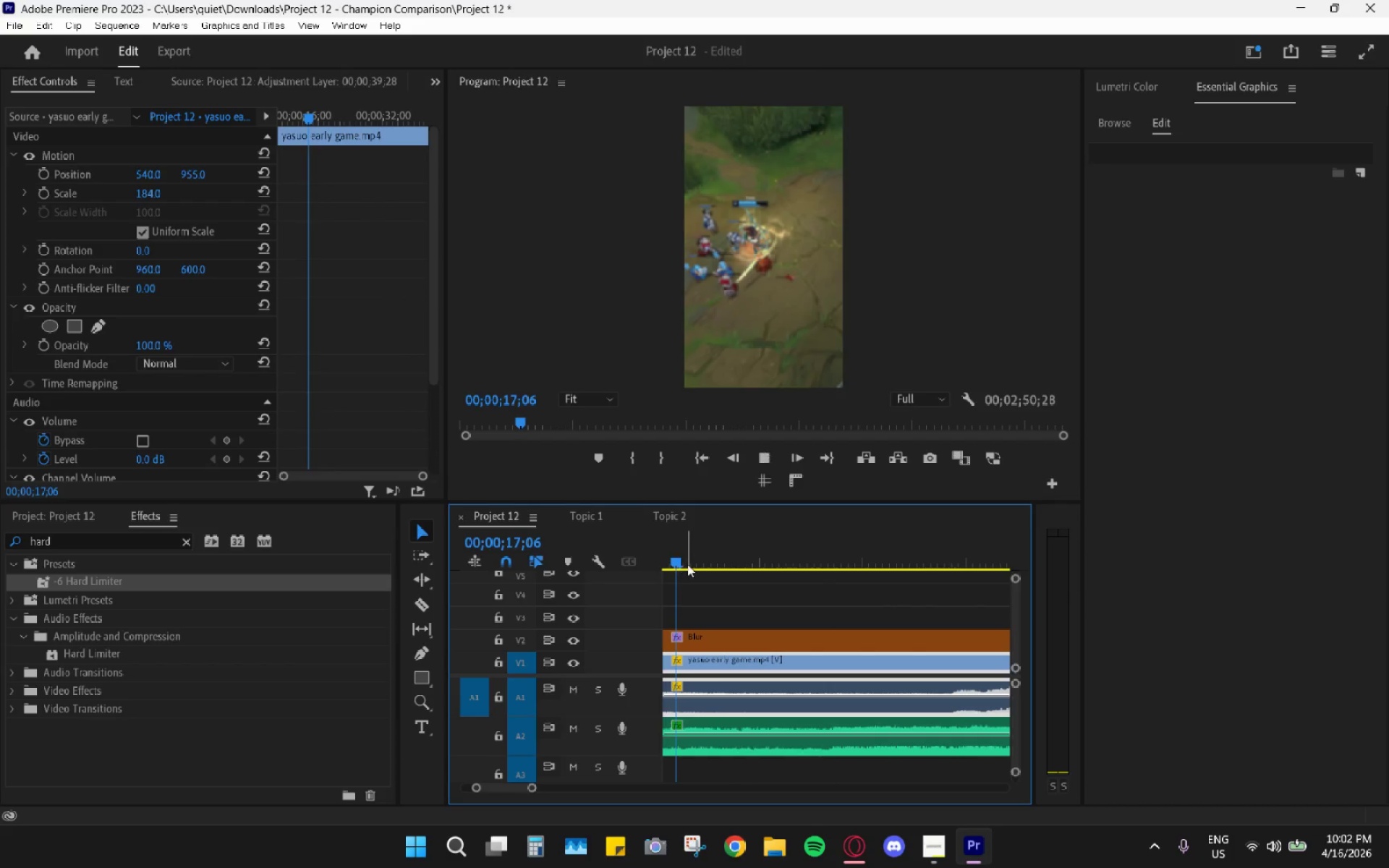 
key(Space)
 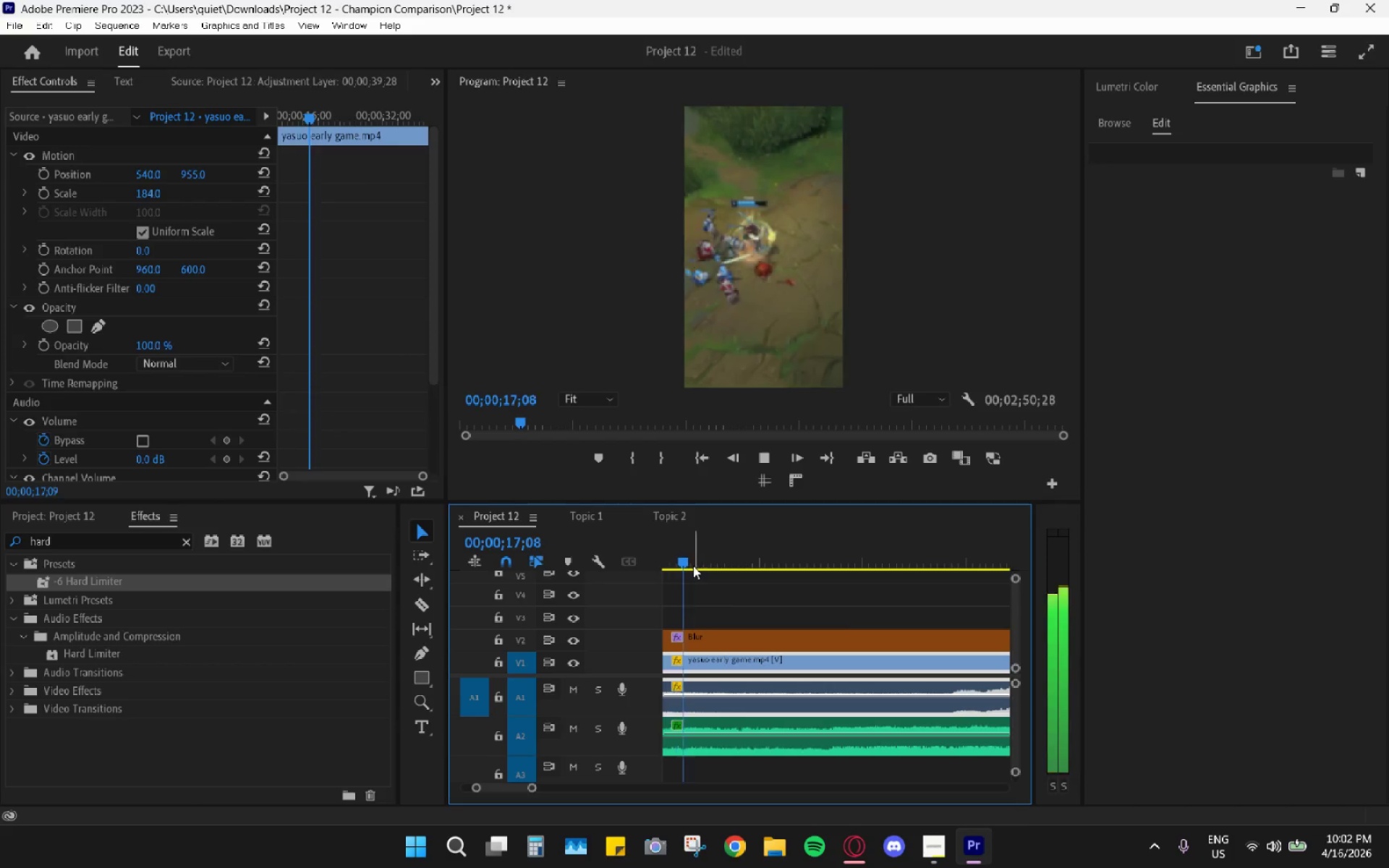 
key(Space)
 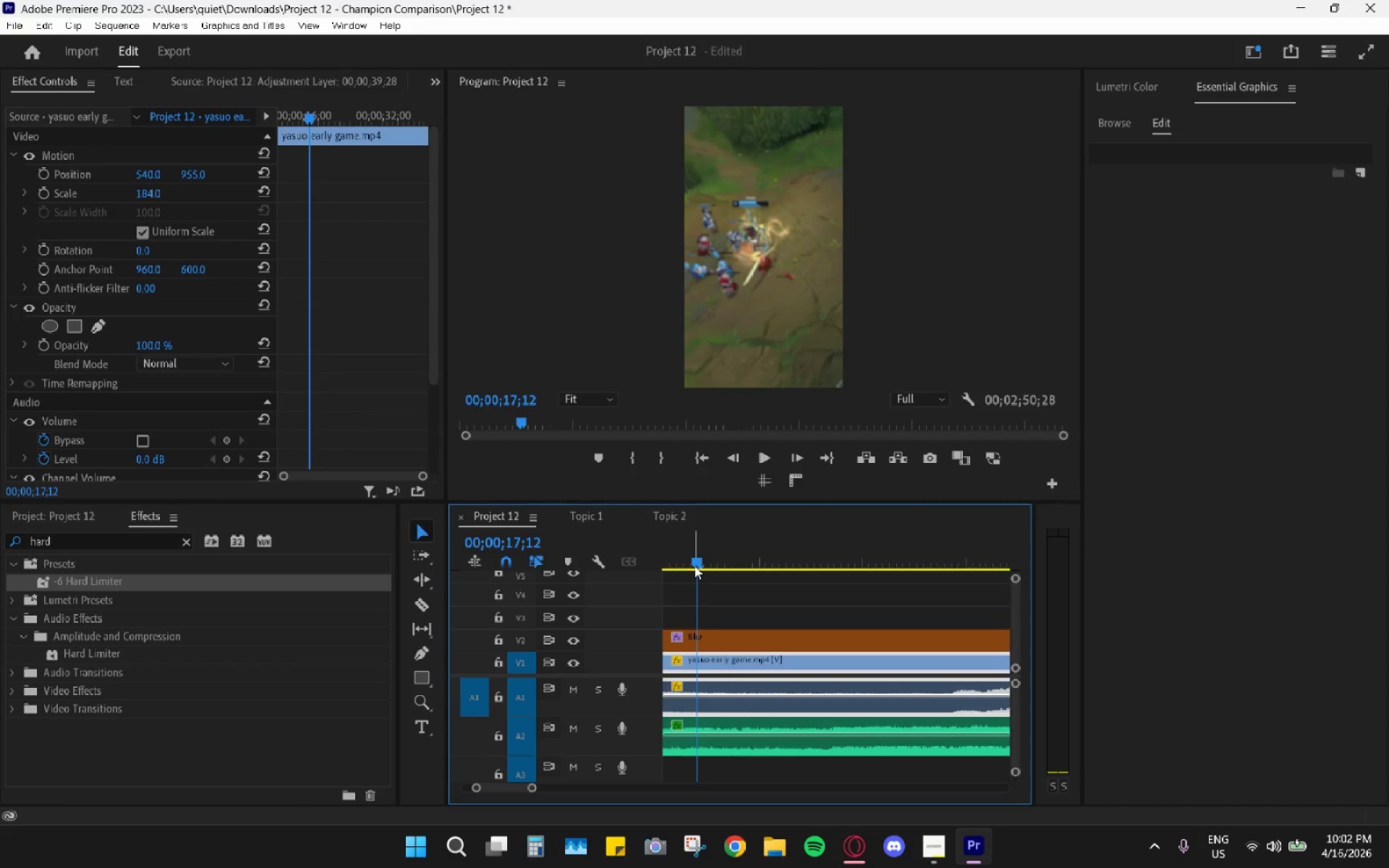 
key(Space)
 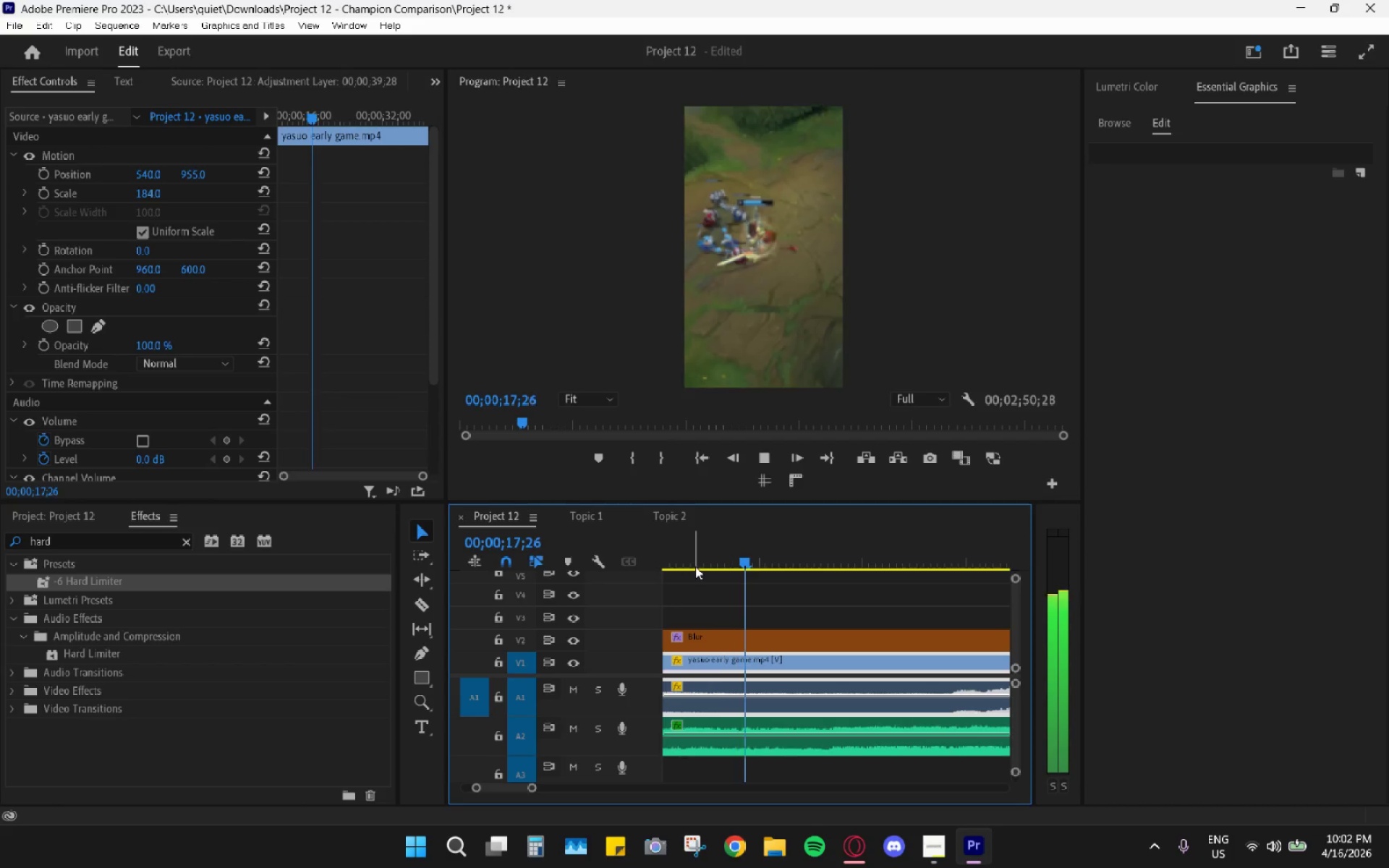 
key(Space)
 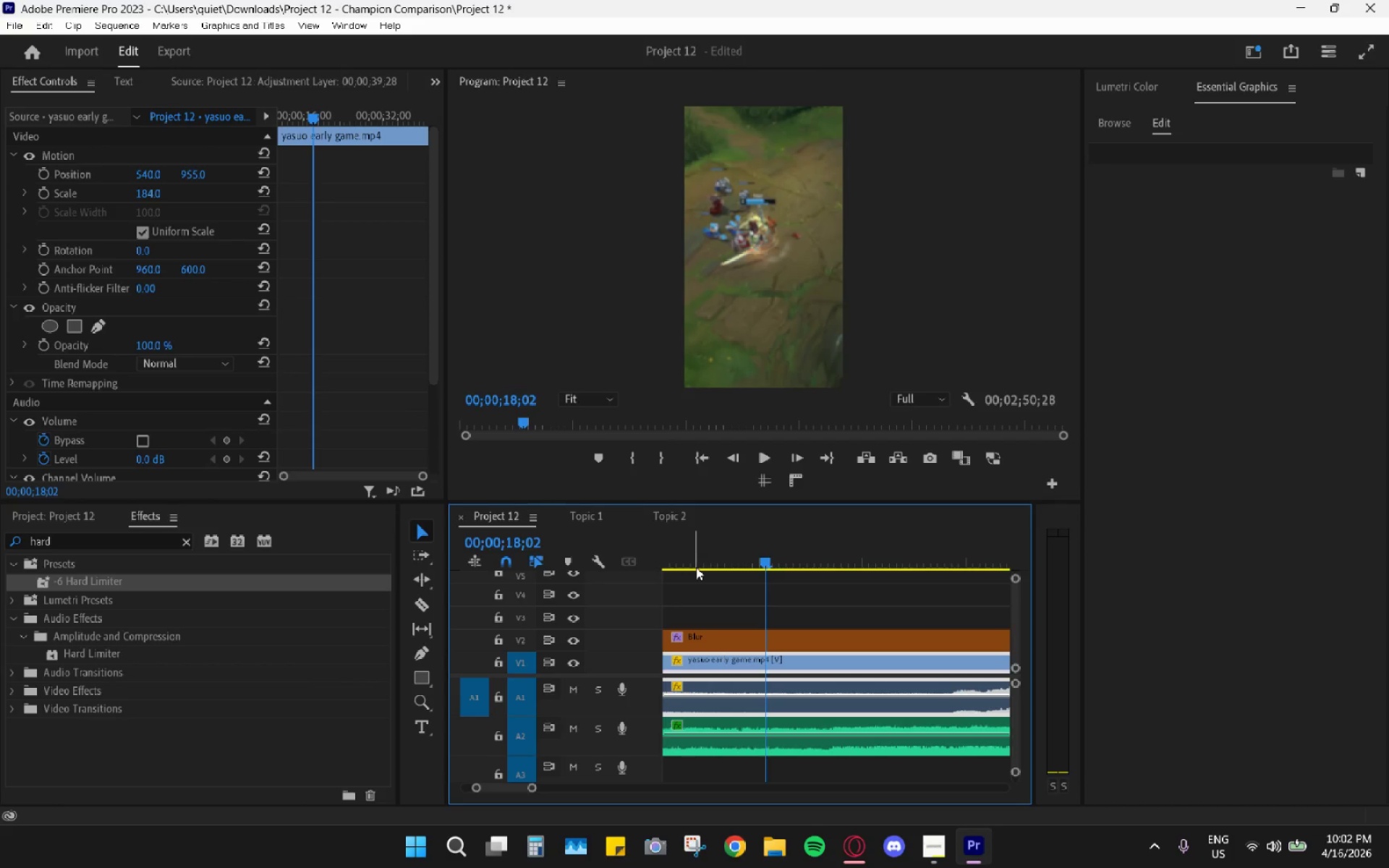 
key(Space)
 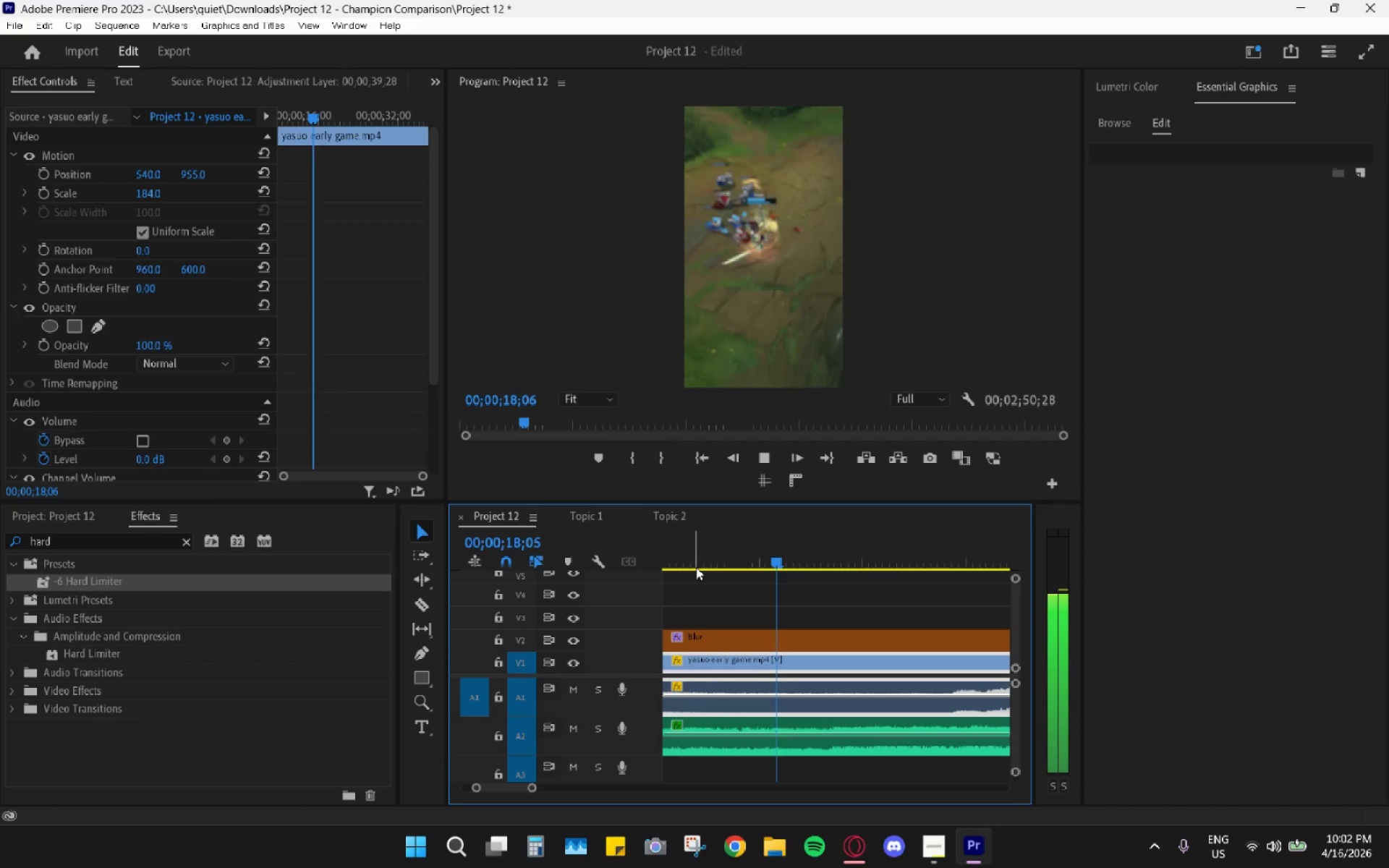 
key(Space)
 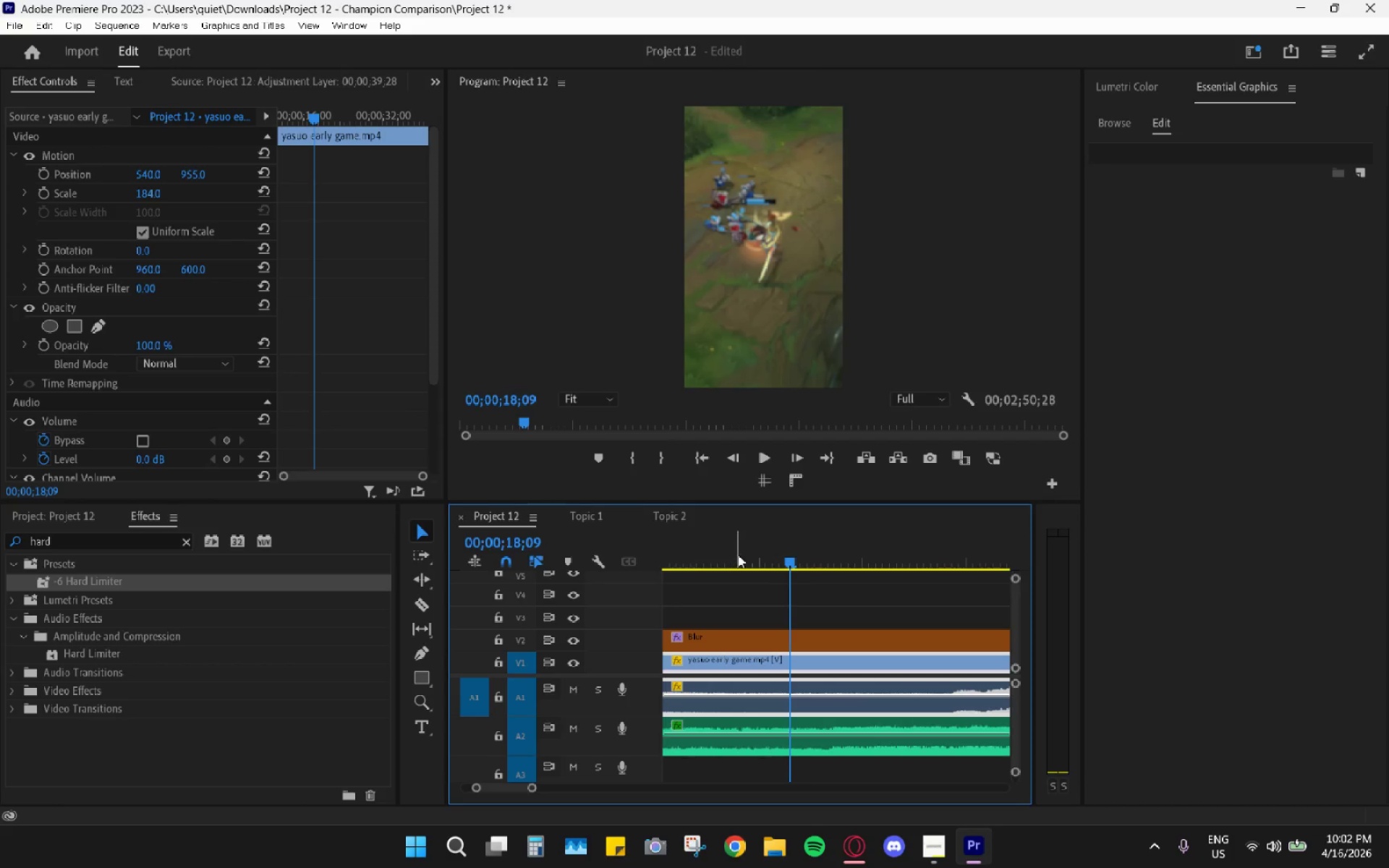 
left_click_drag(start_coordinate=[770, 551], to_coordinate=[760, 551])
 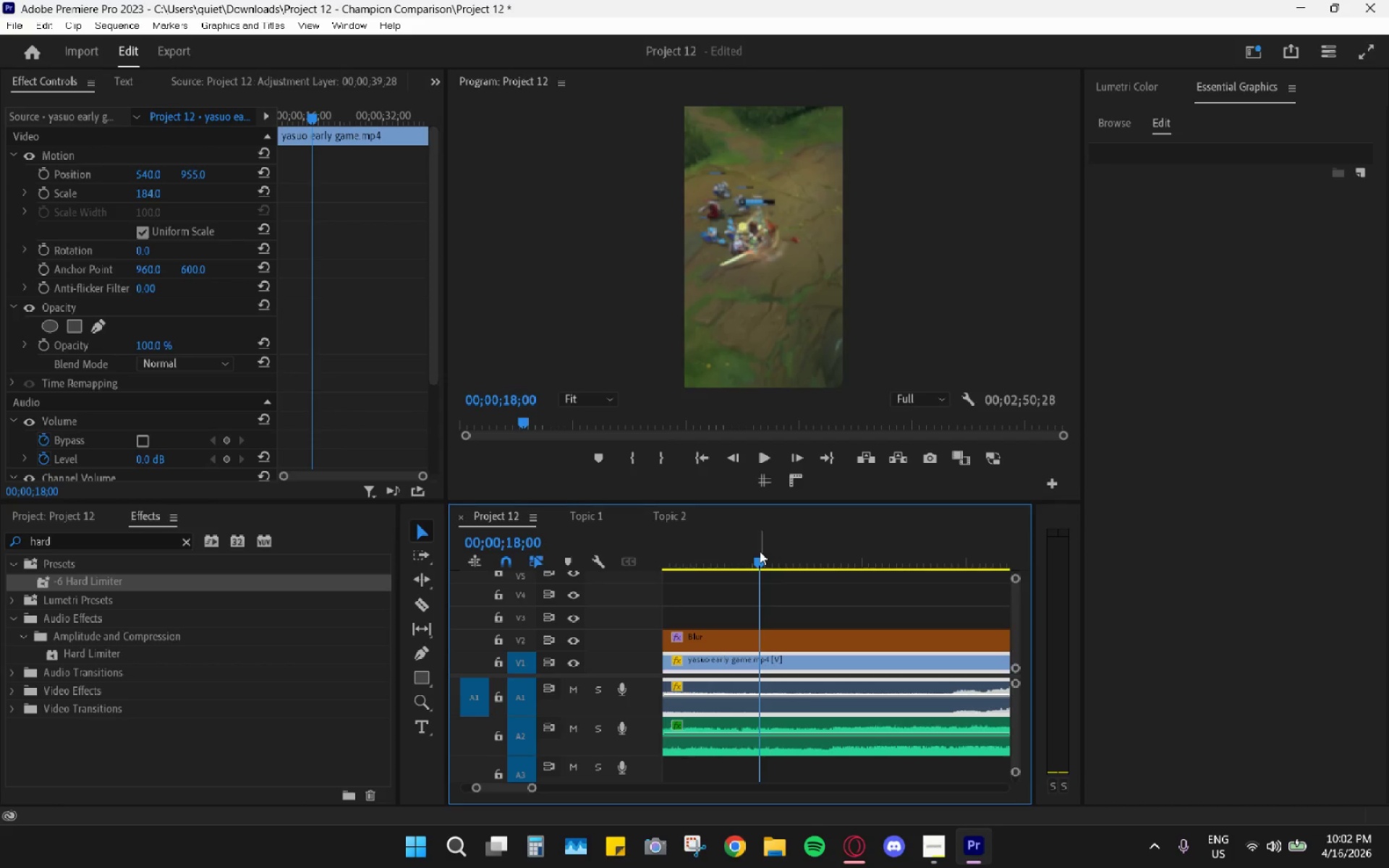 
key(Space)
 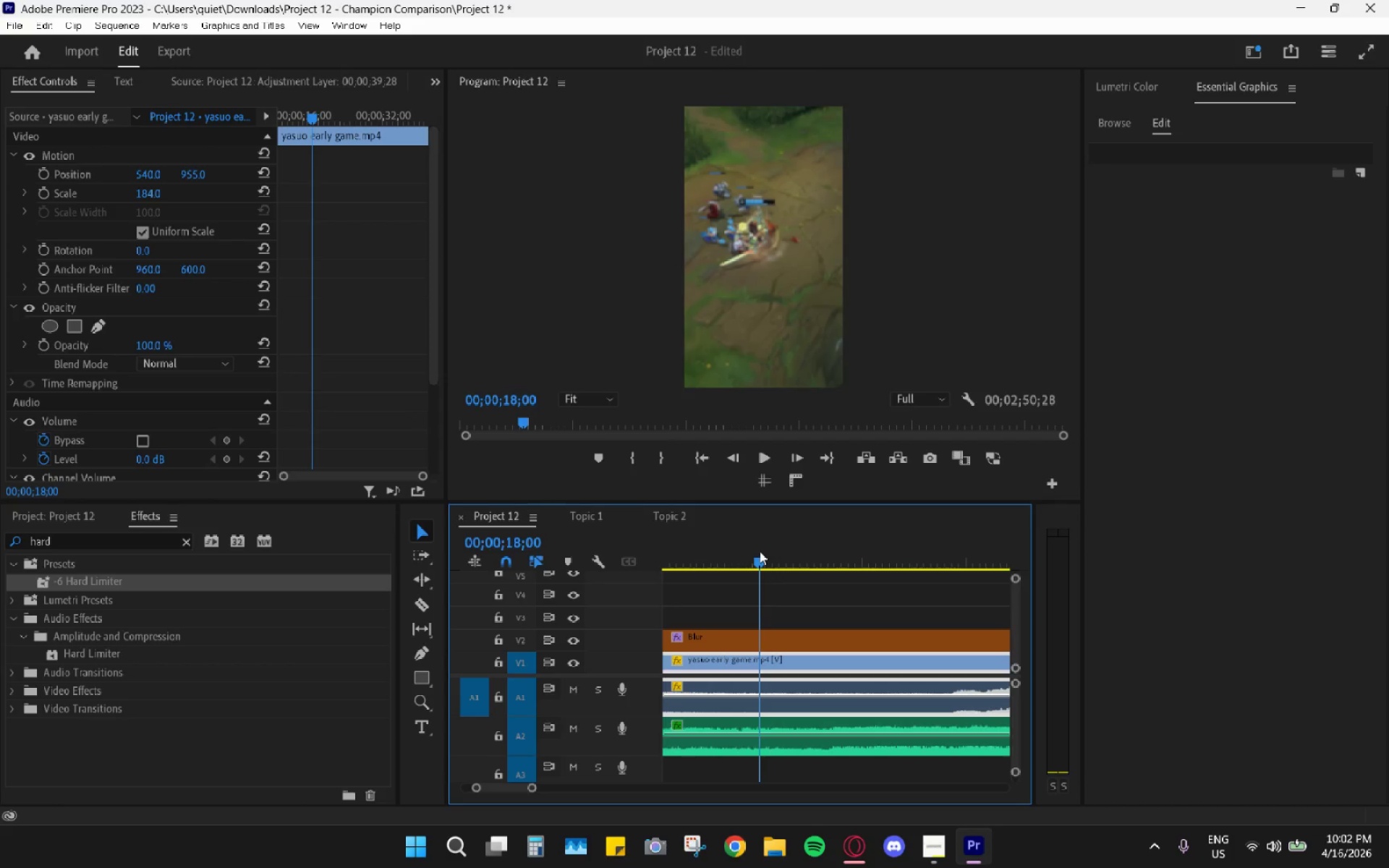 
left_click([760, 551])
 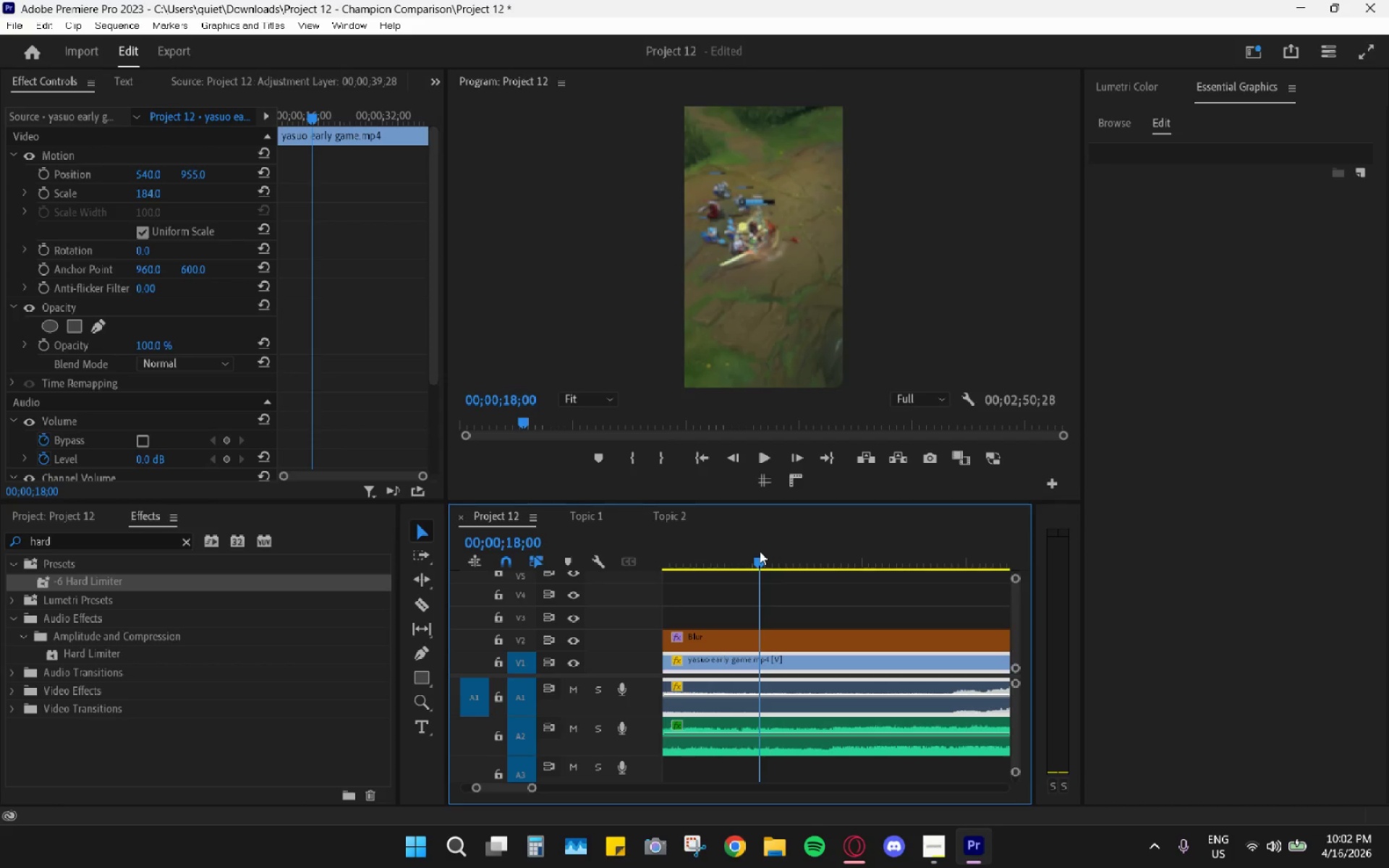 
key(Space)
 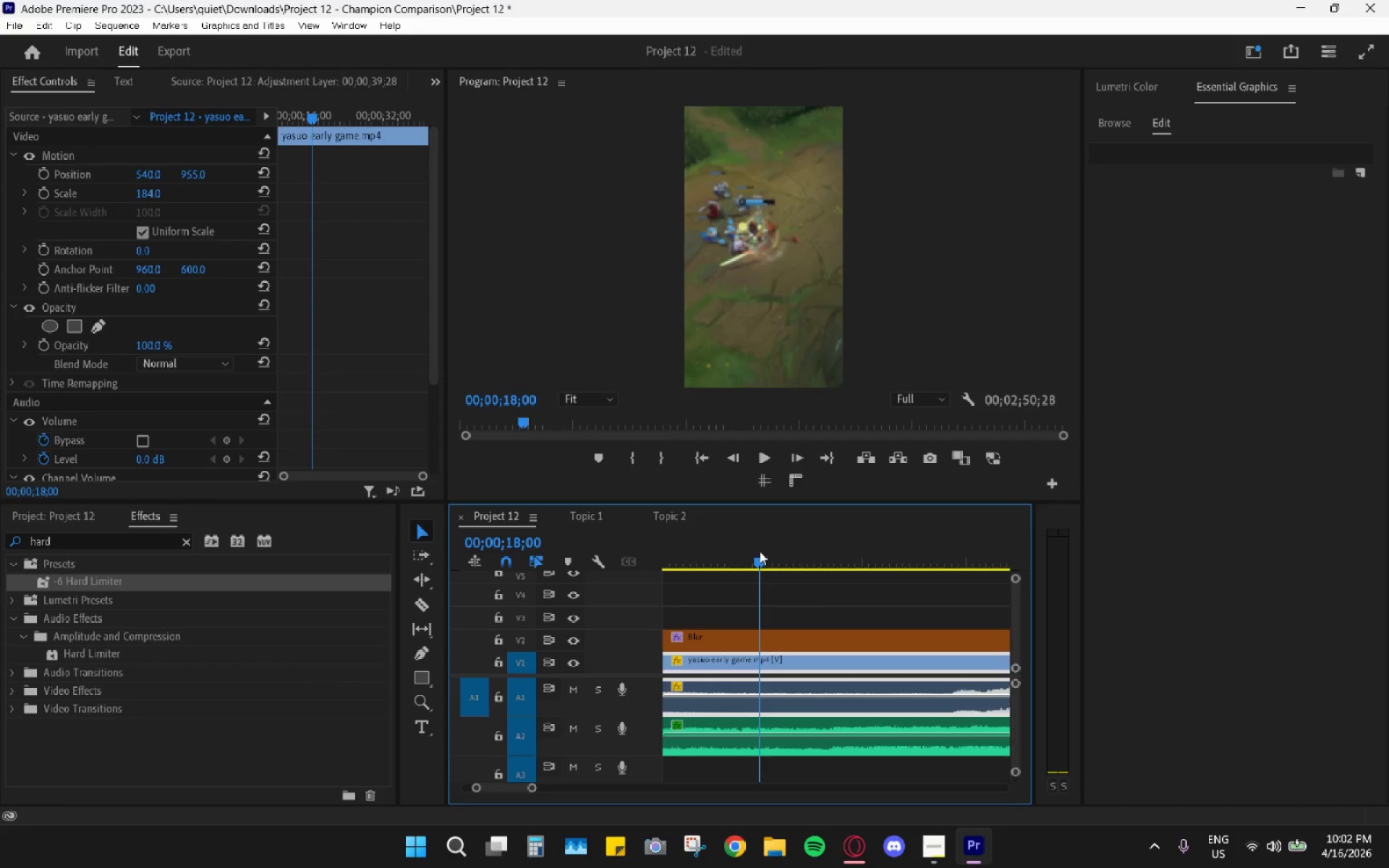 
left_click([760, 551])
 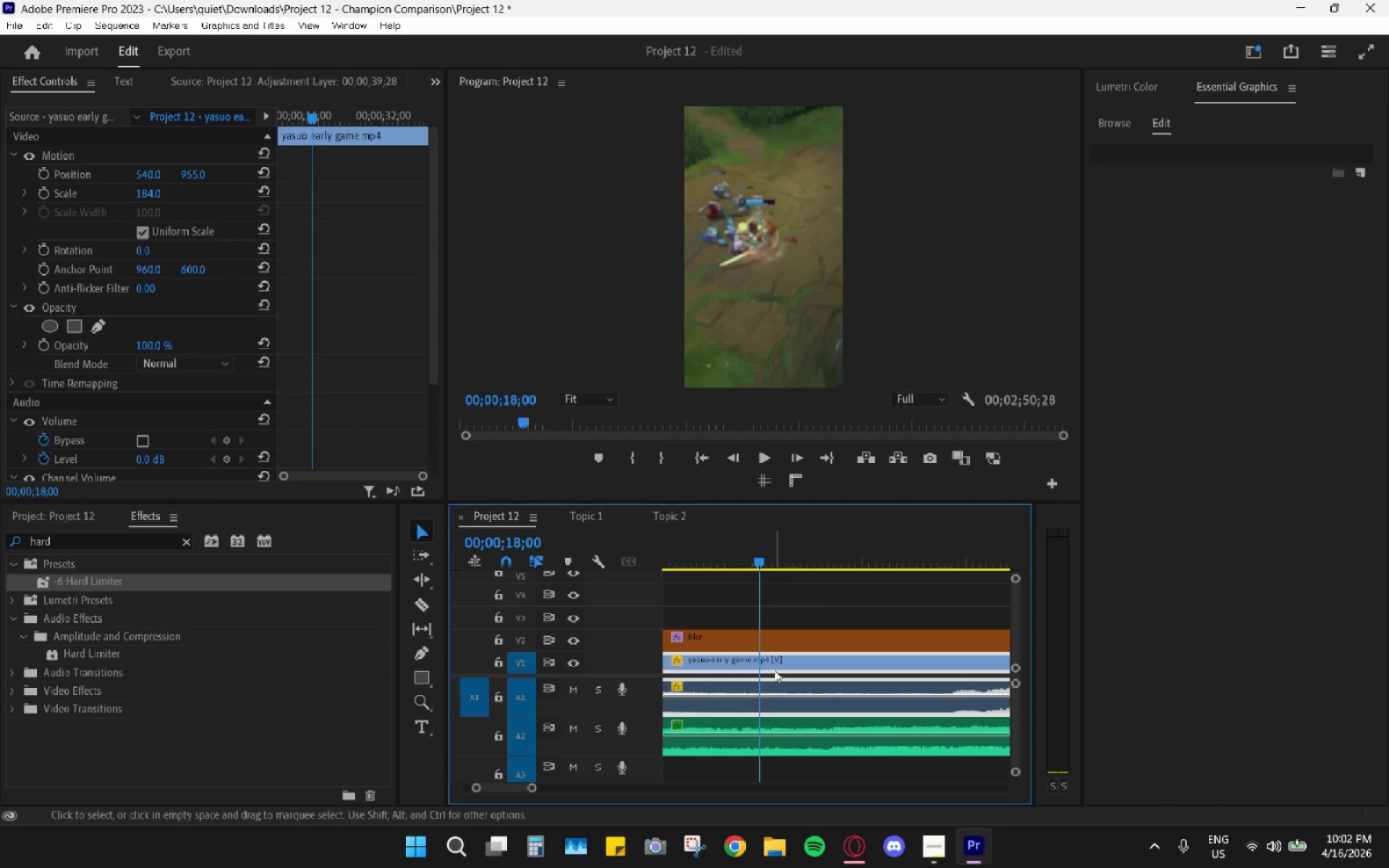 
key(C)
 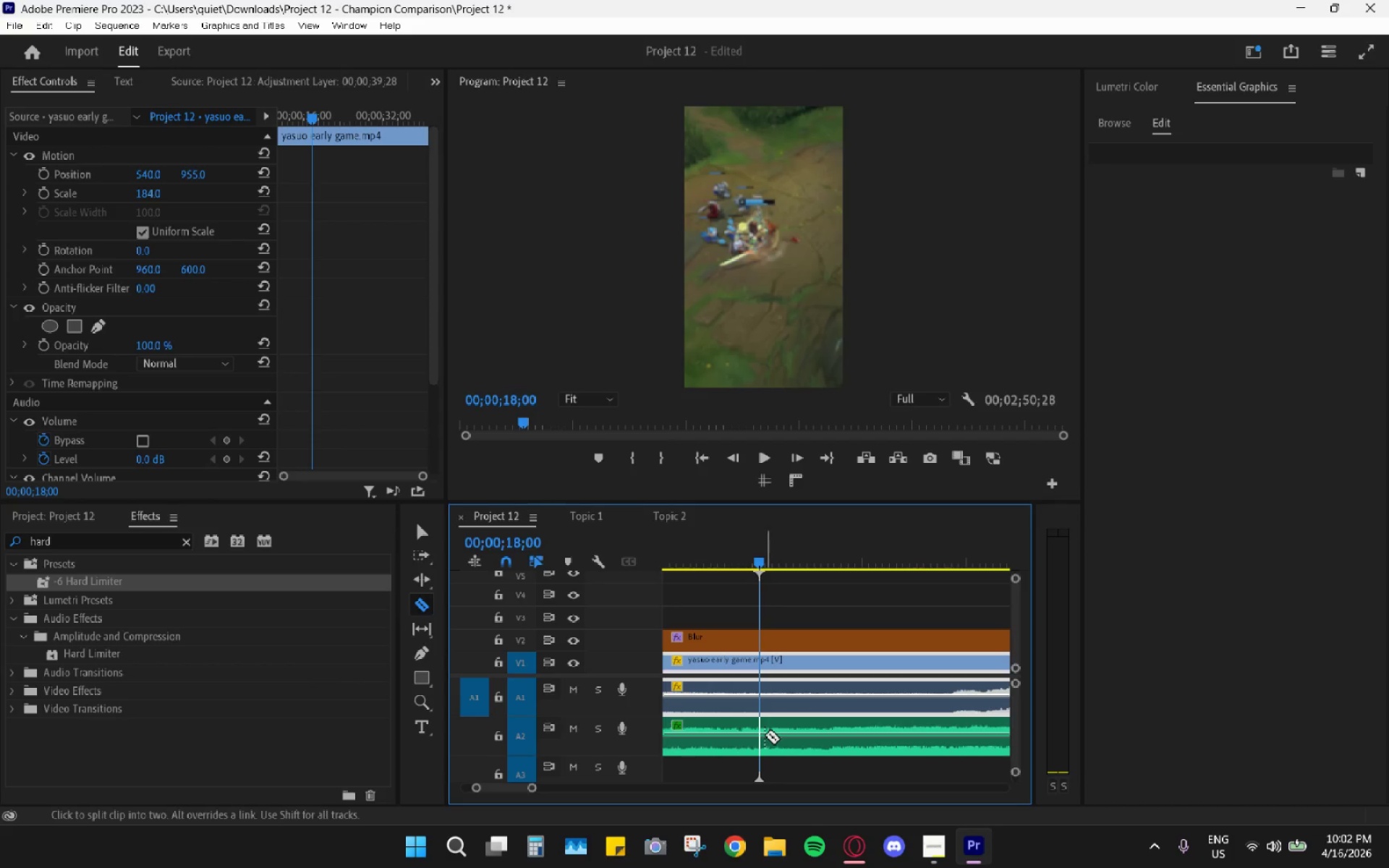 
left_click([765, 735])
 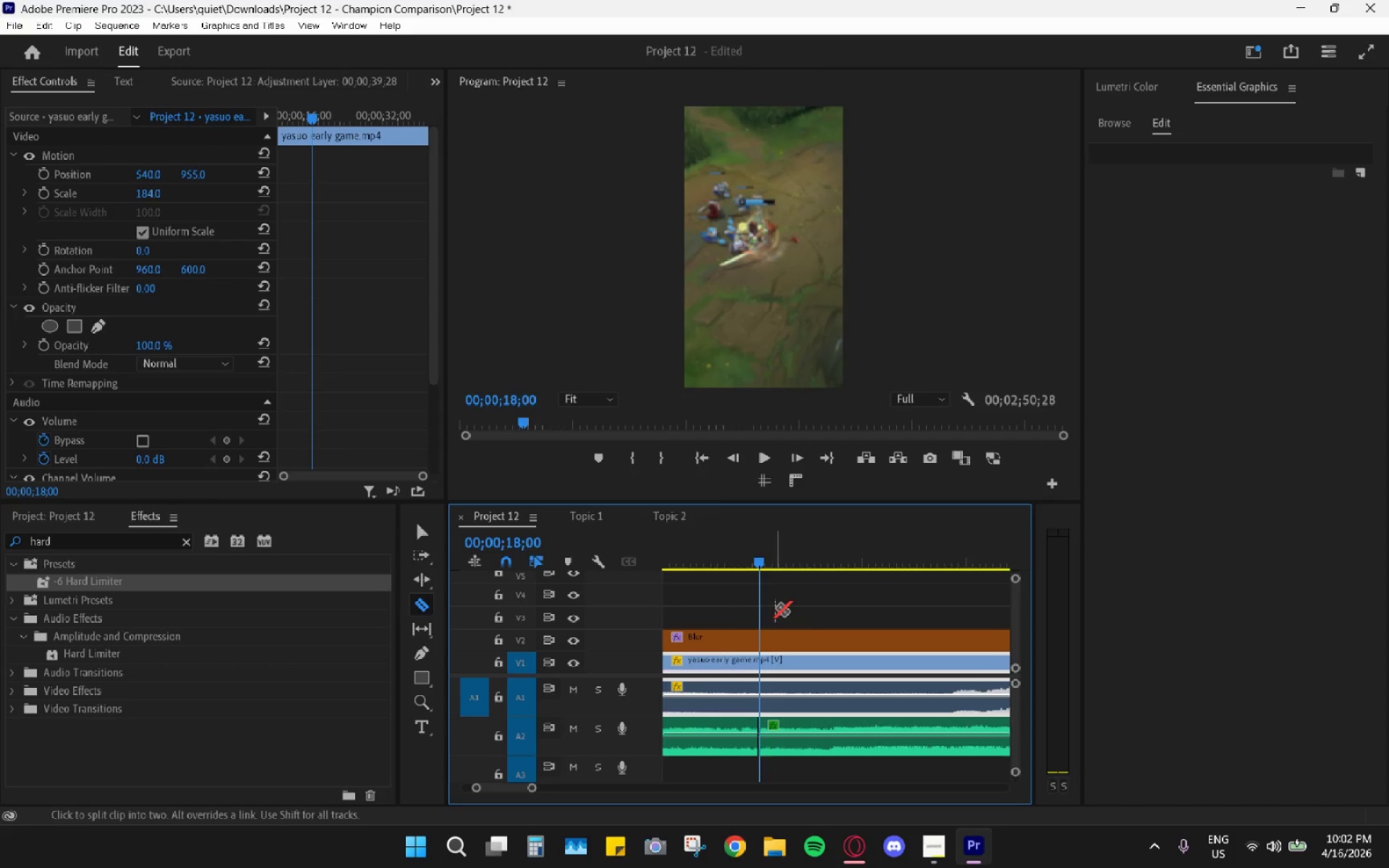 
hold_key(key=AltLeft, duration=0.8)
scroll: coordinate [769, 617], scroll_direction: down, amount: 11.0
 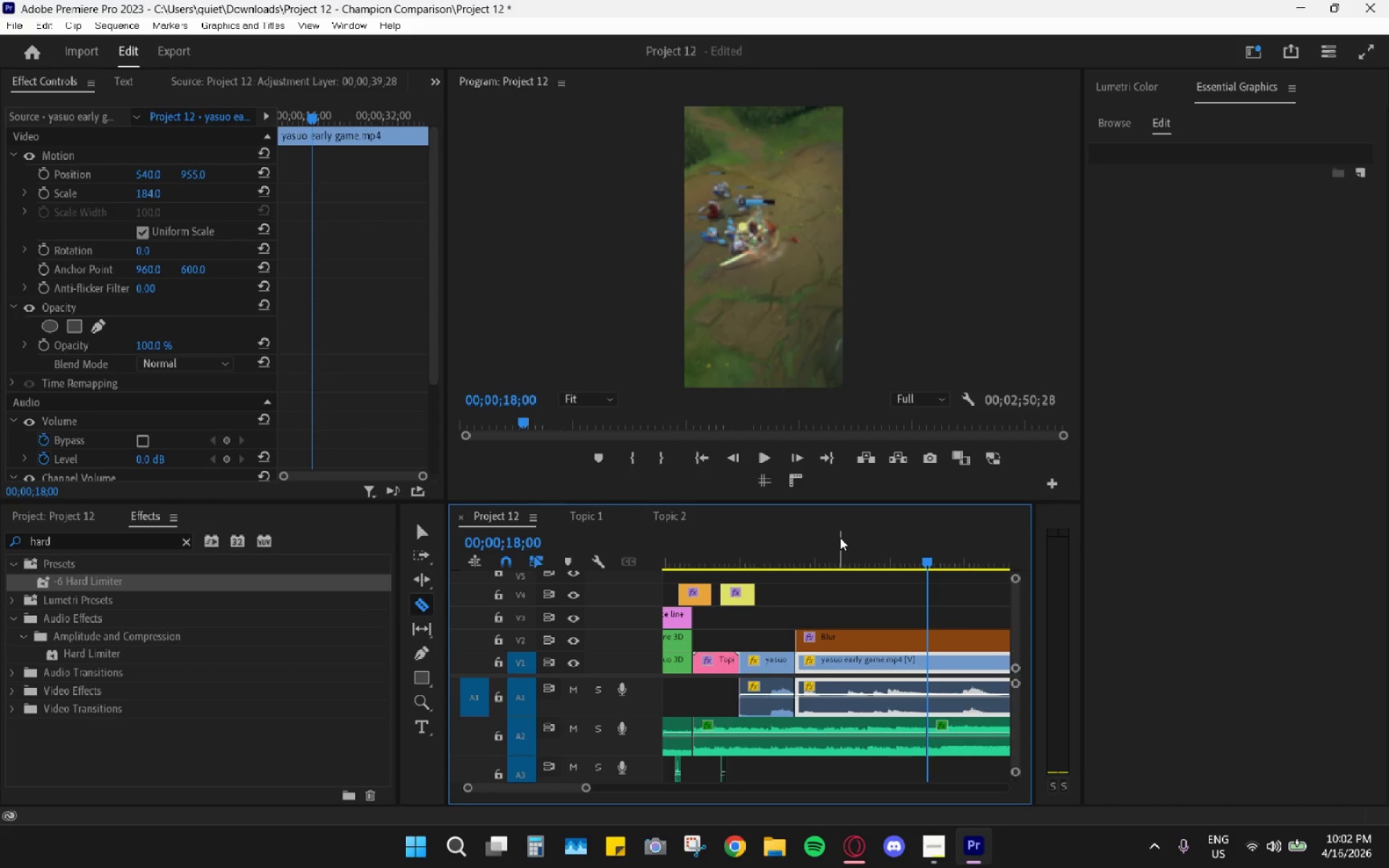 
left_click([840, 537])
 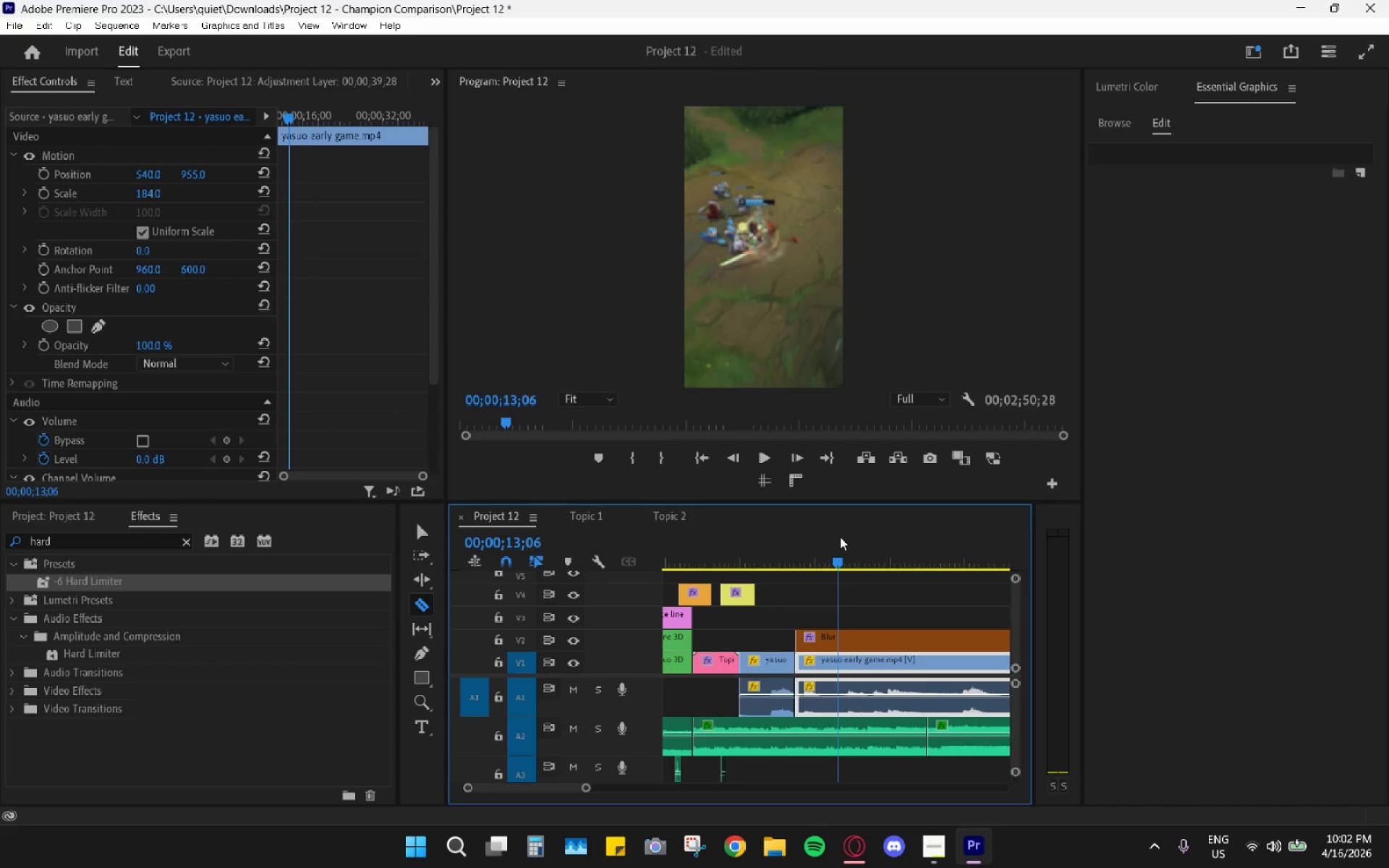 
key(Space)
 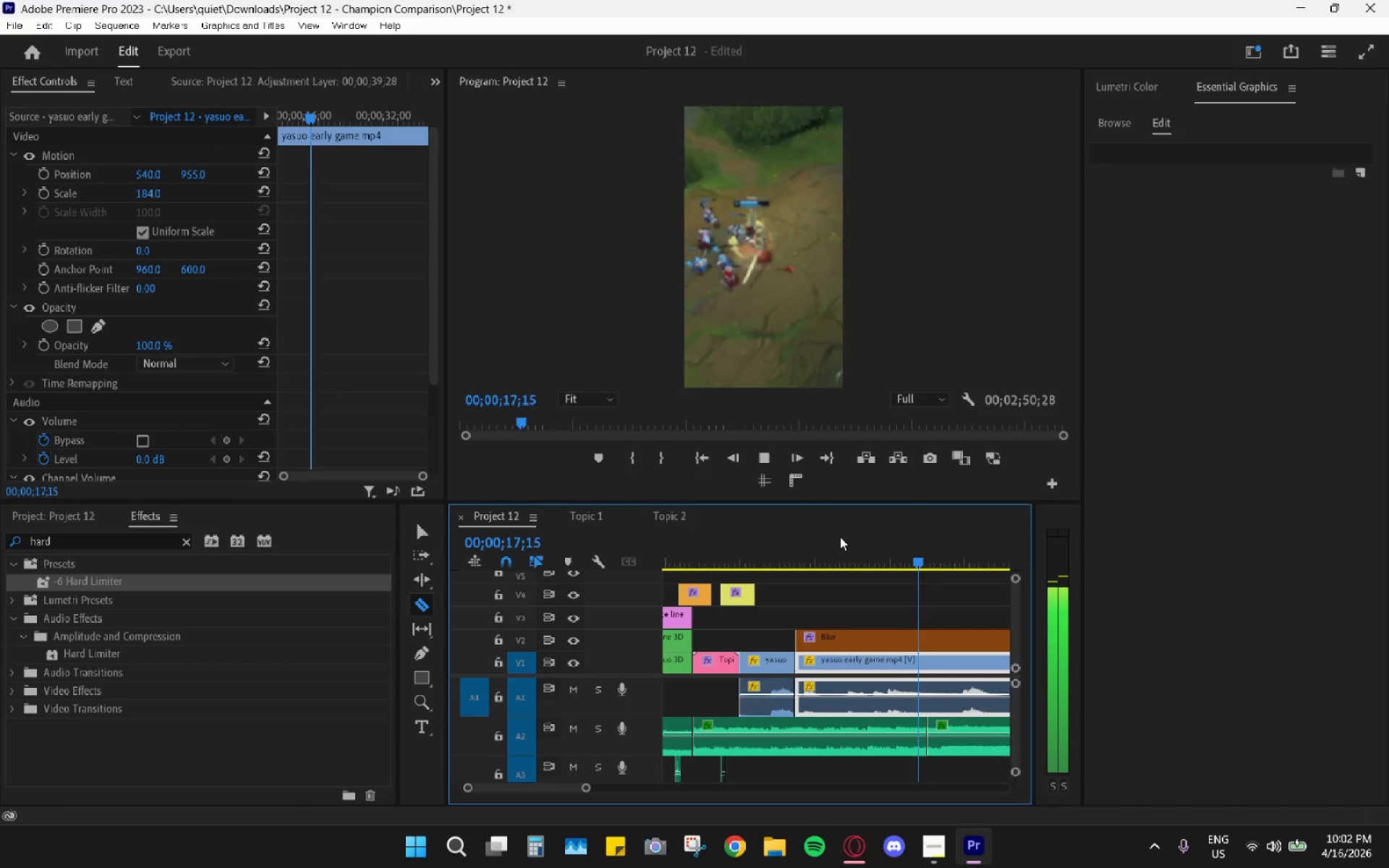 
wait(9.41)
 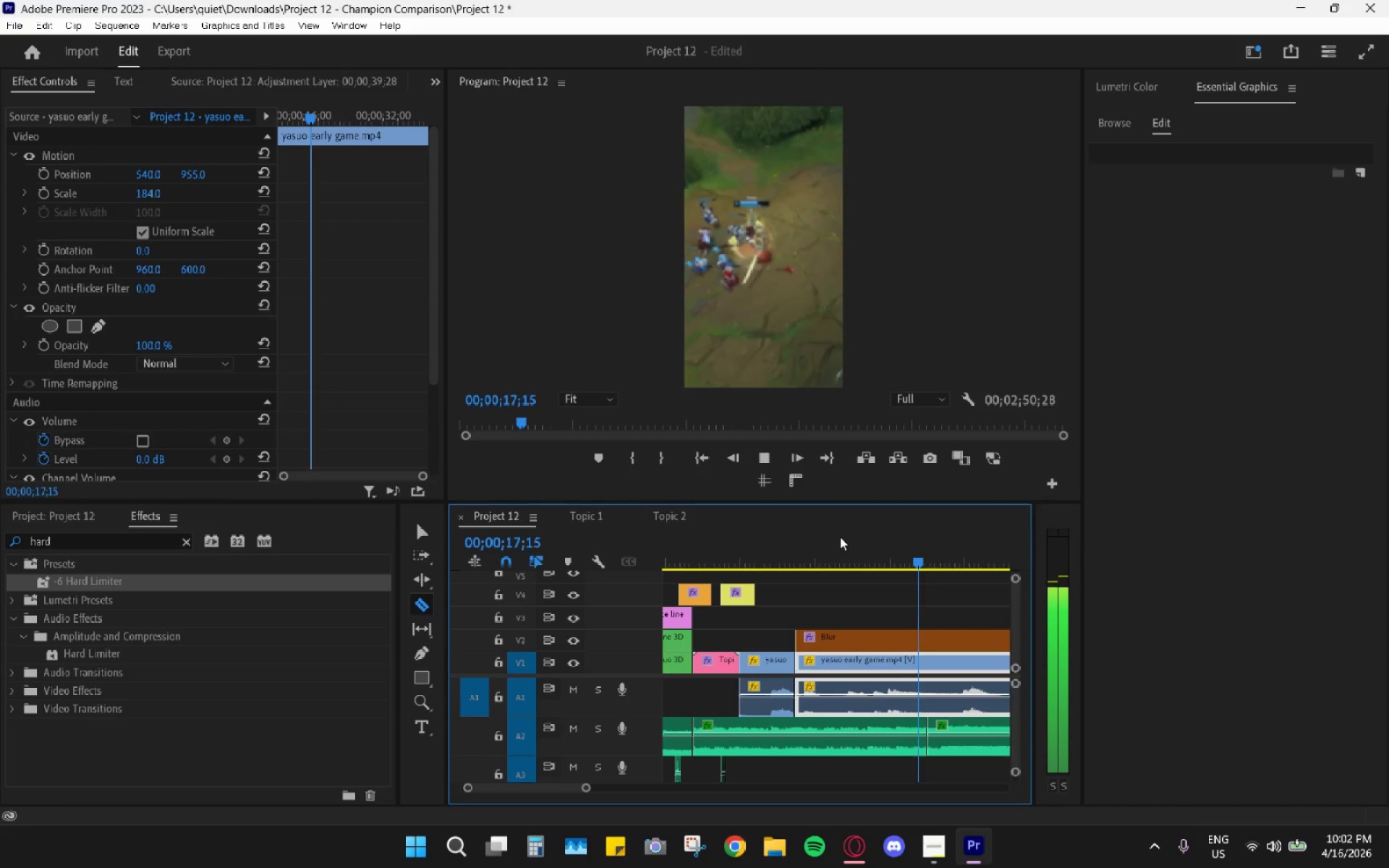 
hold_key(key=AltLeft, duration=0.61)
scroll: coordinate [832, 721], scroll_direction: down, amount: 5.0
 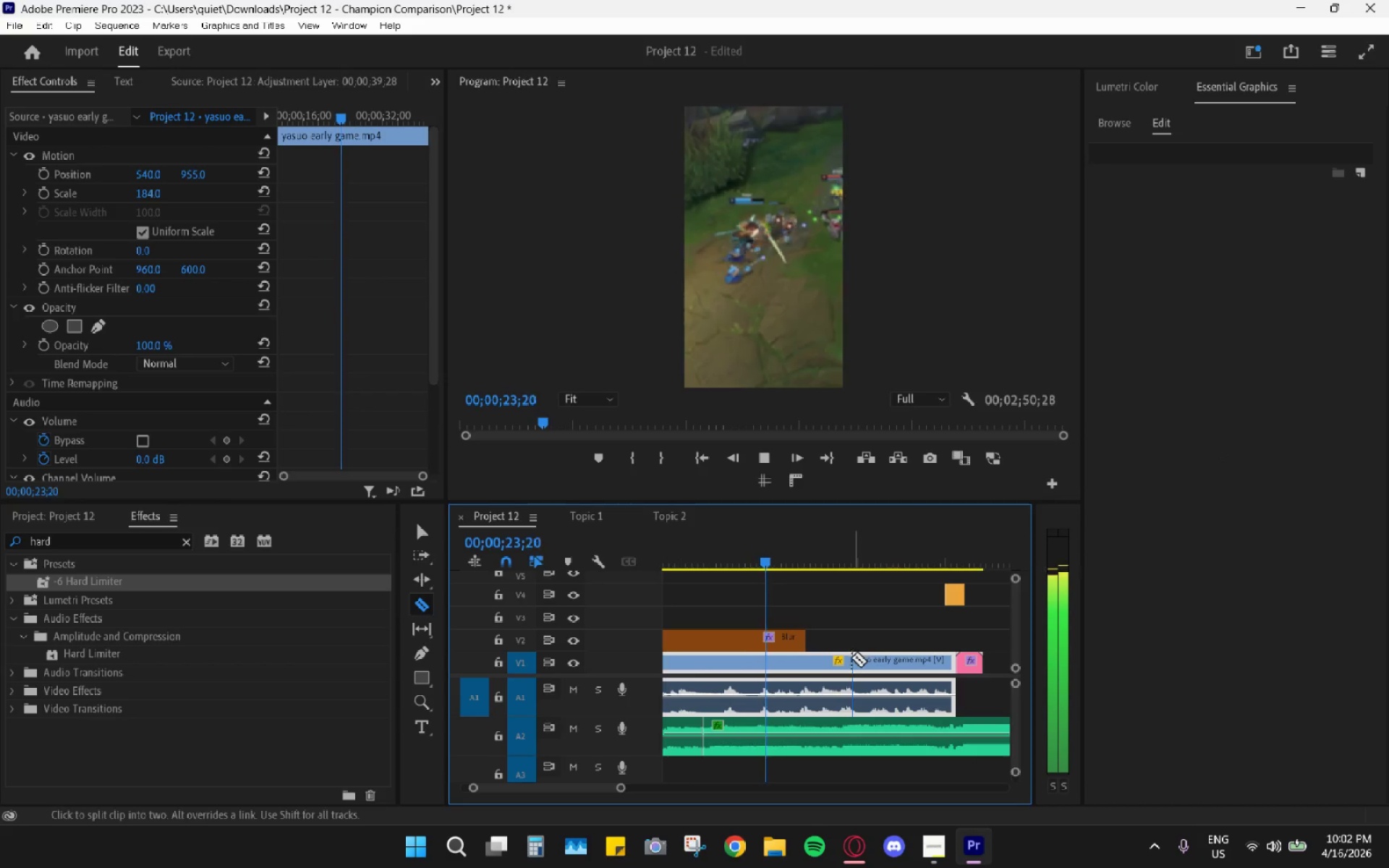 
hold_key(key=AltLeft, duration=0.69)
scroll: coordinate [817, 702], scroll_direction: up, amount: 8.0
 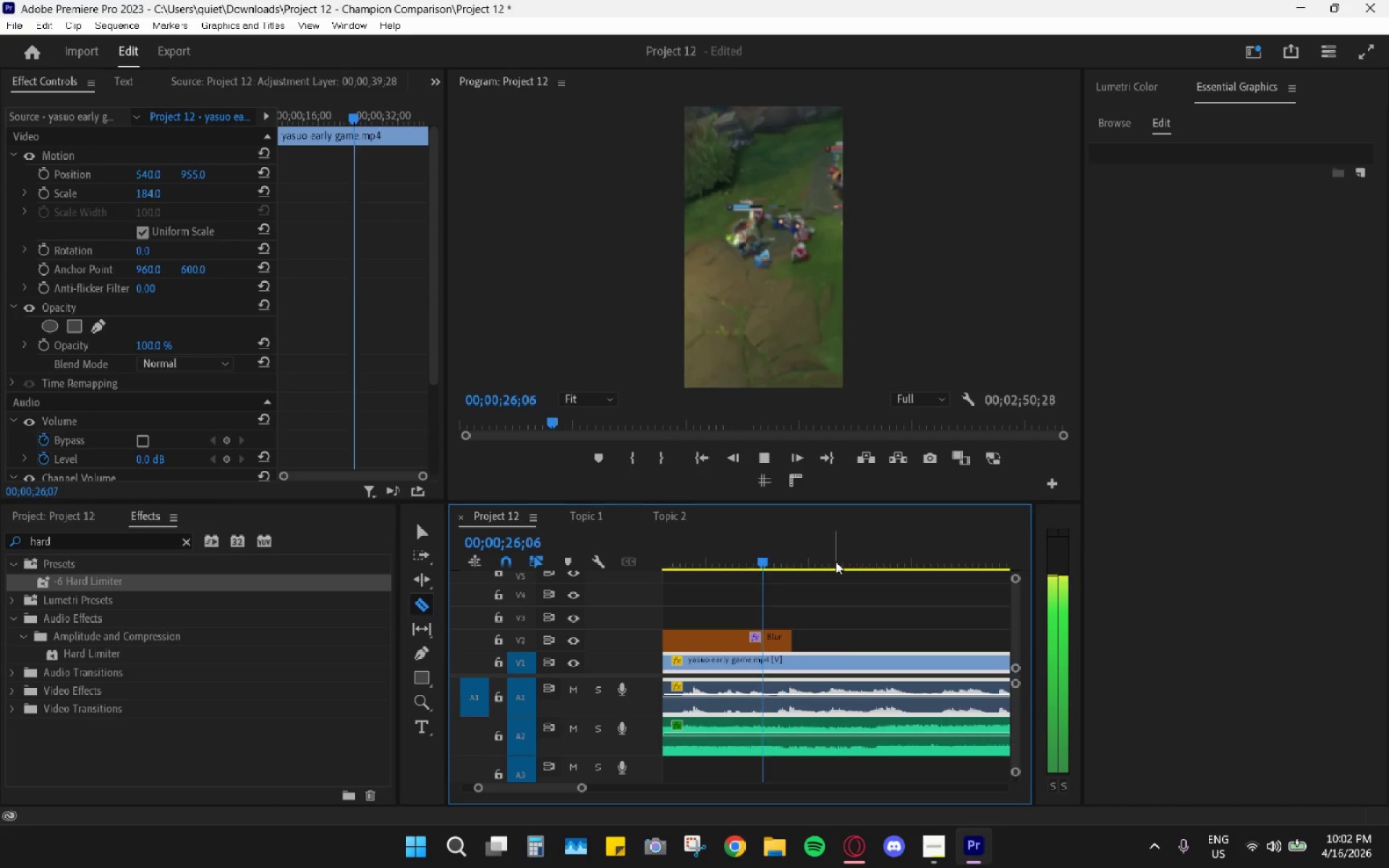 
hold_key(key=AltLeft, duration=0.75)
scroll: coordinate [835, 611], scroll_direction: down, amount: 8.0
 